 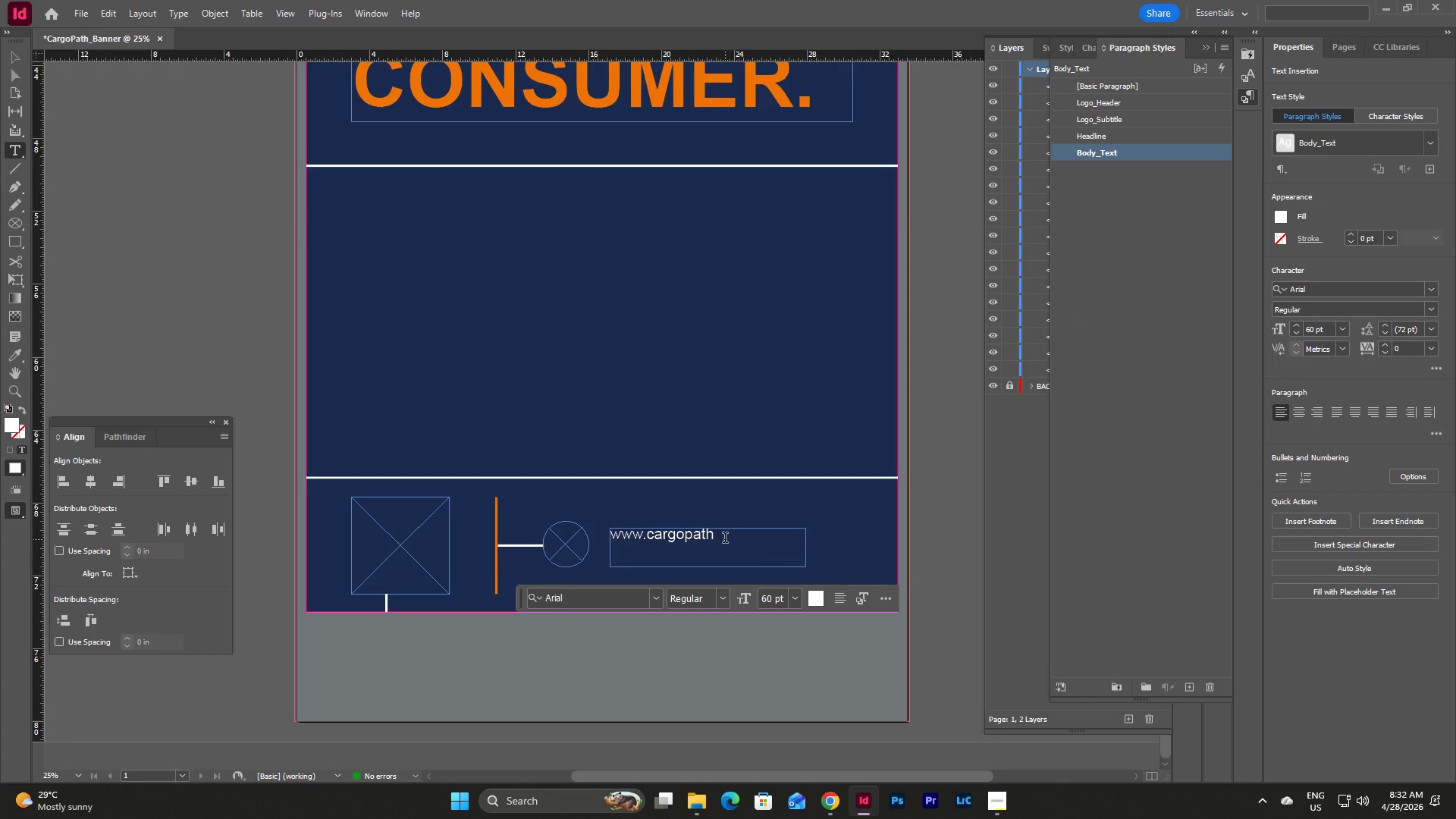 
type(advs)
key(Backspace)
type(isory.com)
 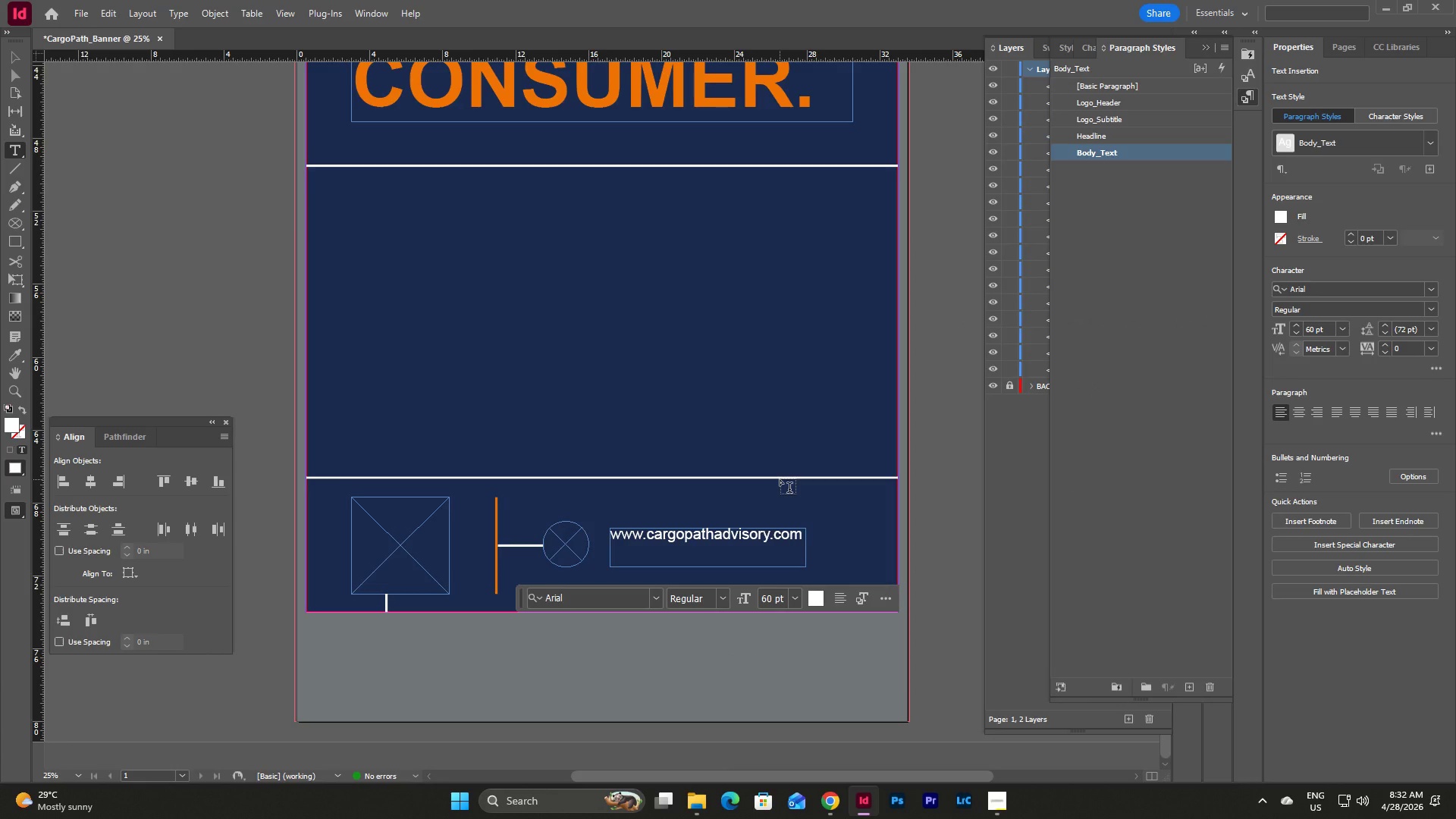 
key(V)
 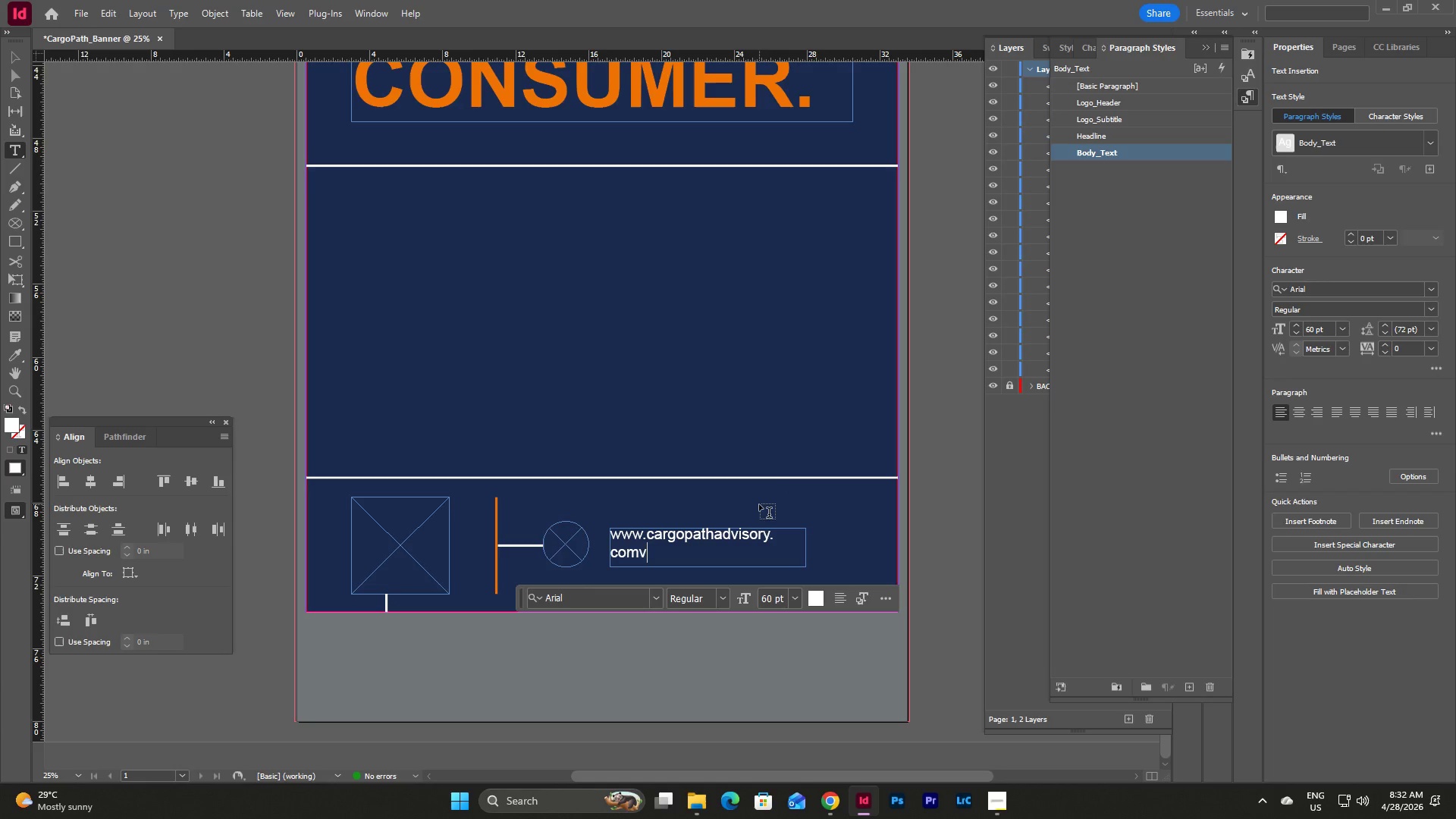 
key(Backspace)
 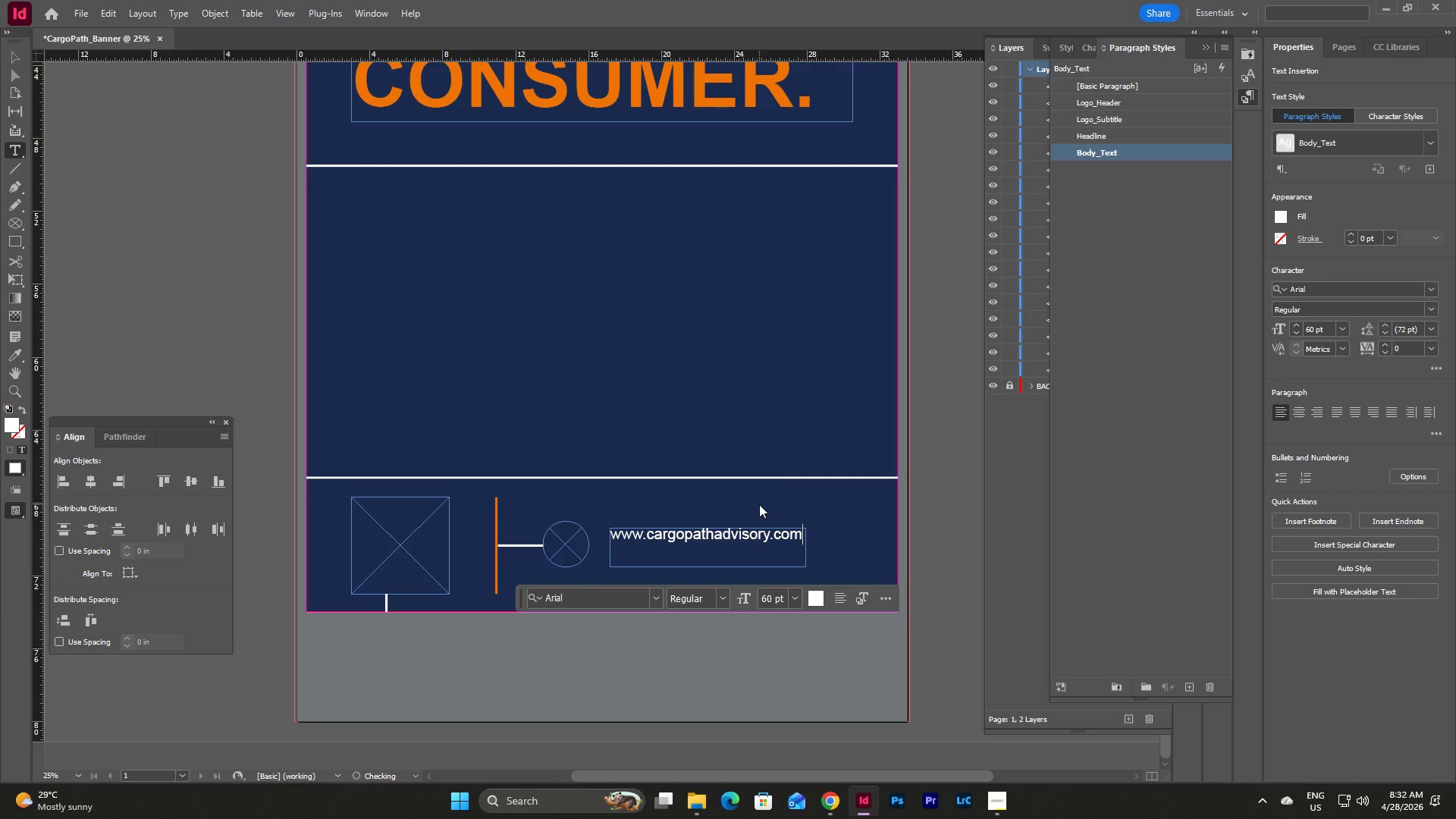 
key(Escape)
 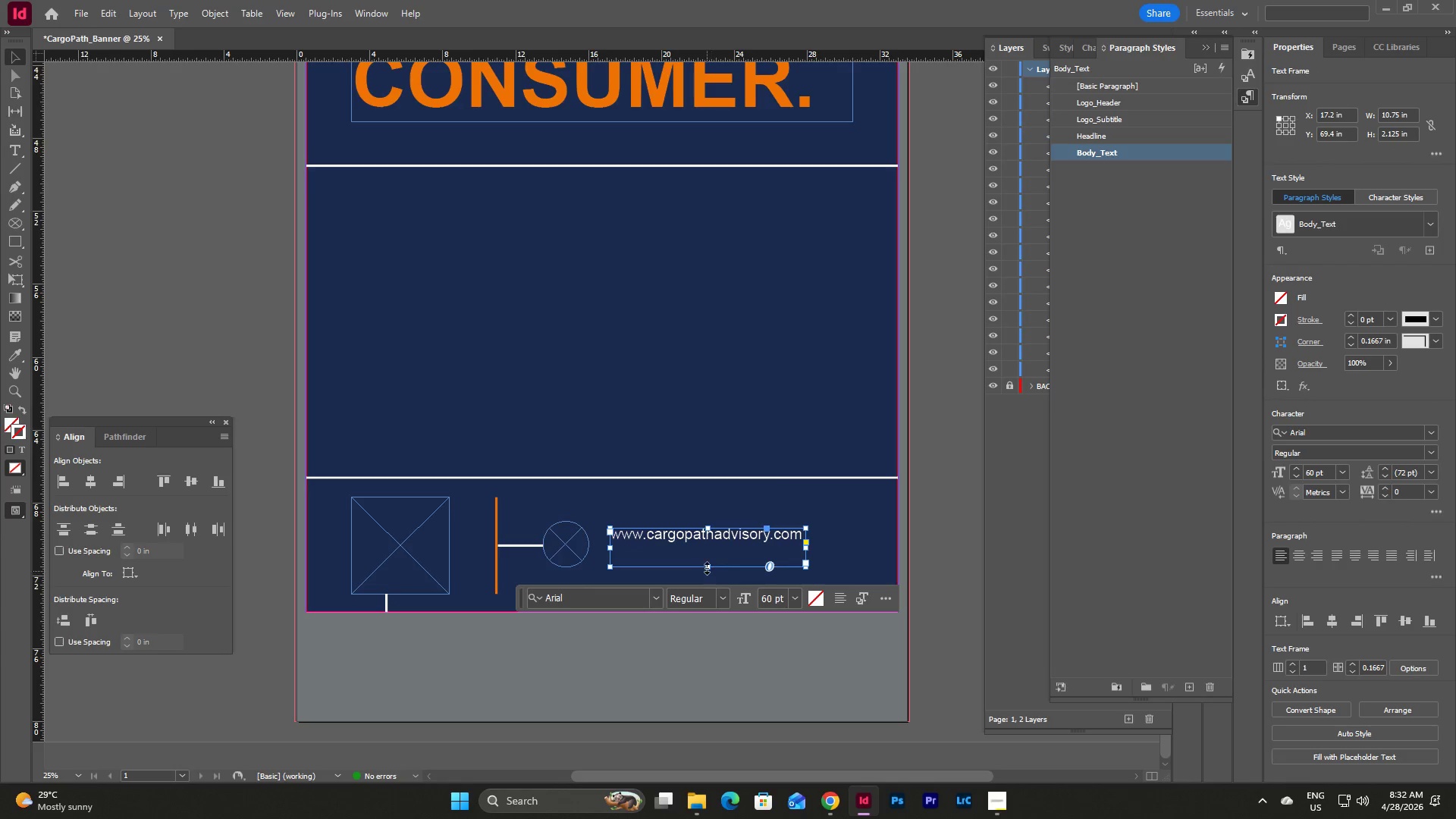 
left_click_drag(start_coordinate=[707, 566], to_coordinate=[707, 547])
 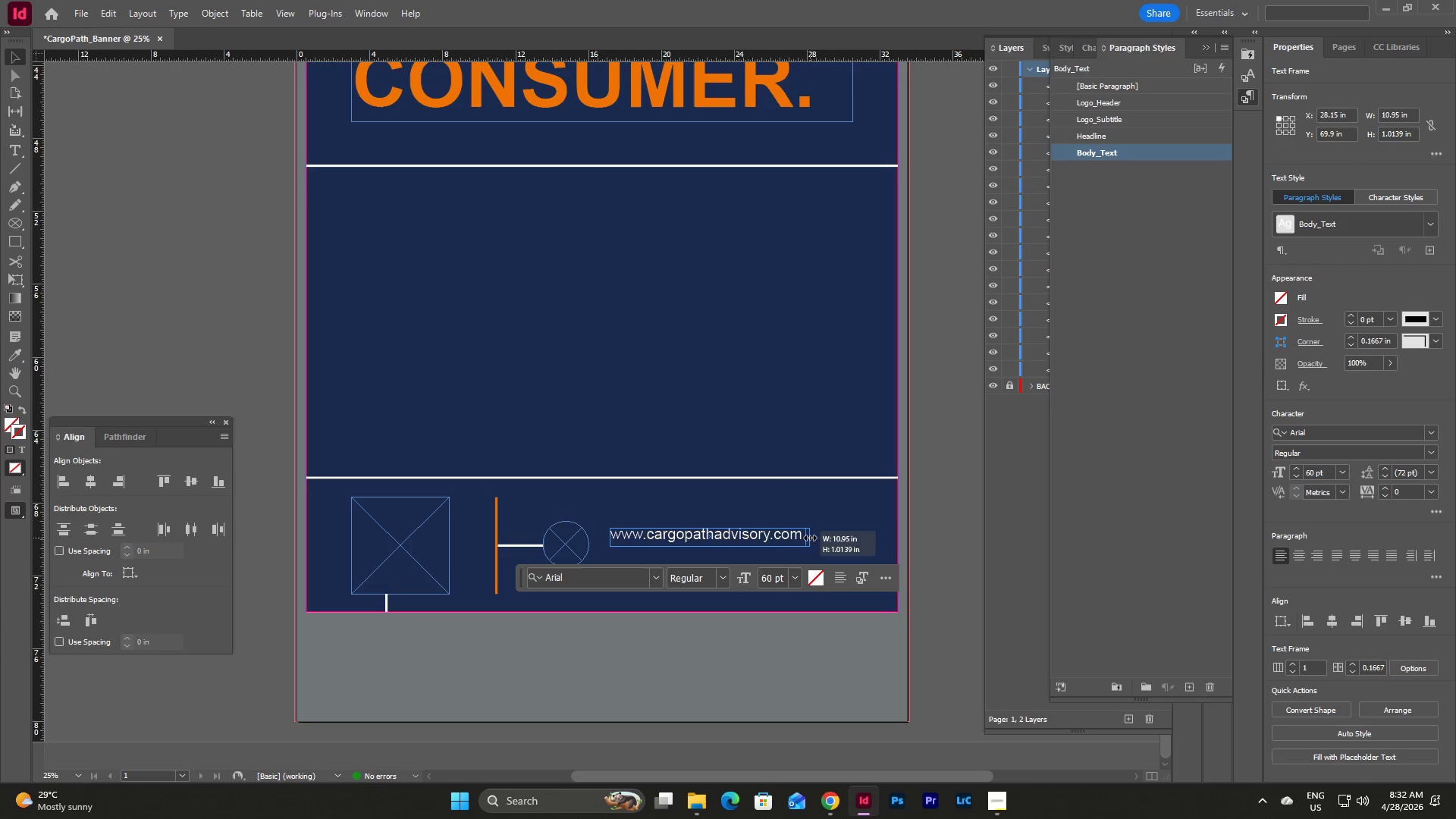 
left_click([975, 535])
 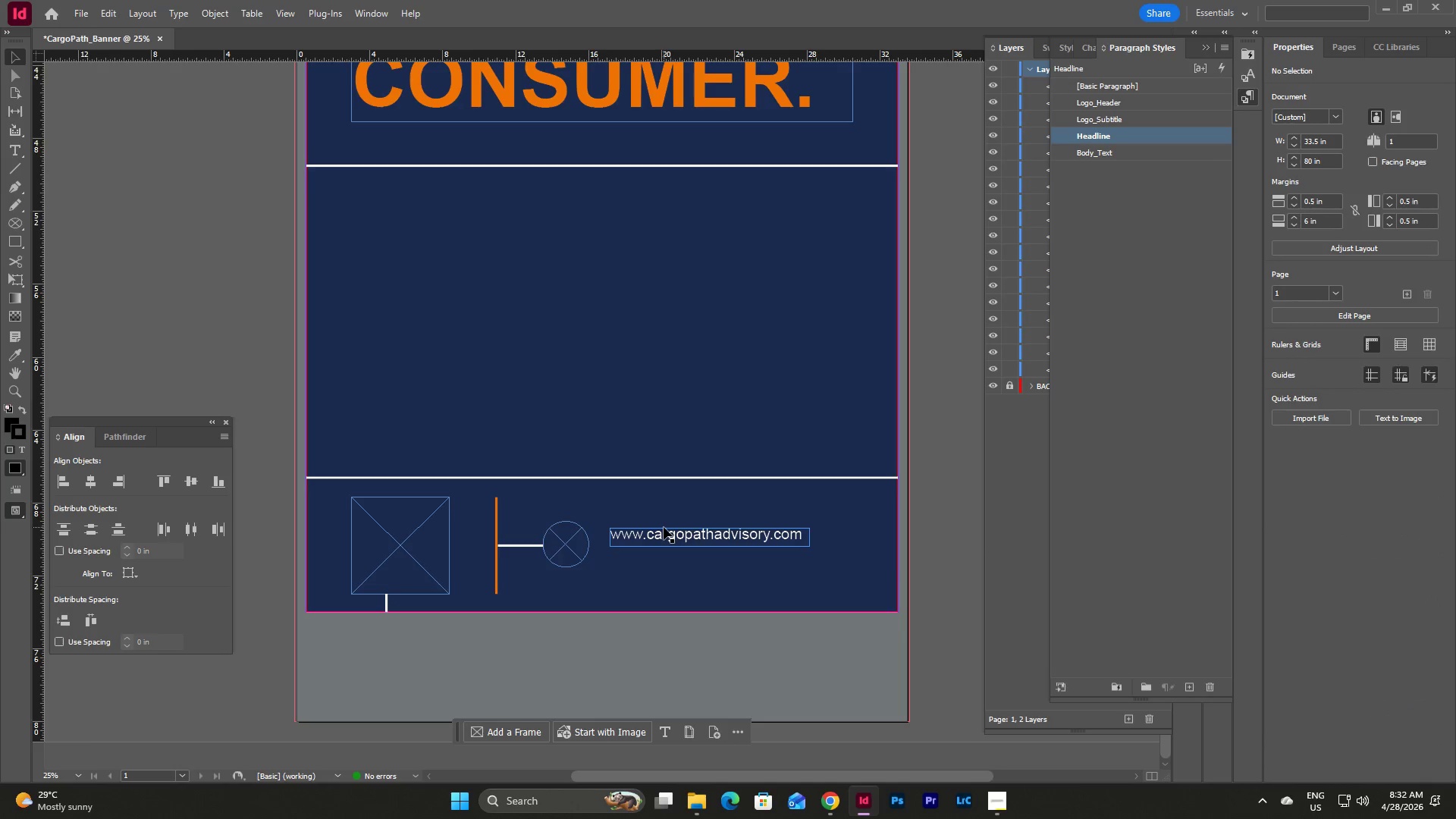 
left_click([686, 531])
 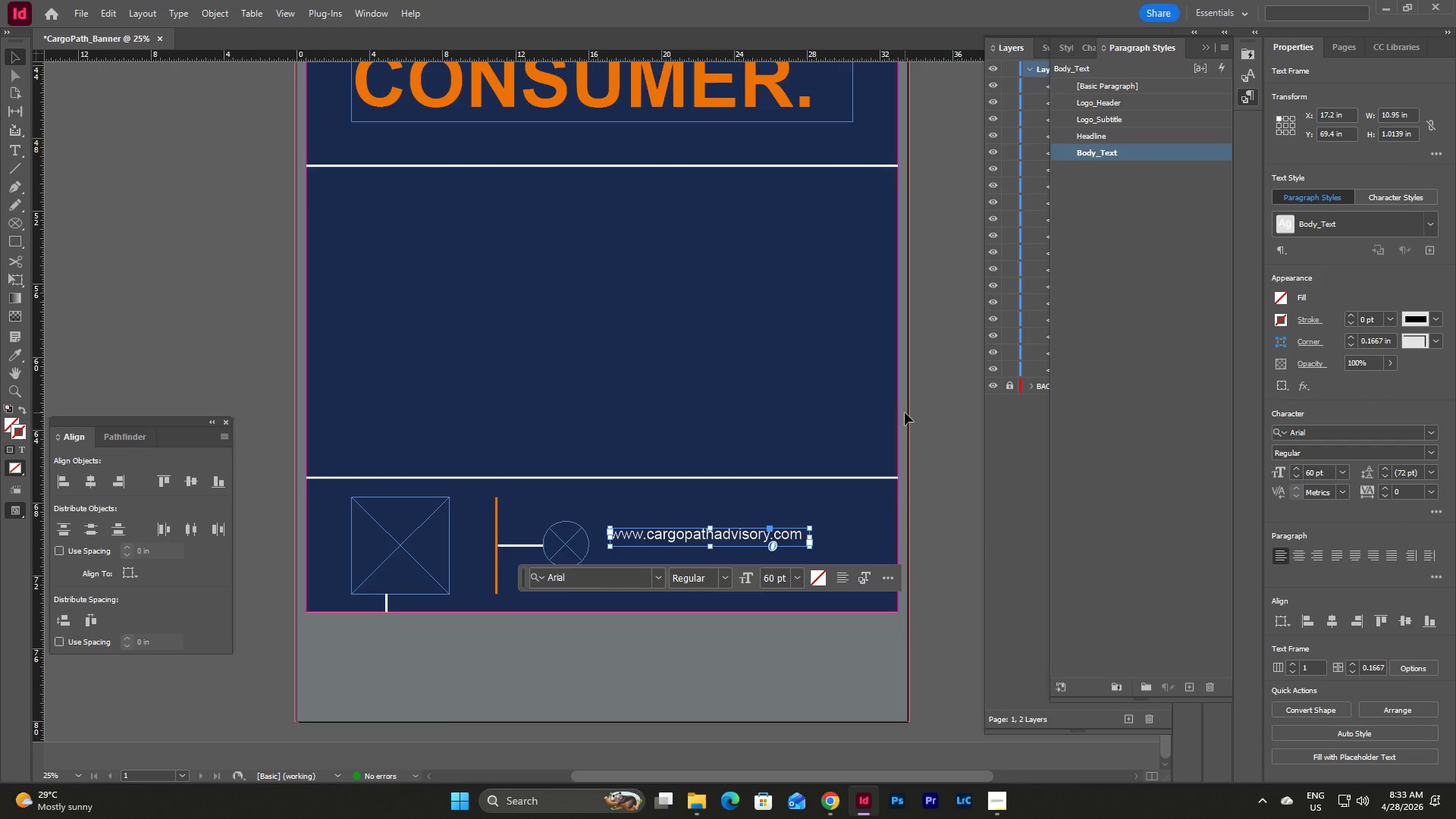 
wait(10.11)
 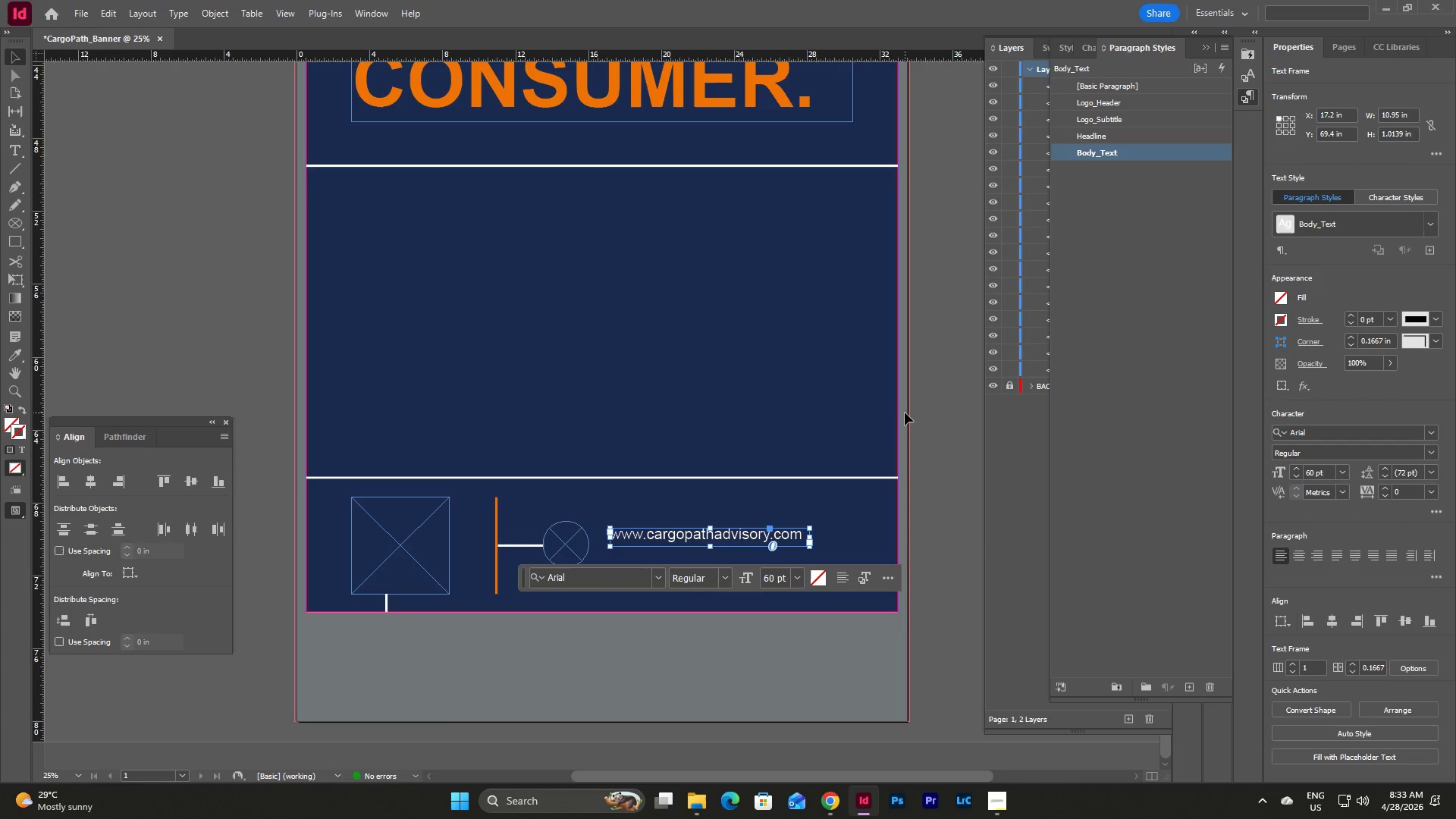 
left_click([1192, 687])
 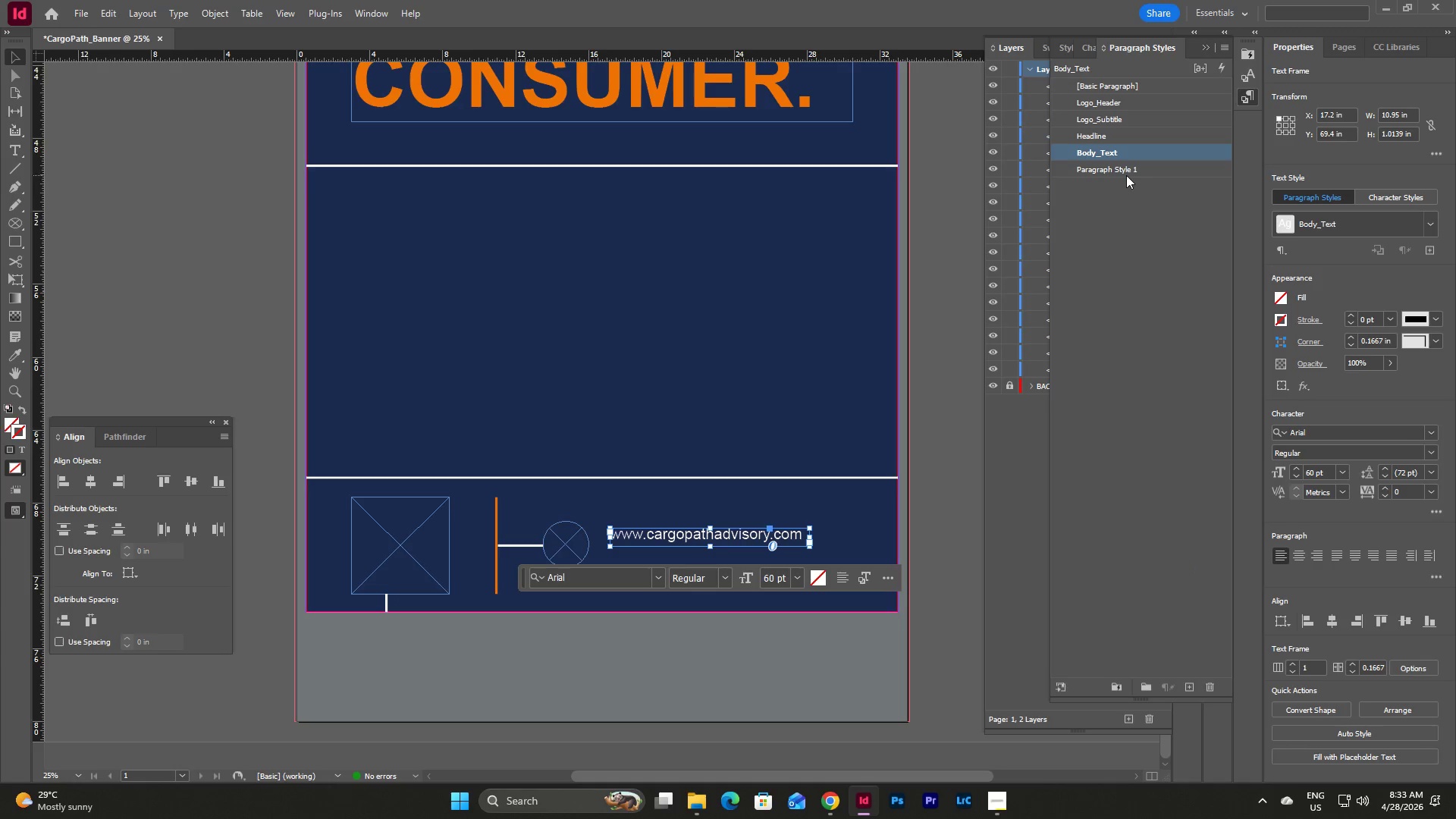 
double_click([1126, 175])
 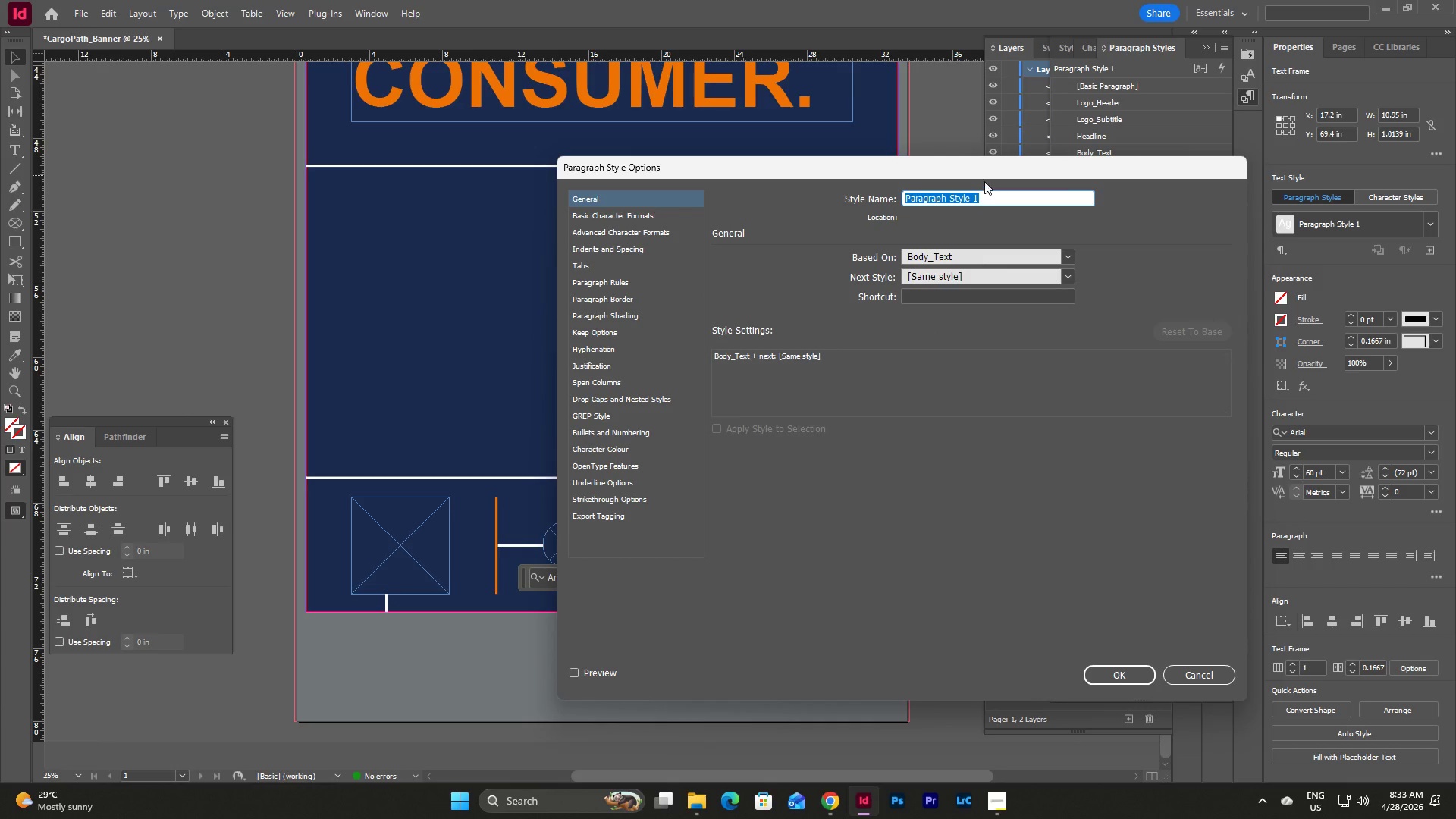 
type(Bocy)
key(Backspace)
key(Backspace)
type(dy-T)
key(Backspace)
key(Backspace)
type(_Text_Orange)
 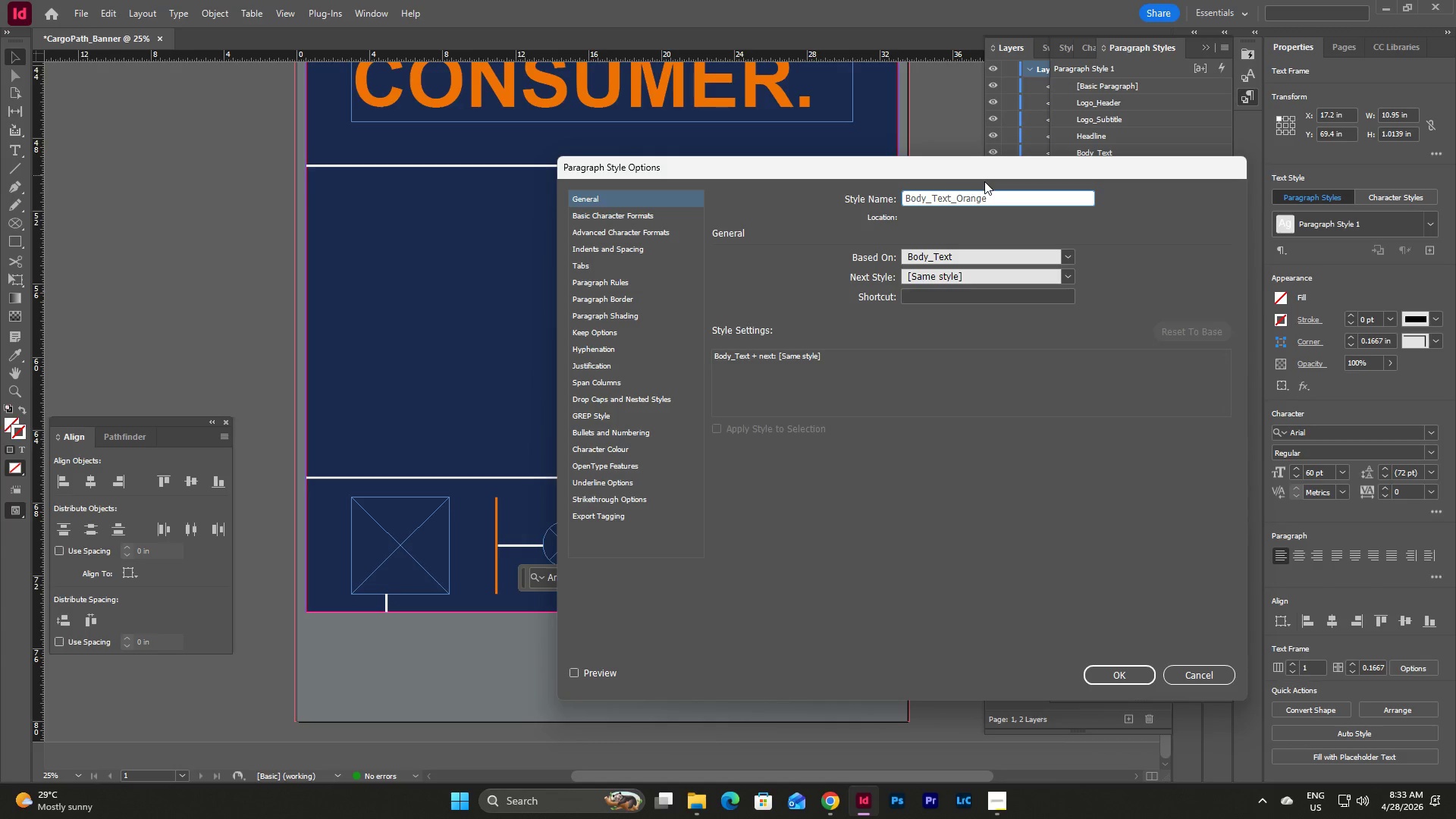 
left_click([1122, 675])
 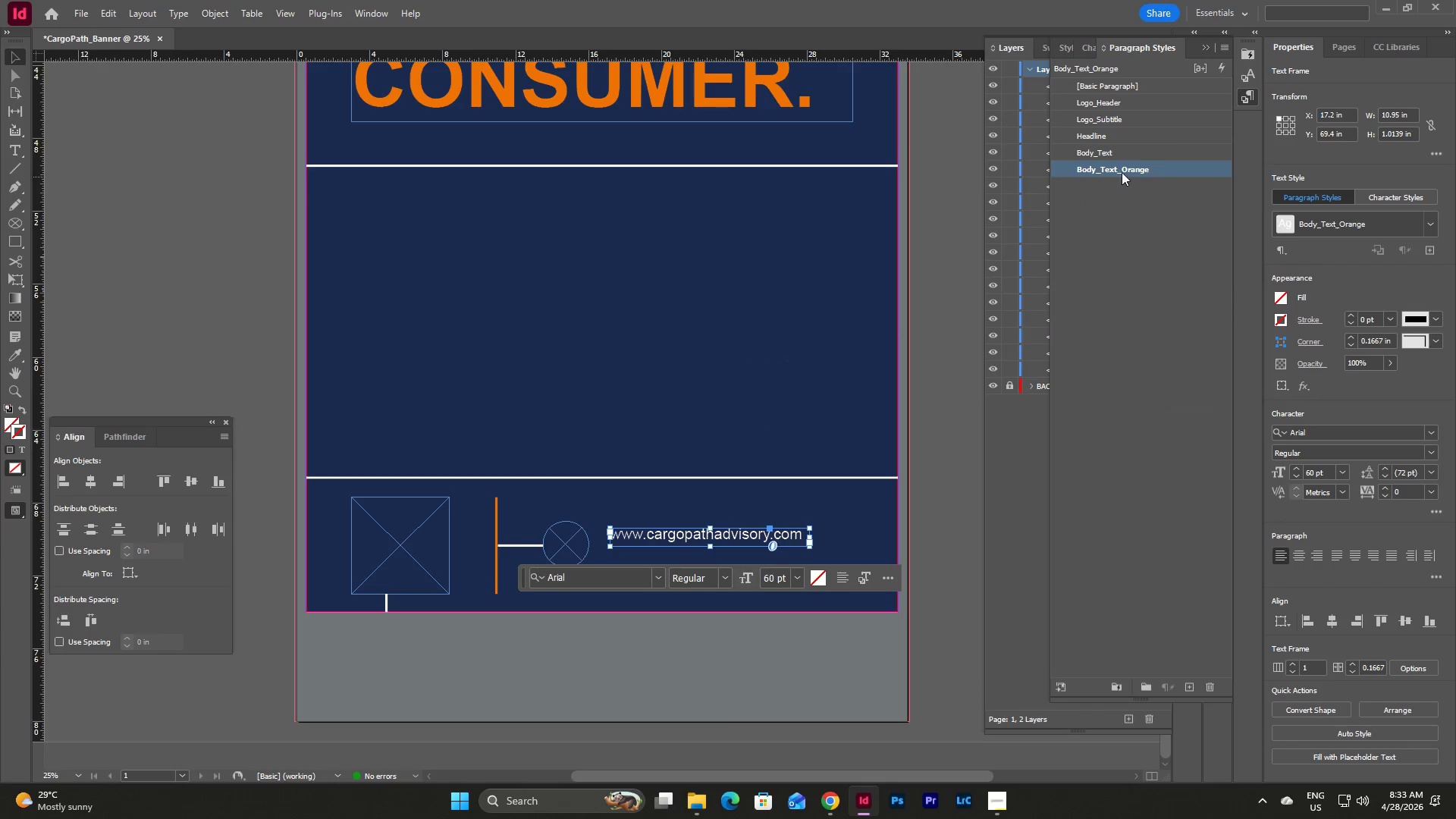 
left_click([1121, 152])
 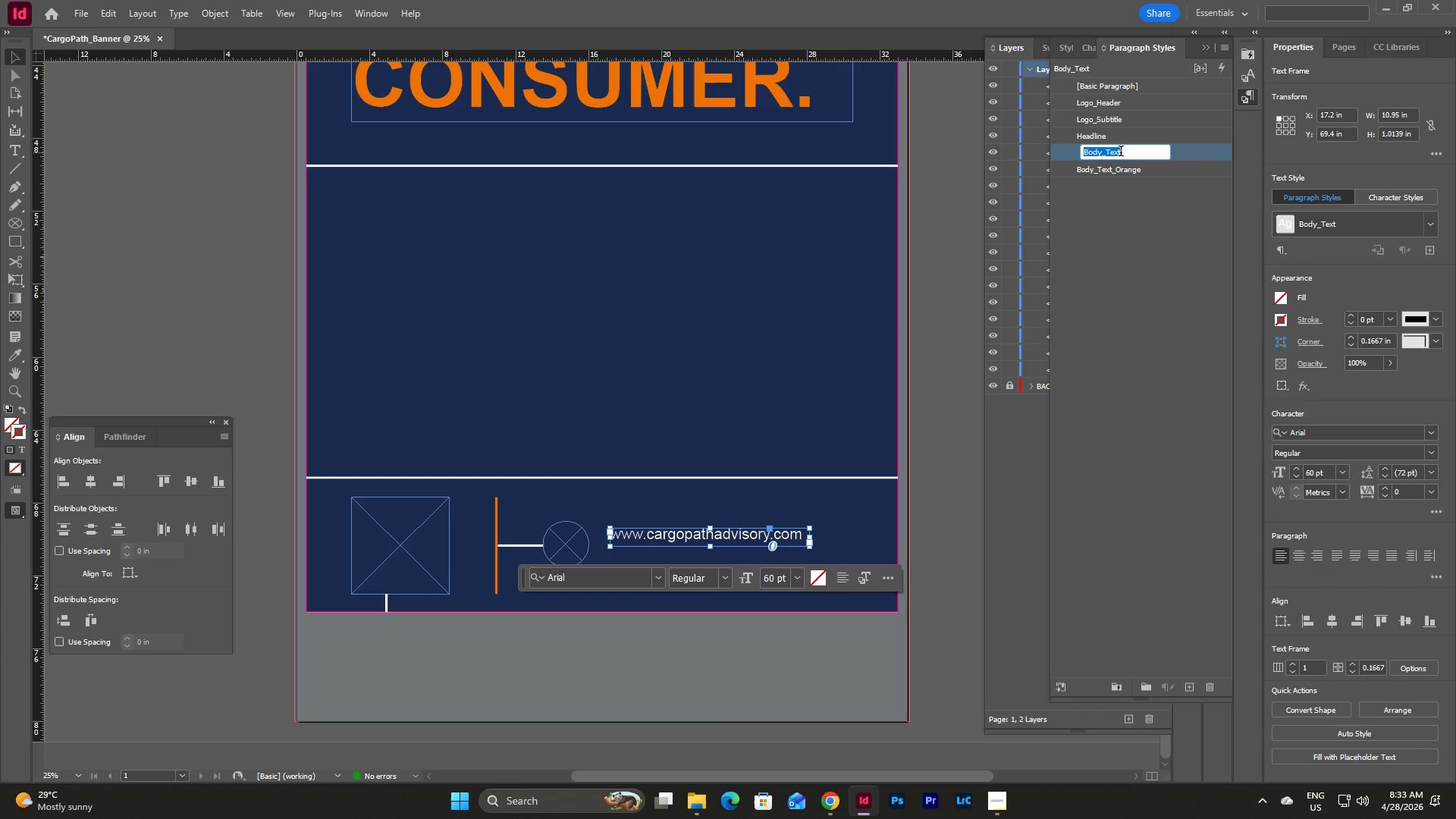 
double_click([1121, 152])
 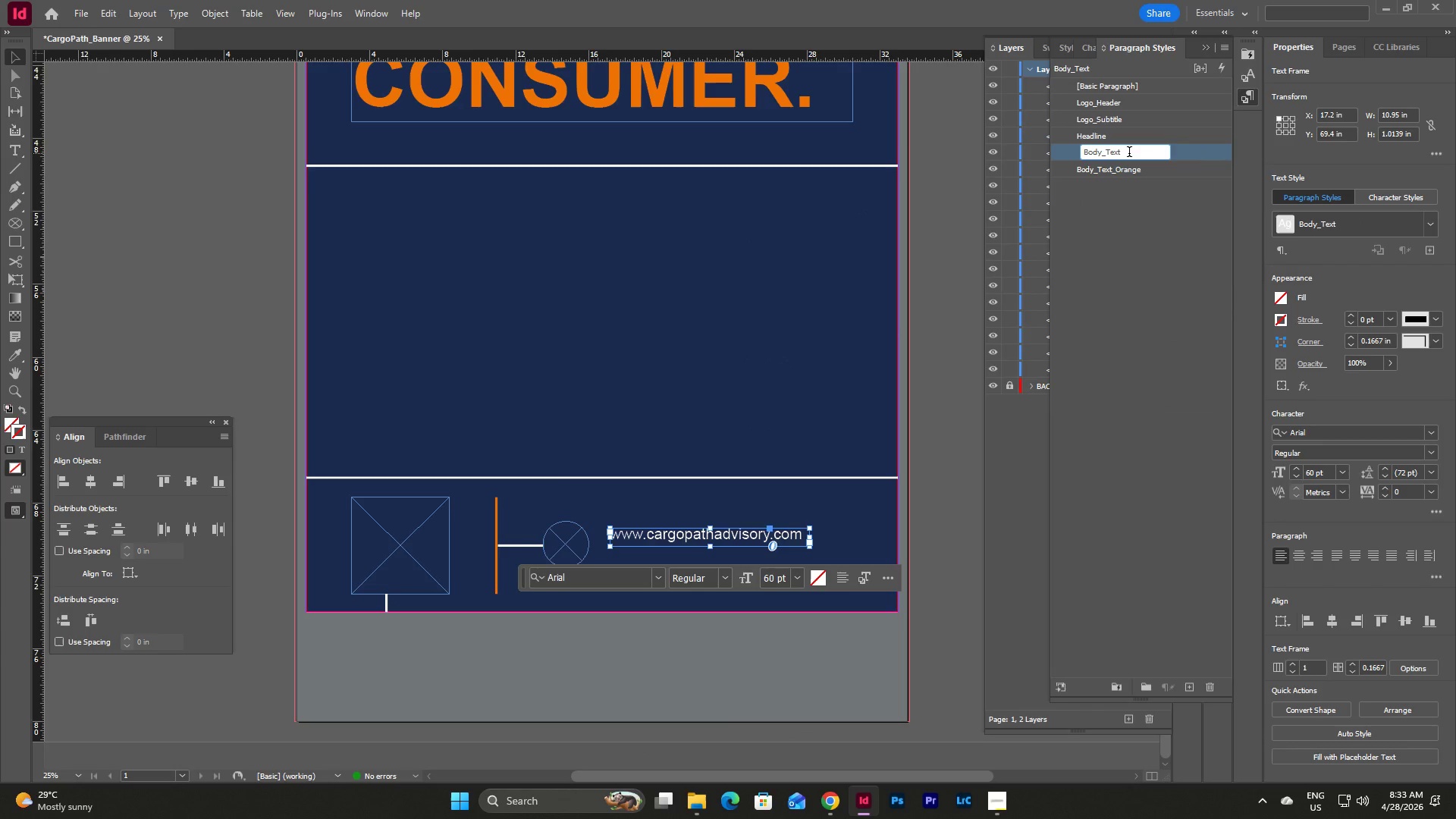 
type(_White)
 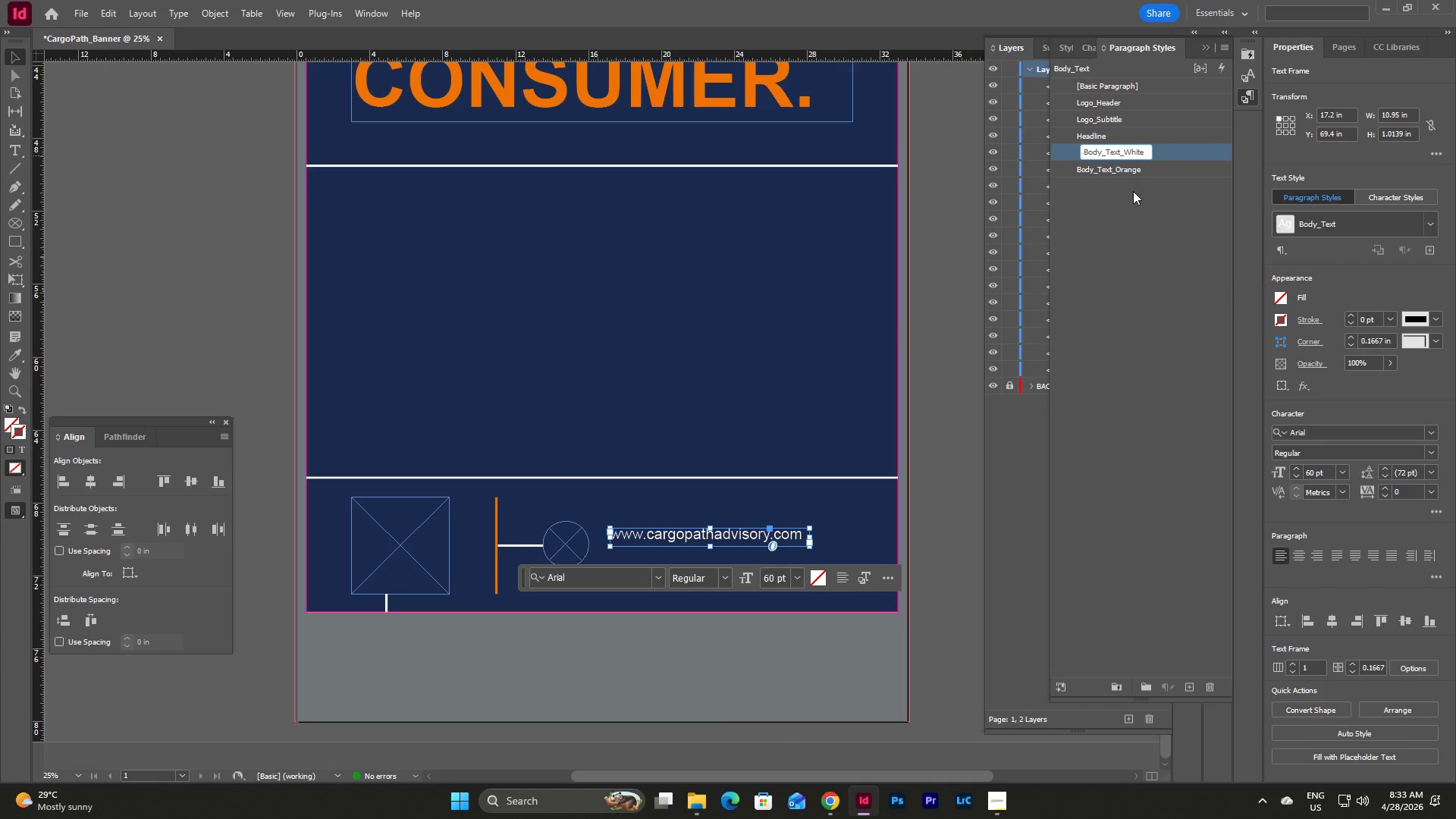 
left_click([1131, 229])
 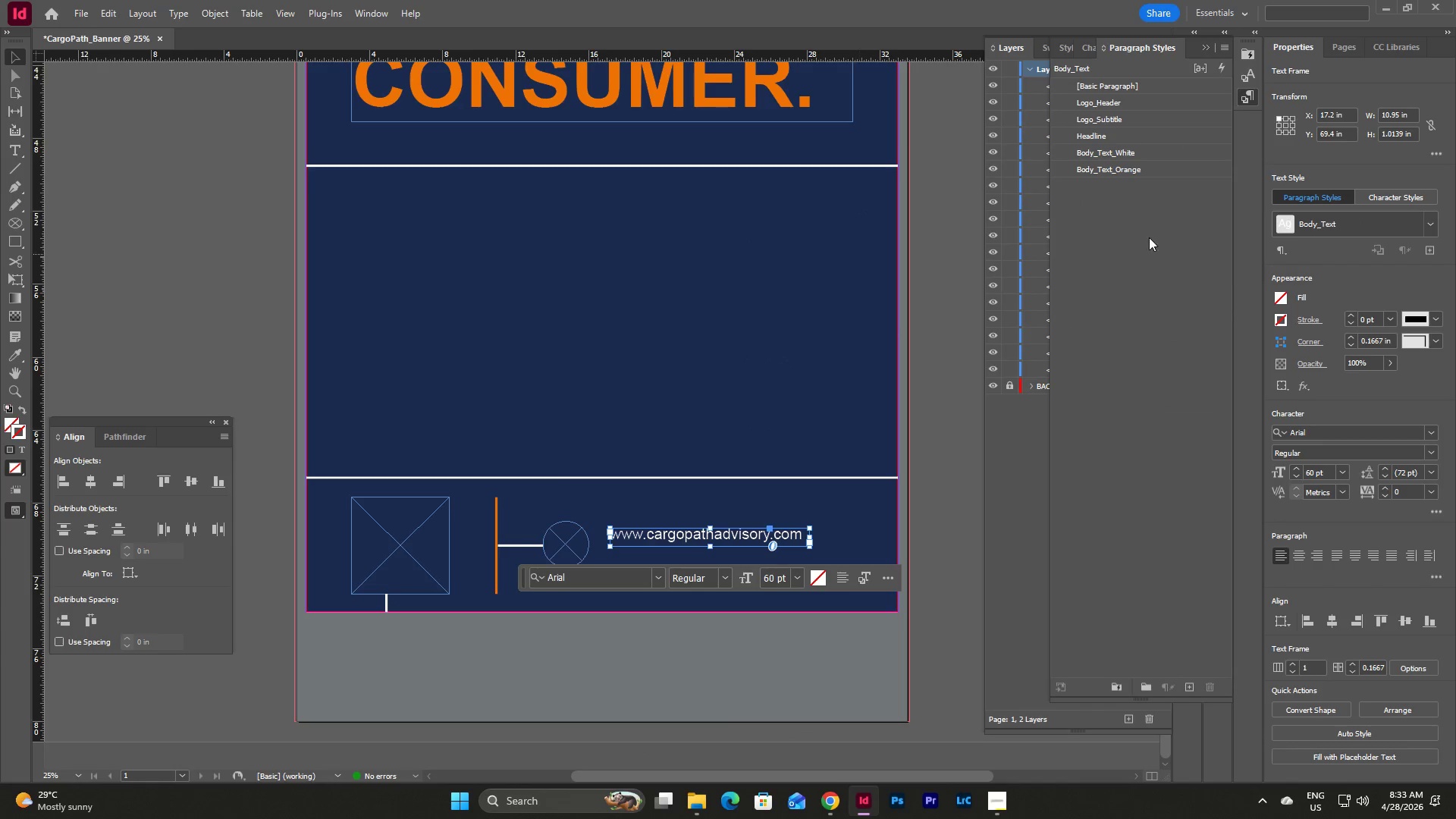 
left_click([1160, 170])
 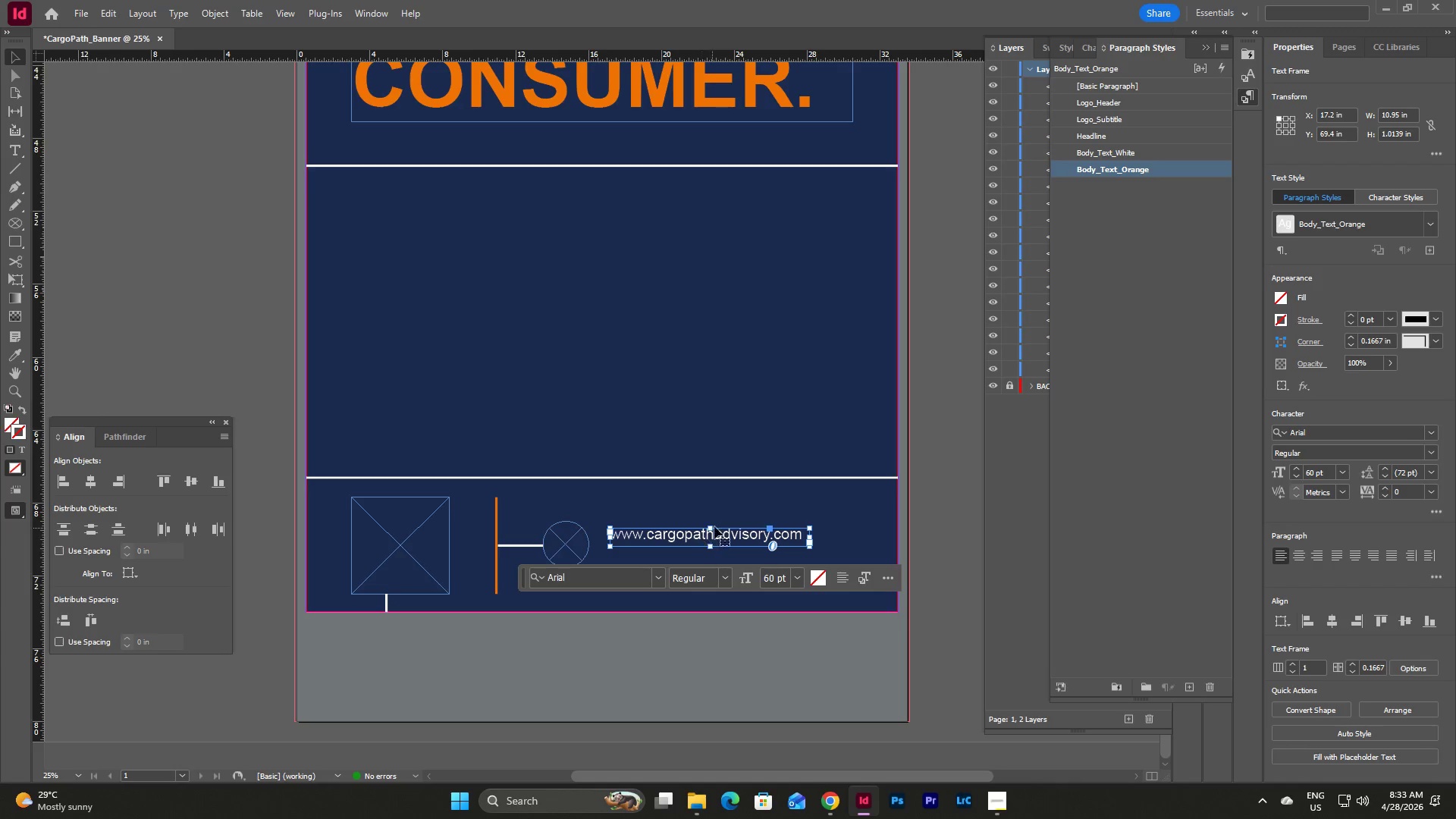 
double_click([728, 530])
 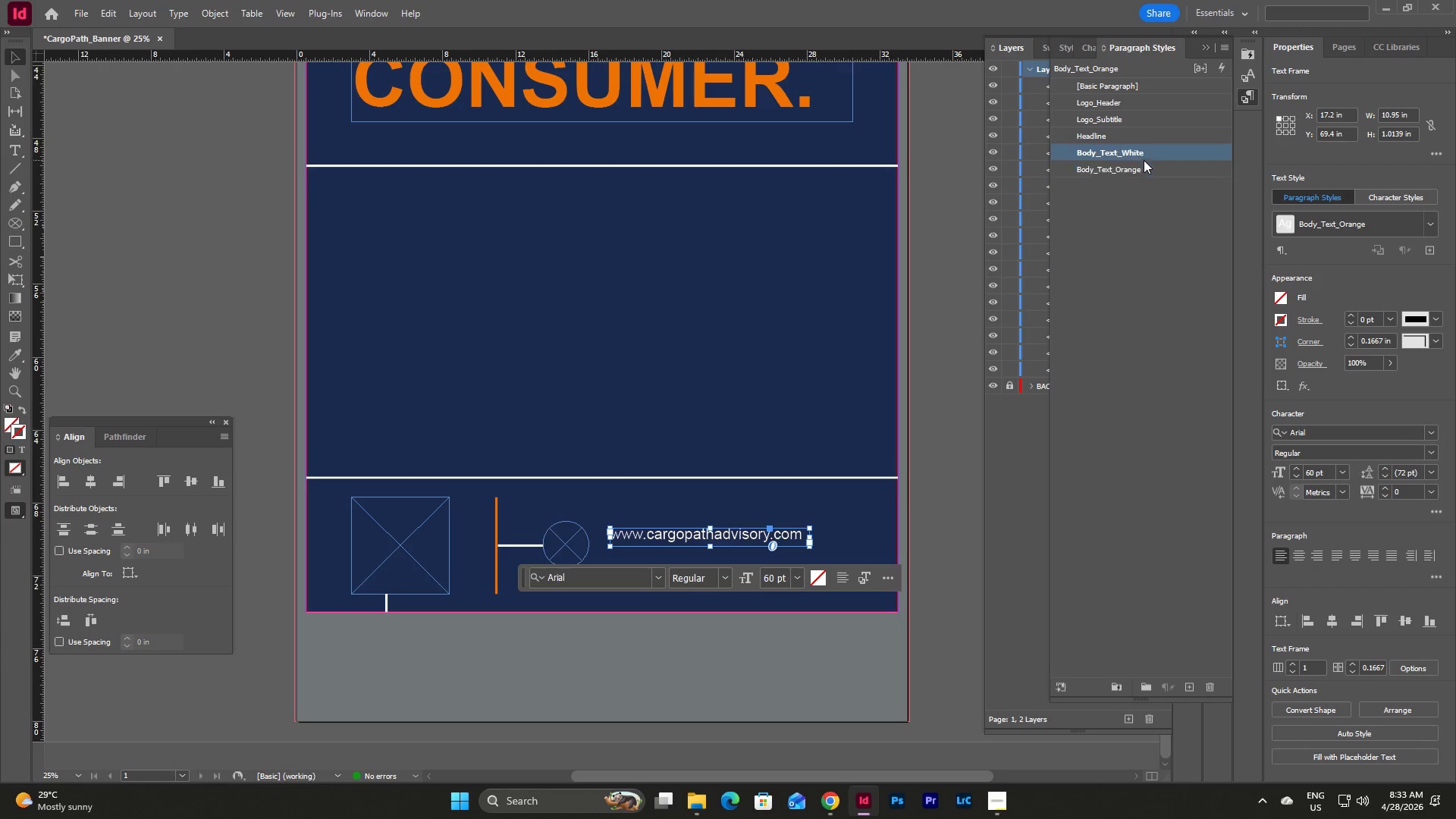 
double_click([1148, 171])
 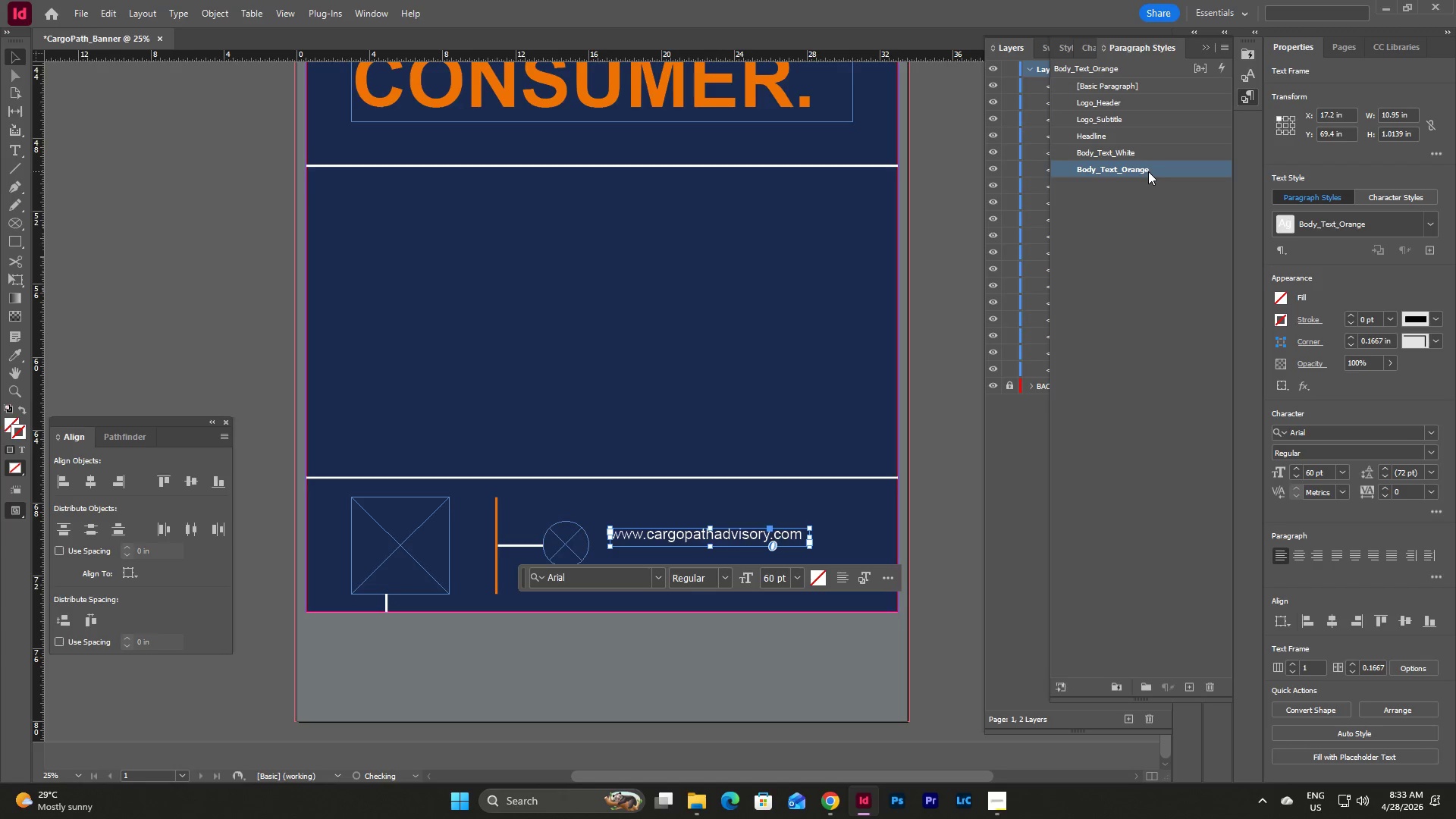 
triple_click([1148, 171])
 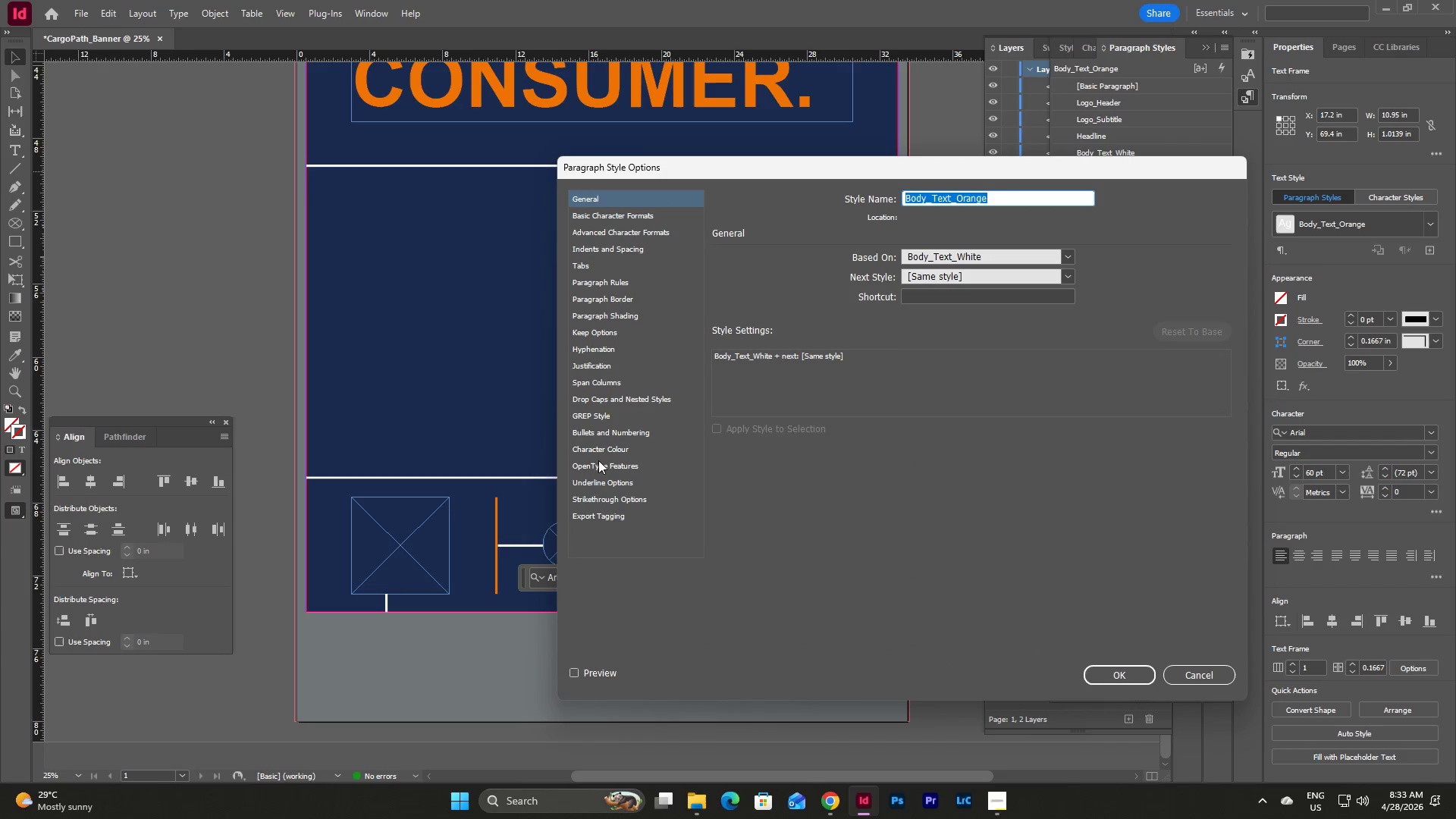 
left_click([607, 448])
 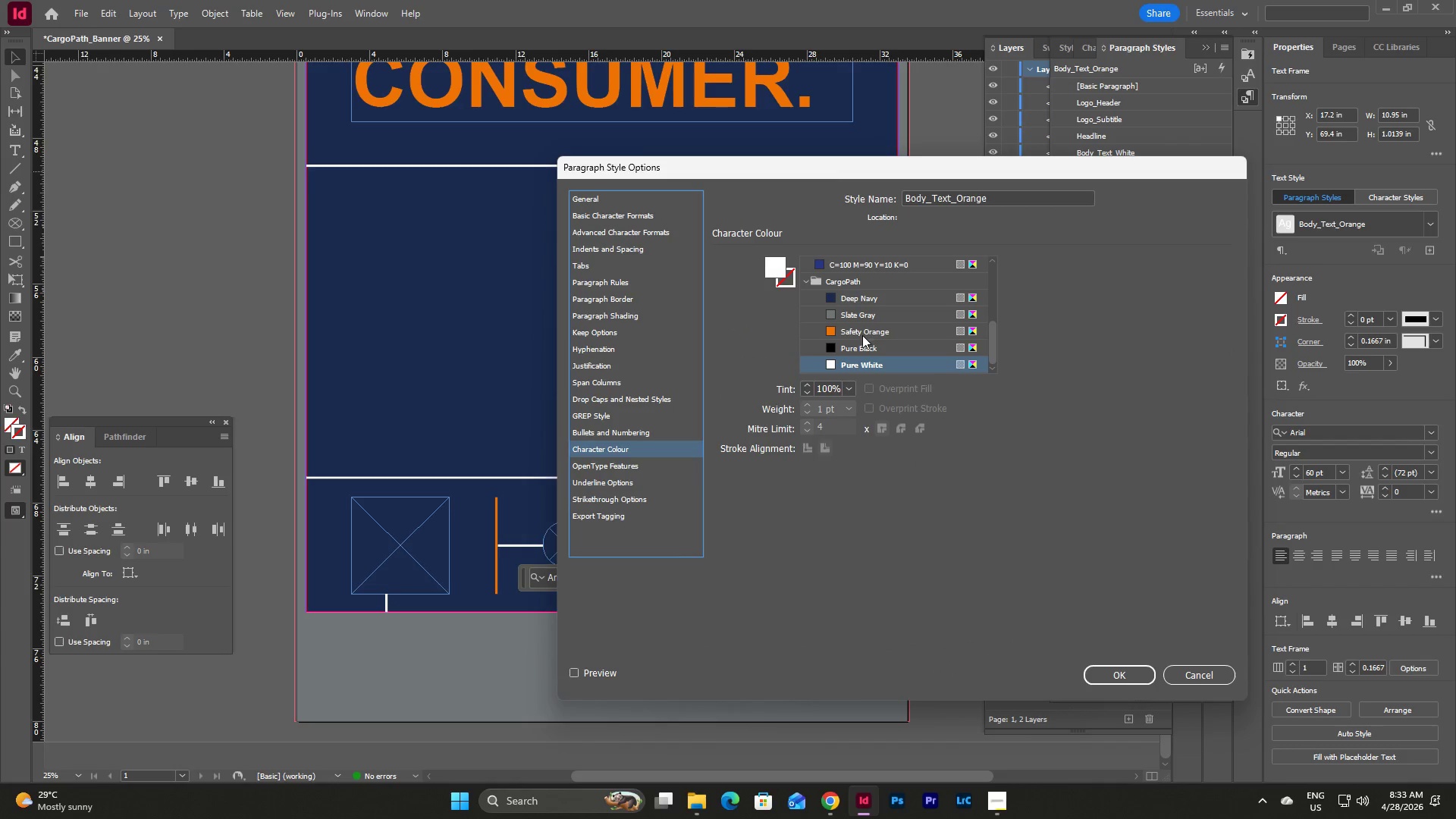 
left_click([875, 334])
 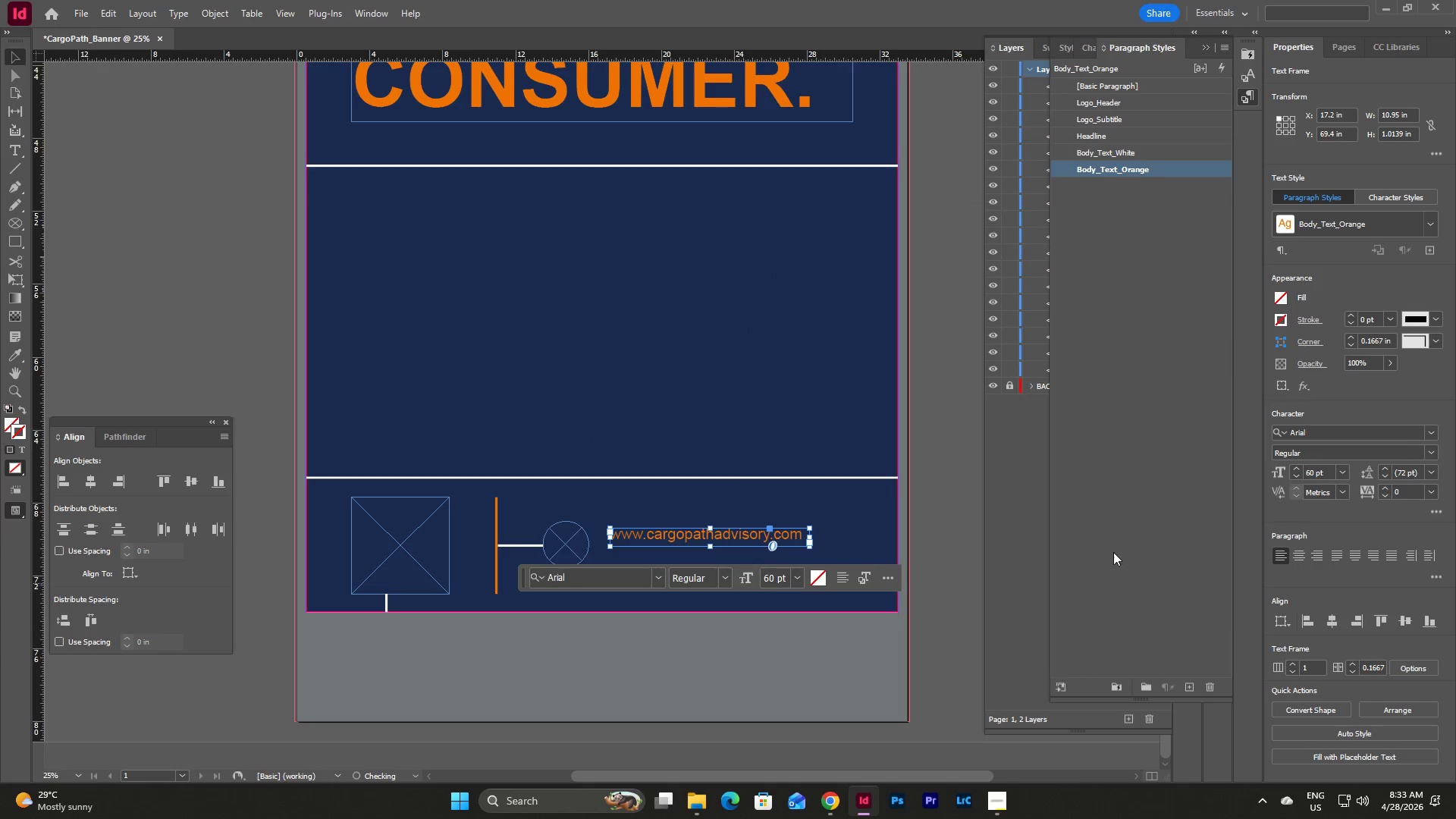 
left_click([1094, 444])
 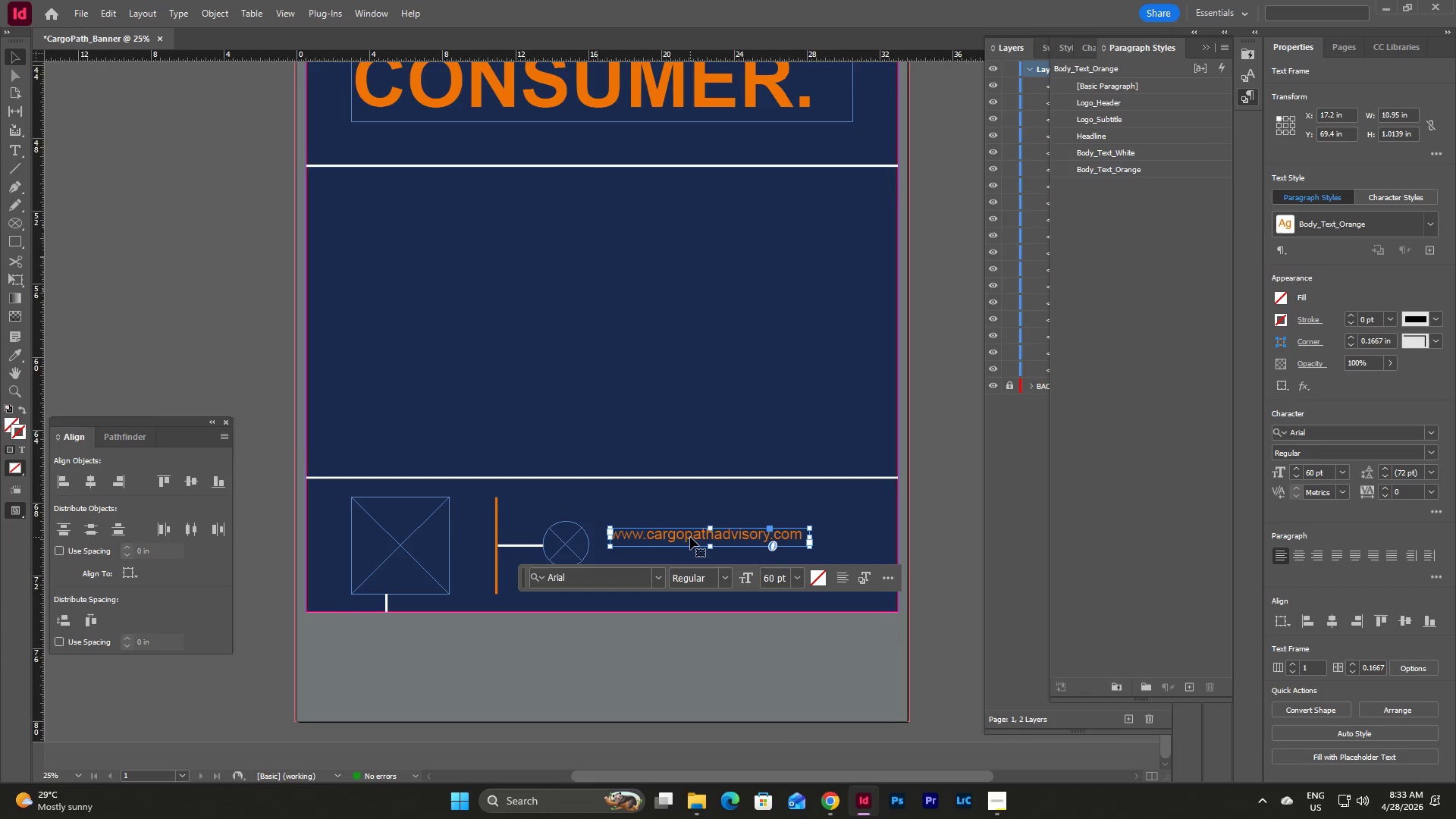 
scroll: coordinate [690, 537], scroll_direction: up, amount: 18.0
 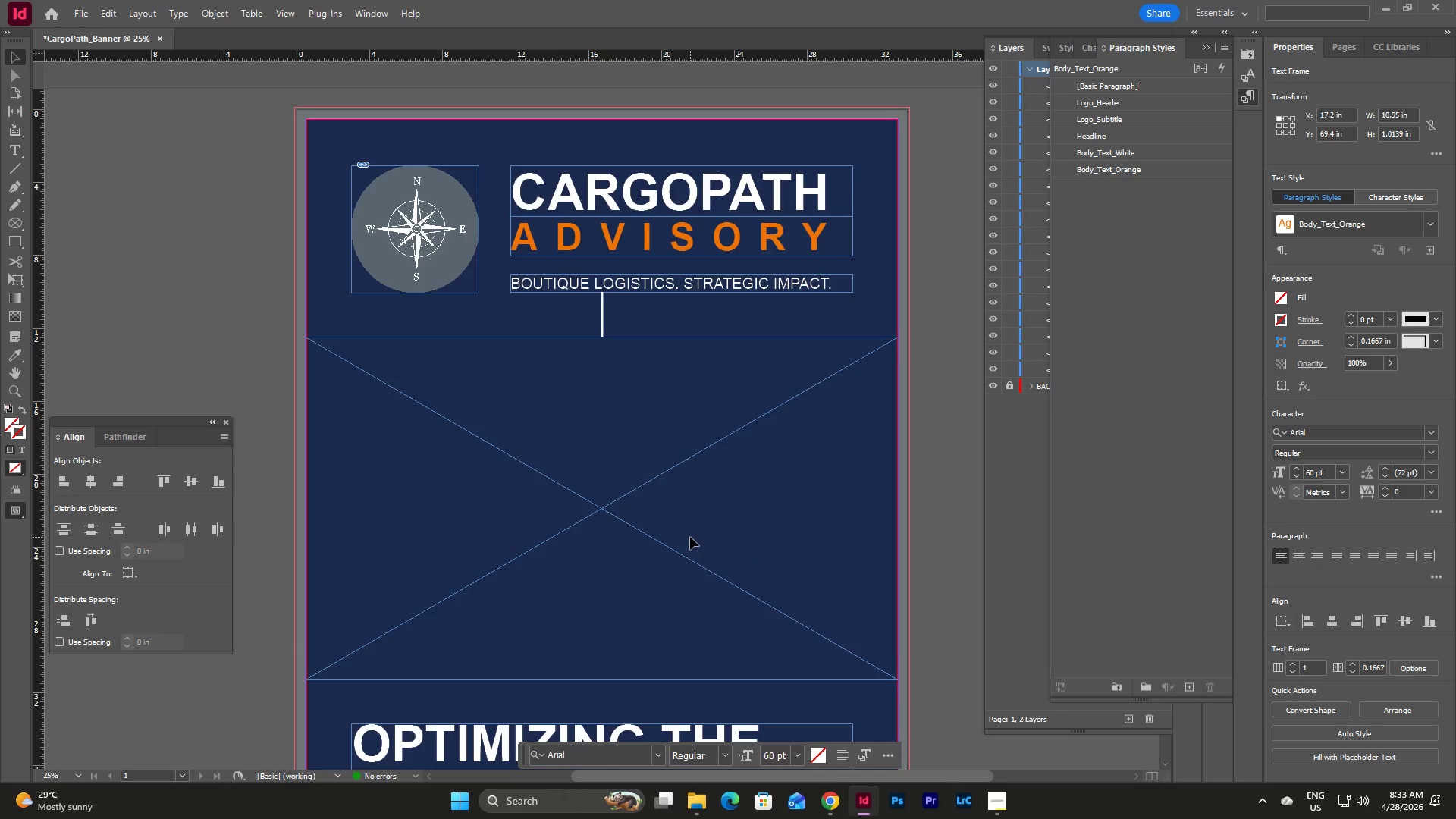 
scroll: coordinate [690, 537], scroll_direction: down, amount: 17.0
 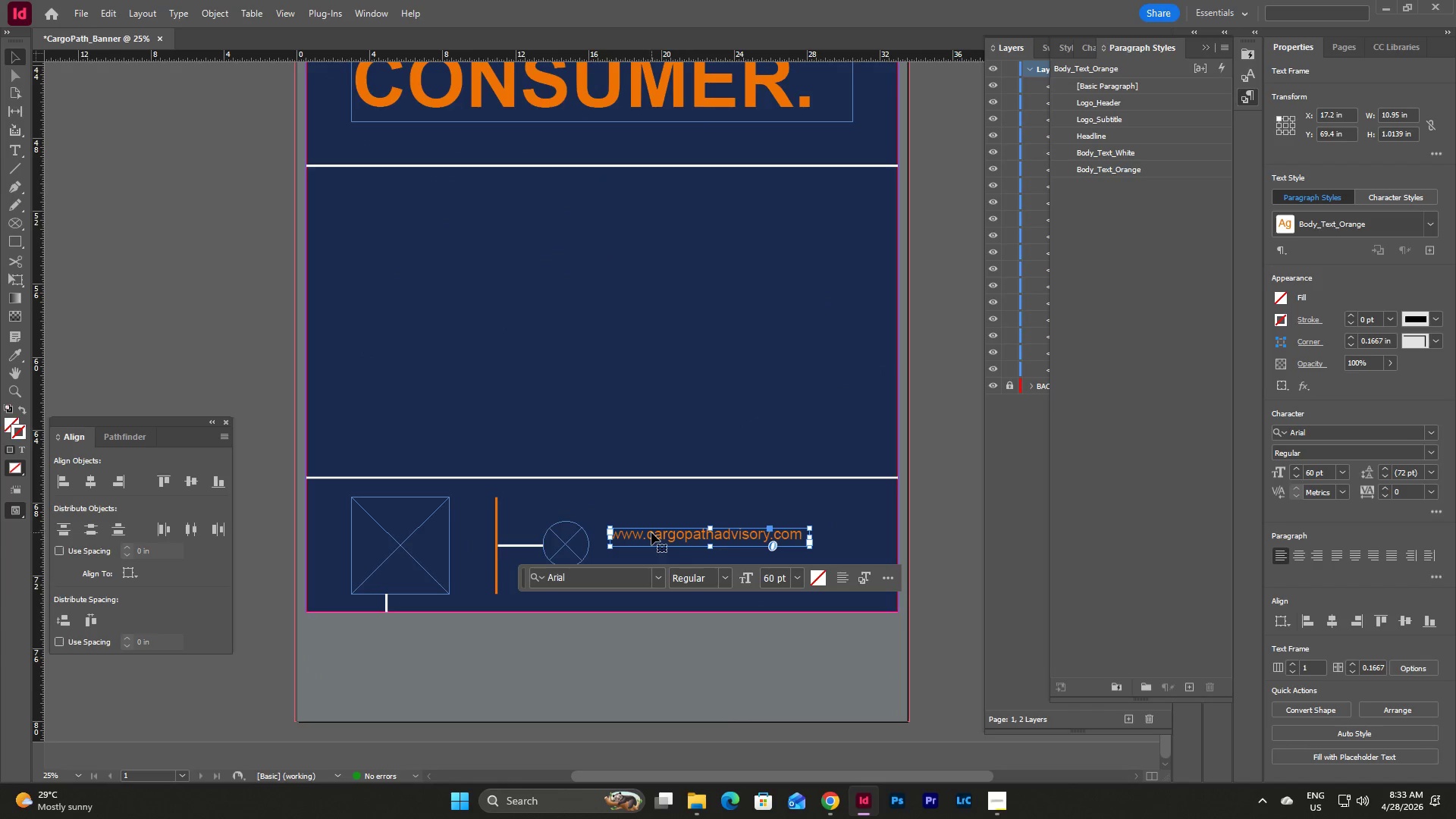 
left_click_drag(start_coordinate=[651, 532], to_coordinate=[642, 541])
 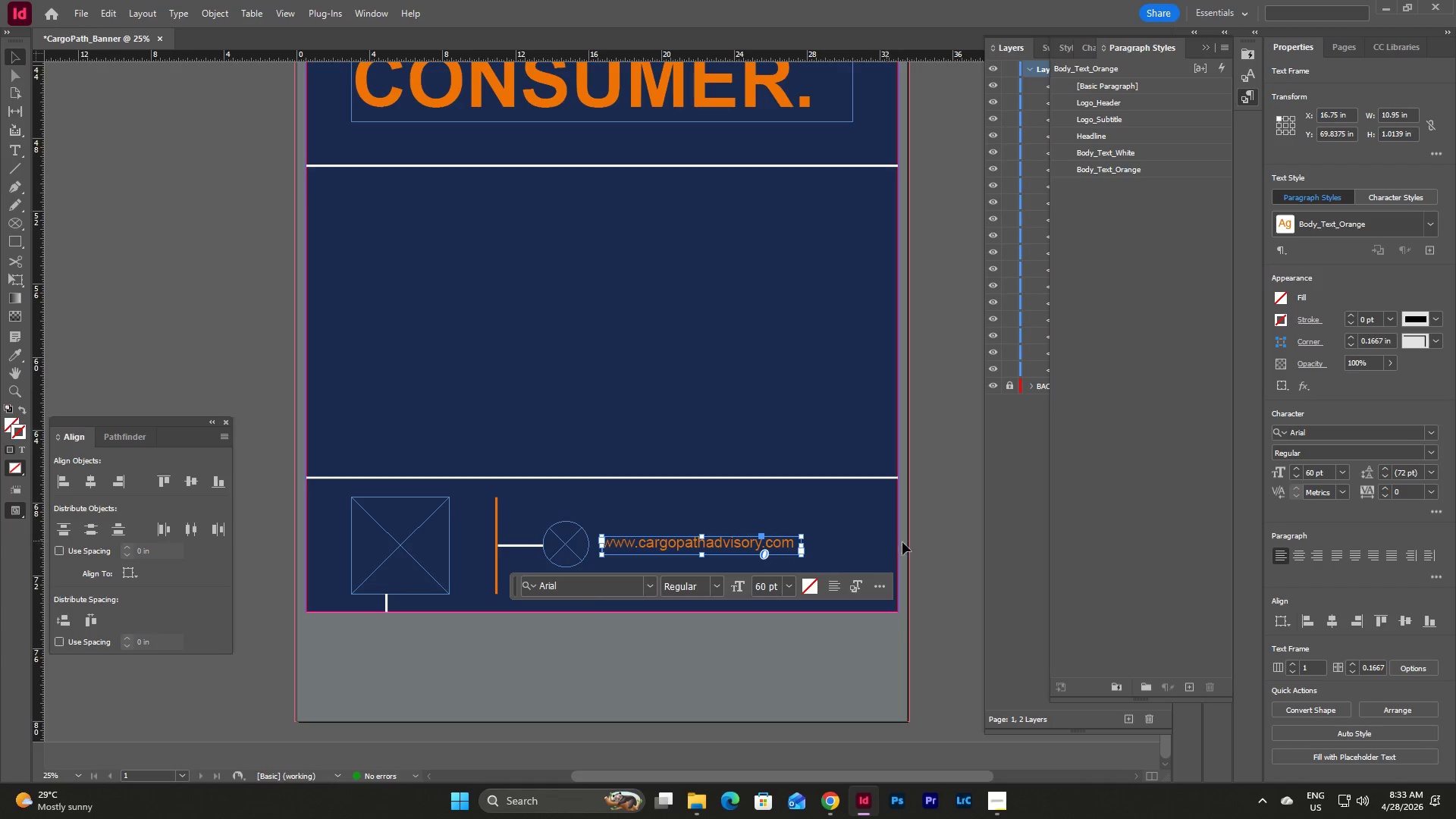 
left_click([914, 544])
 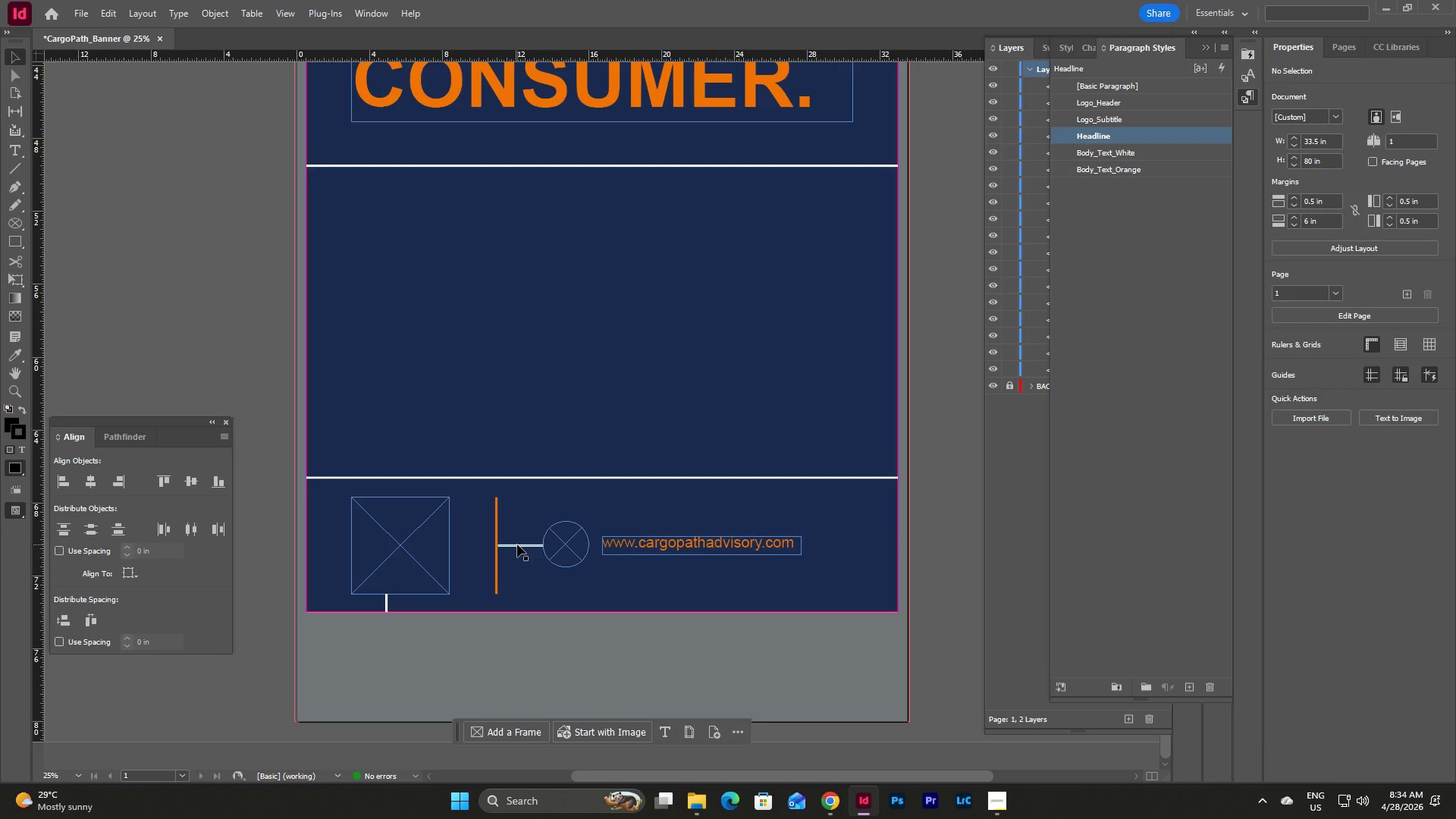 
wait(7.88)
 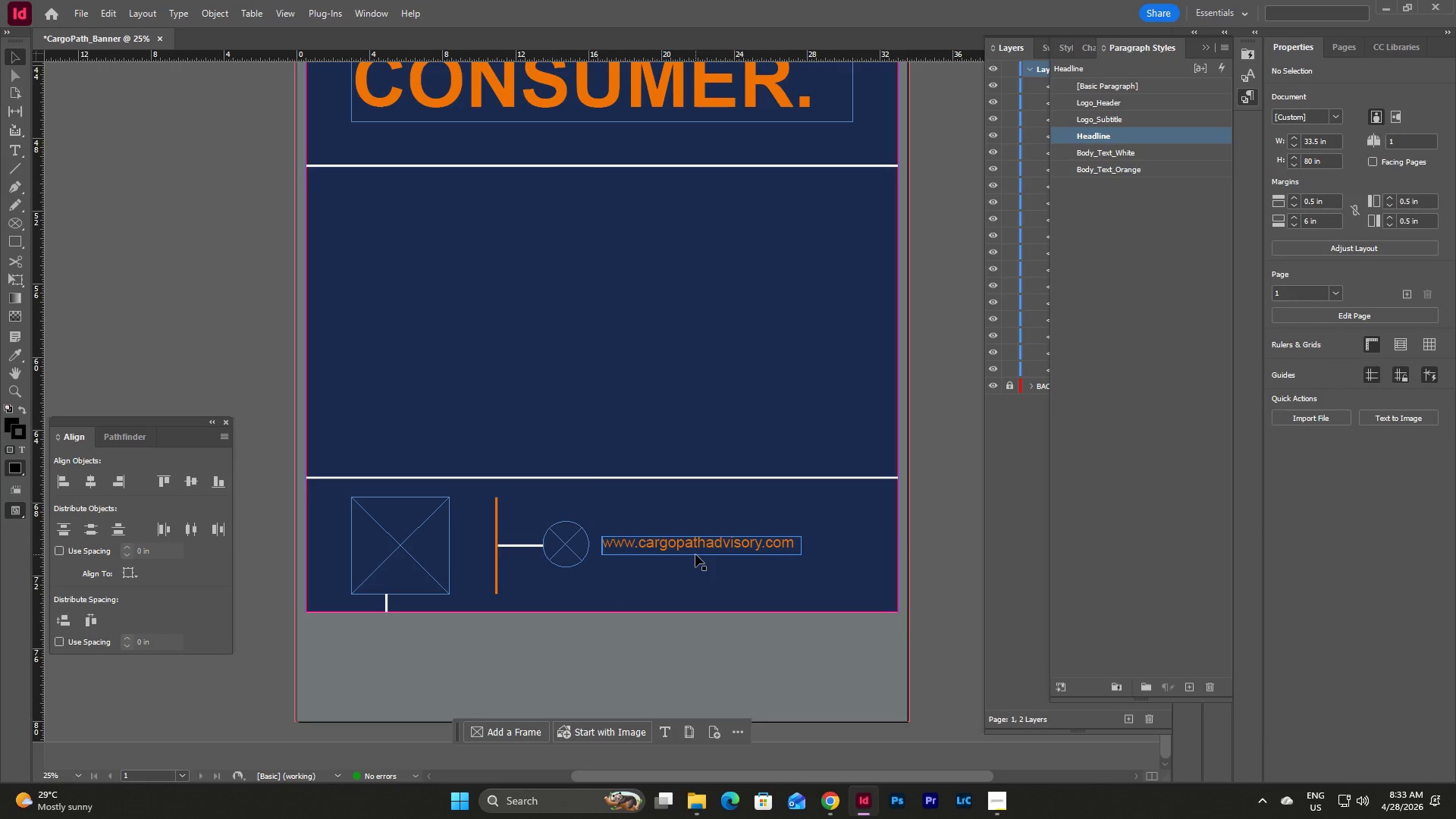 
left_click([517, 544])
 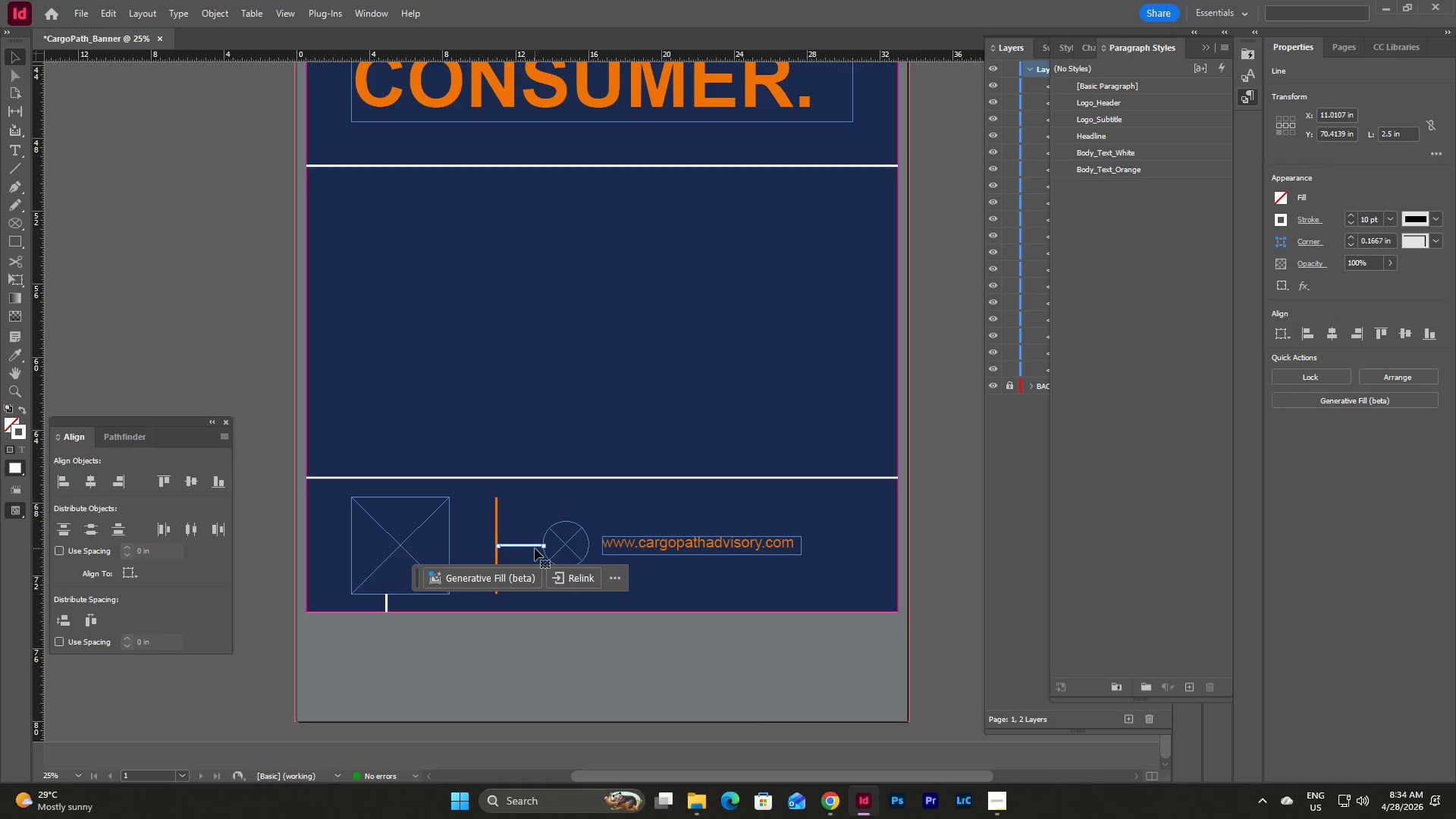 
left_click_drag(start_coordinate=[529, 544], to_coordinate=[883, 545])
 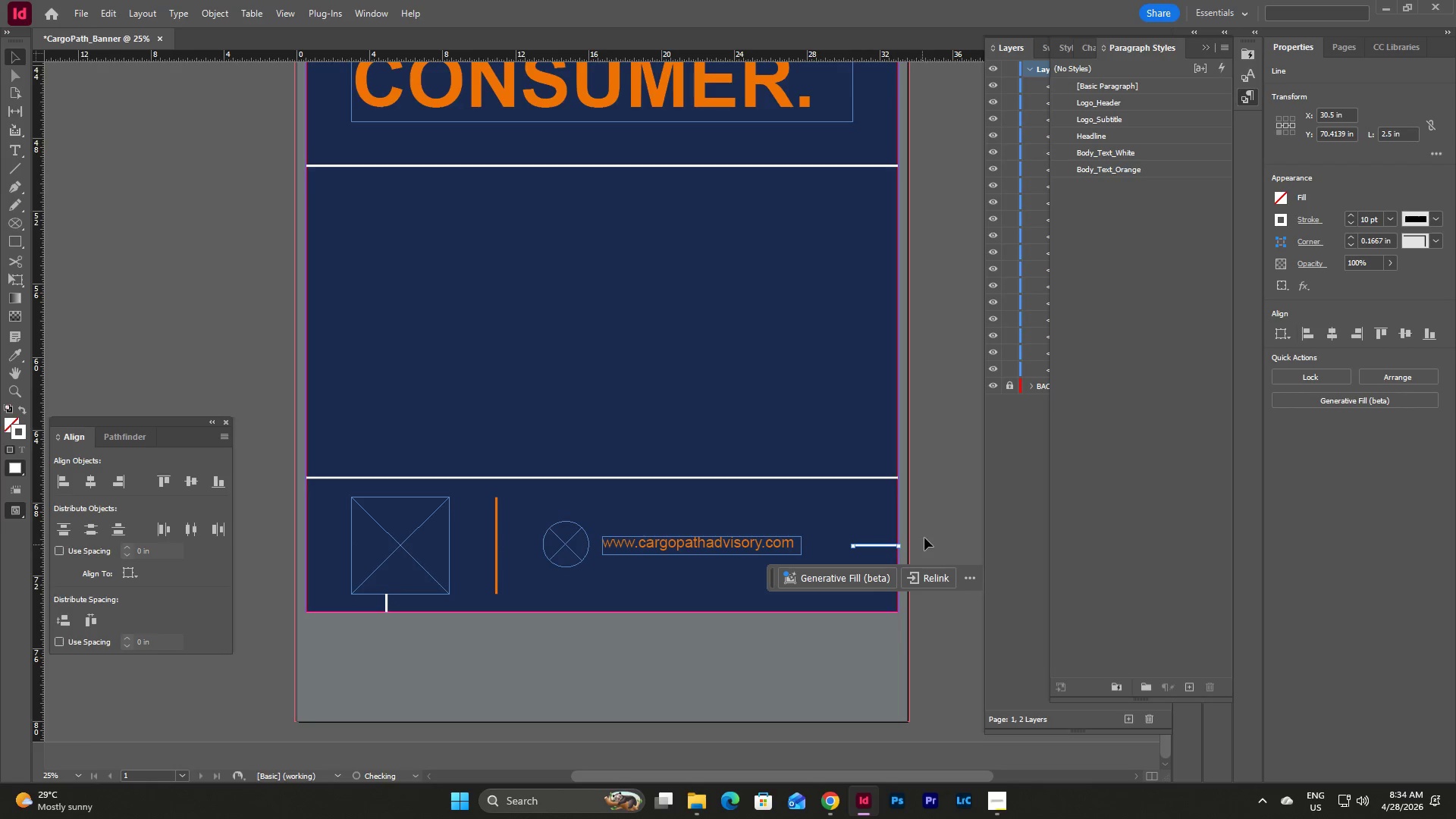 
left_click([925, 532])
 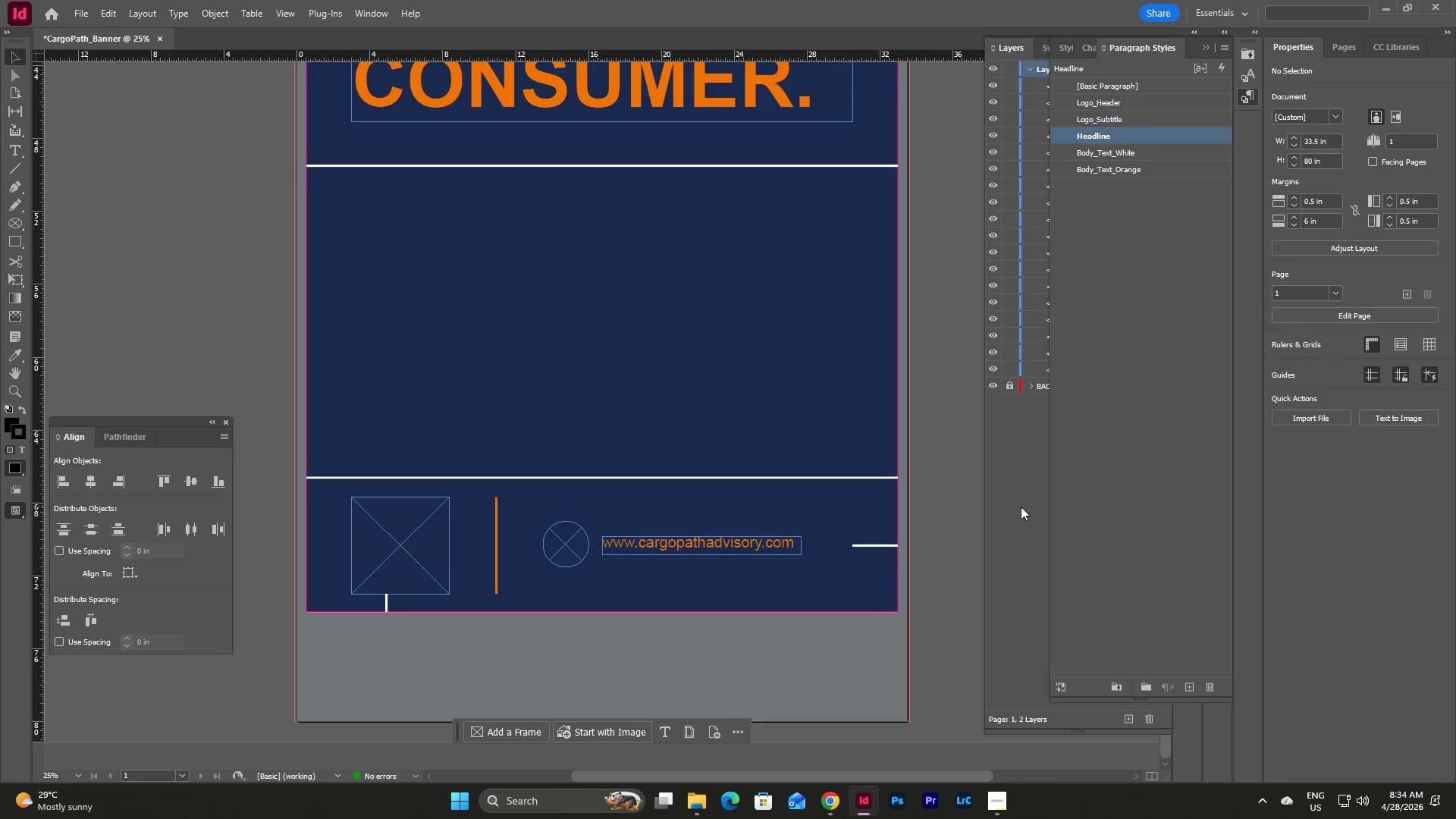 
left_click([1138, 251])
 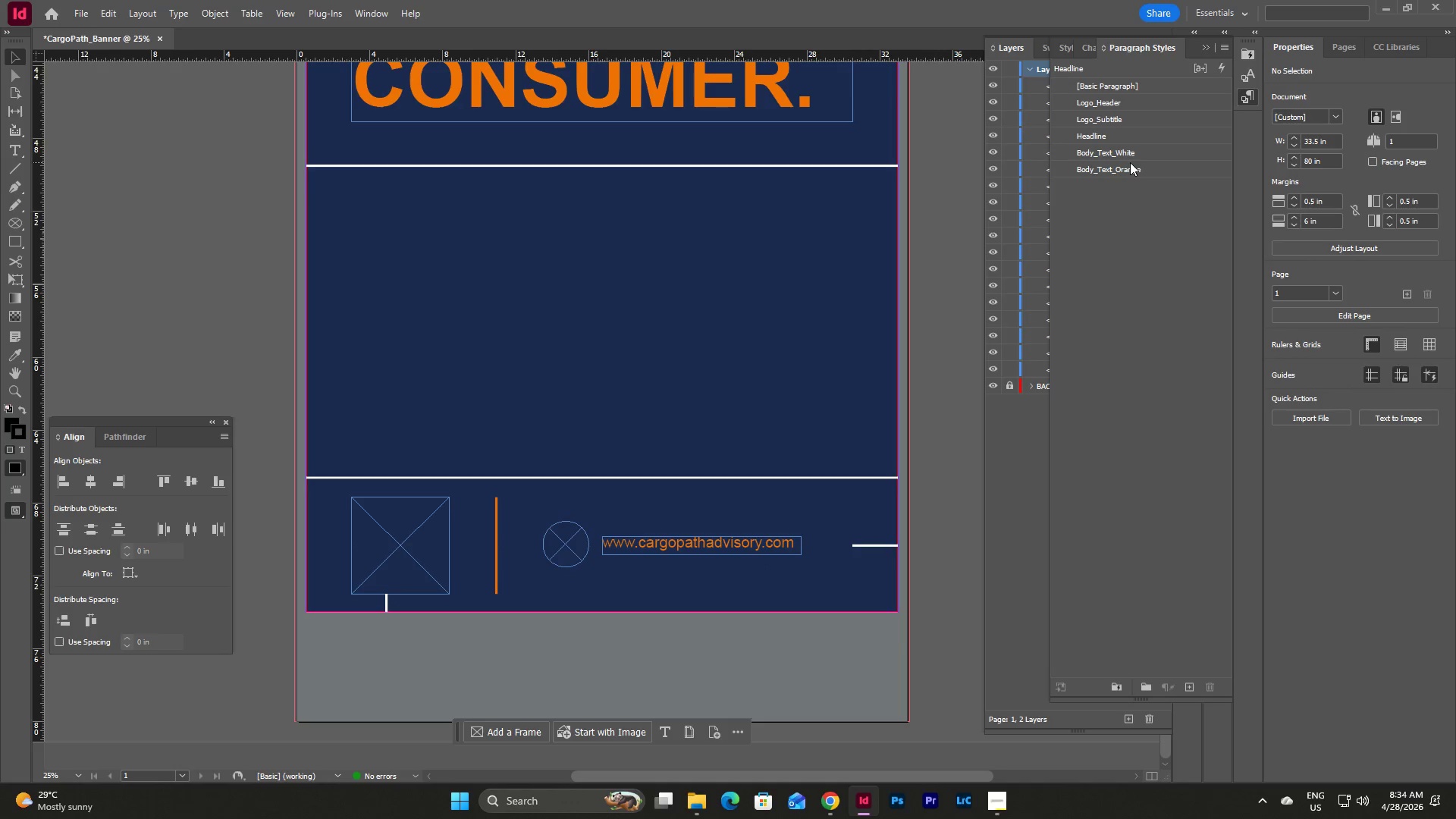 
left_click([1128, 172])
 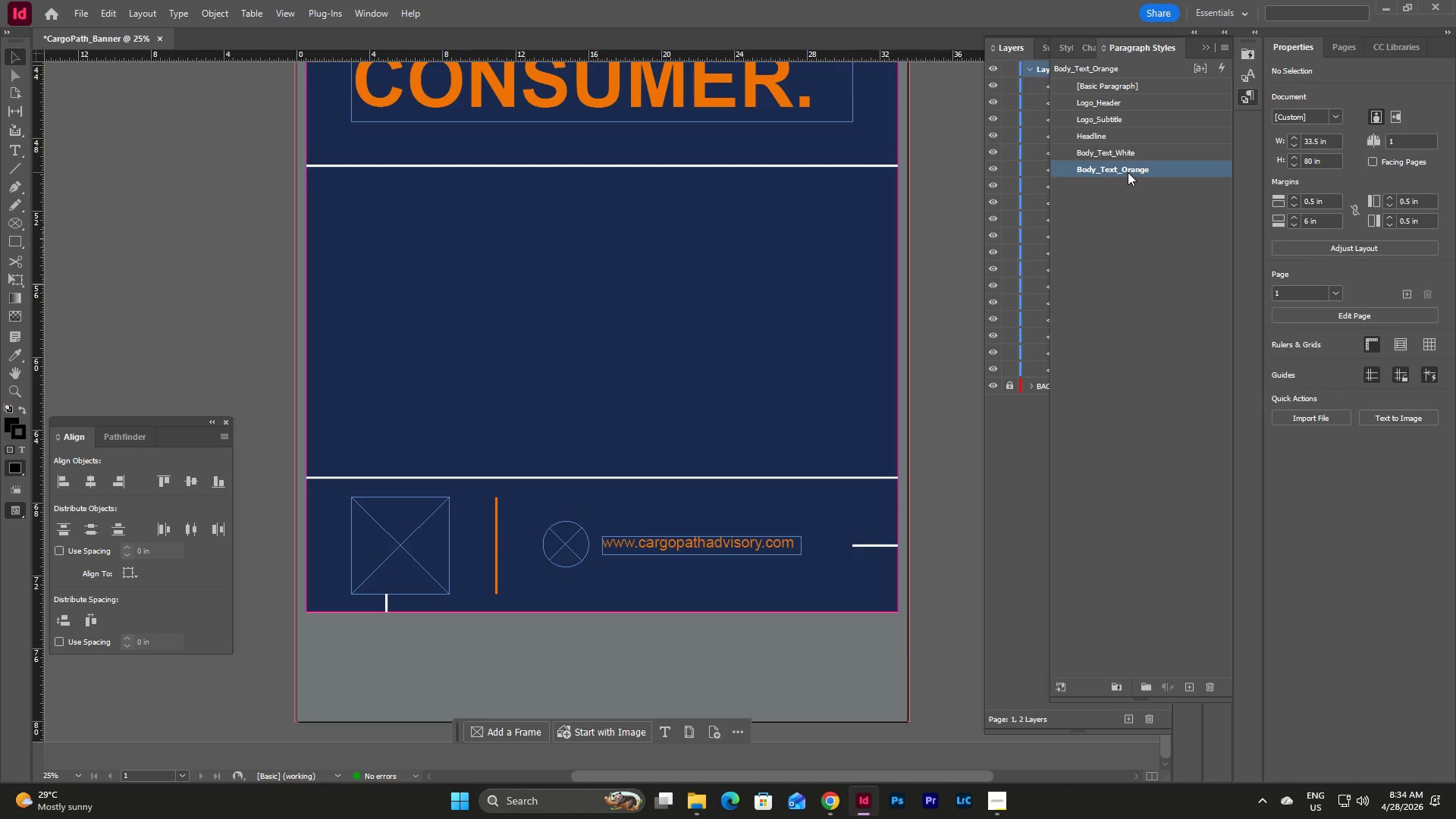 
left_click([765, 536])
 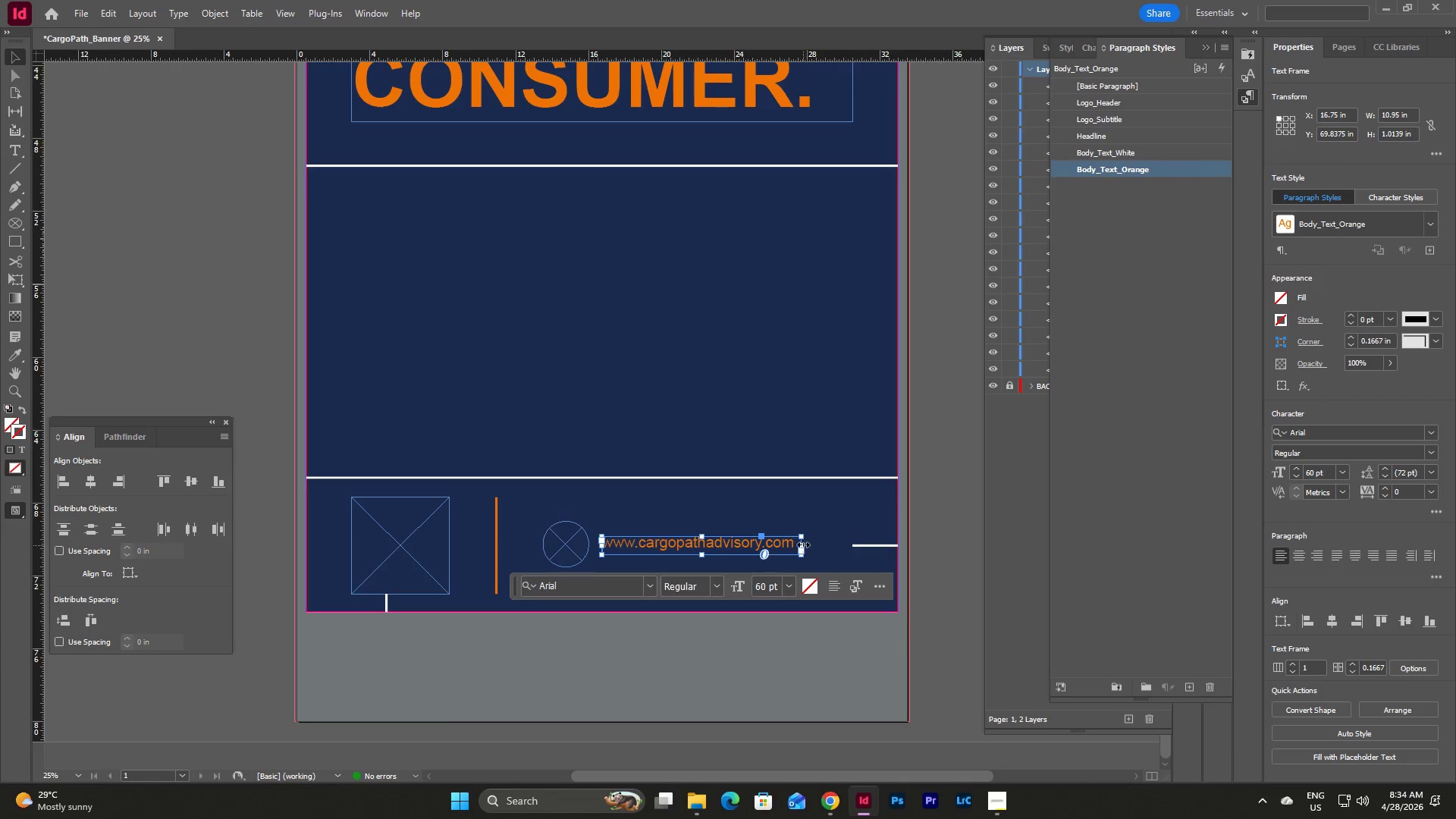 
left_click_drag(start_coordinate=[803, 544], to_coordinate=[851, 550])
 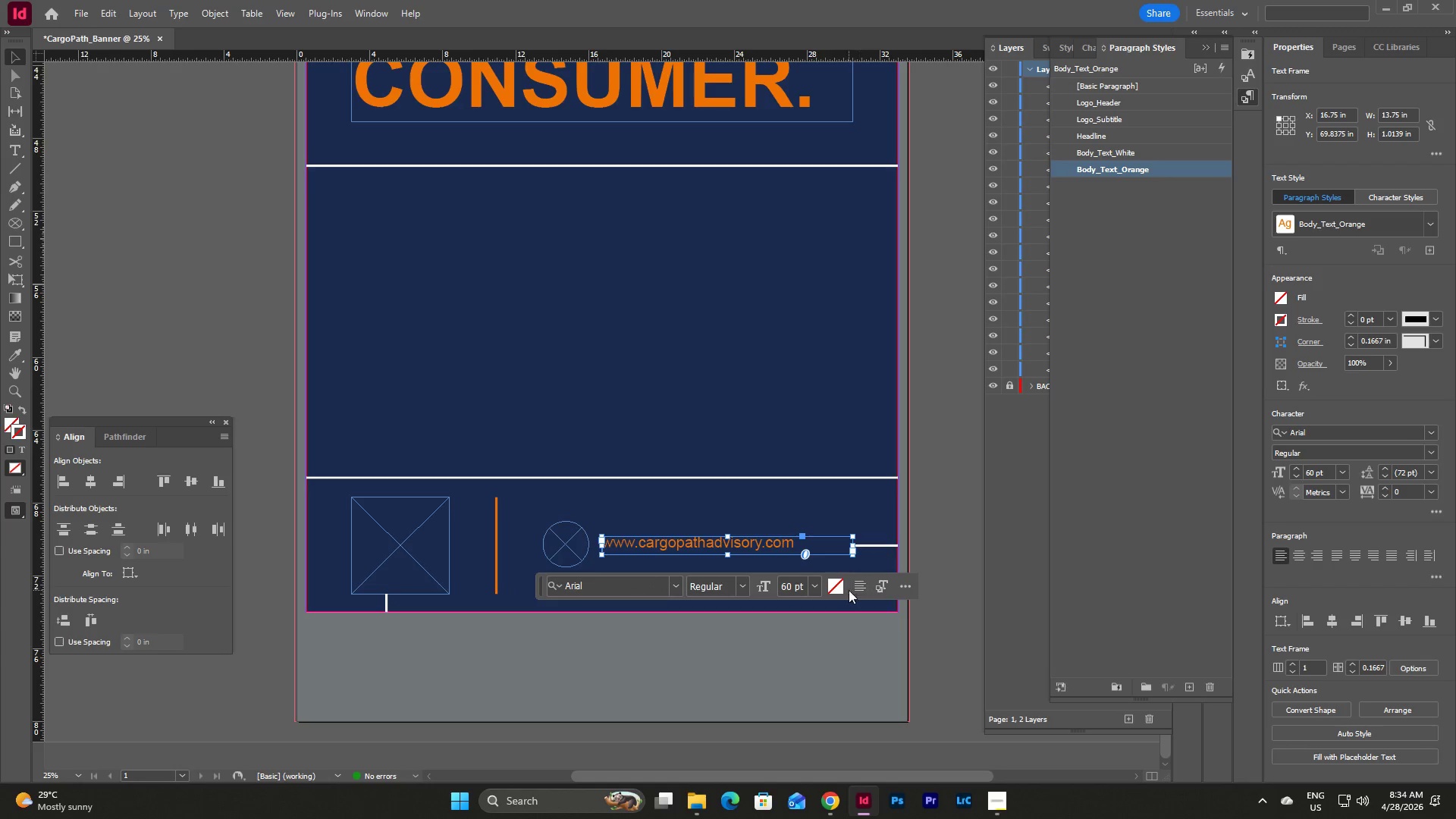 
left_click([818, 585])
 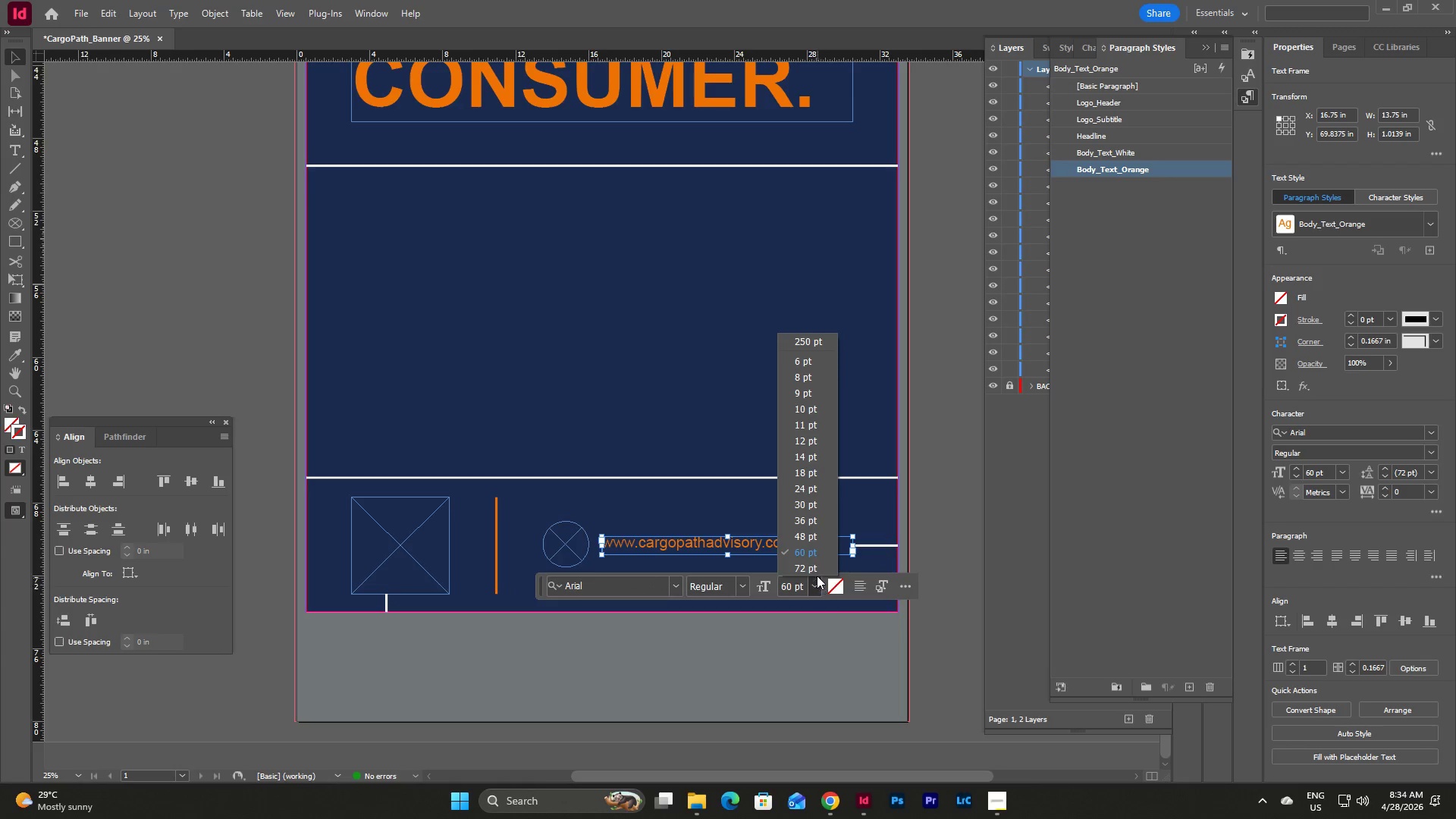 
left_click([816, 567])
 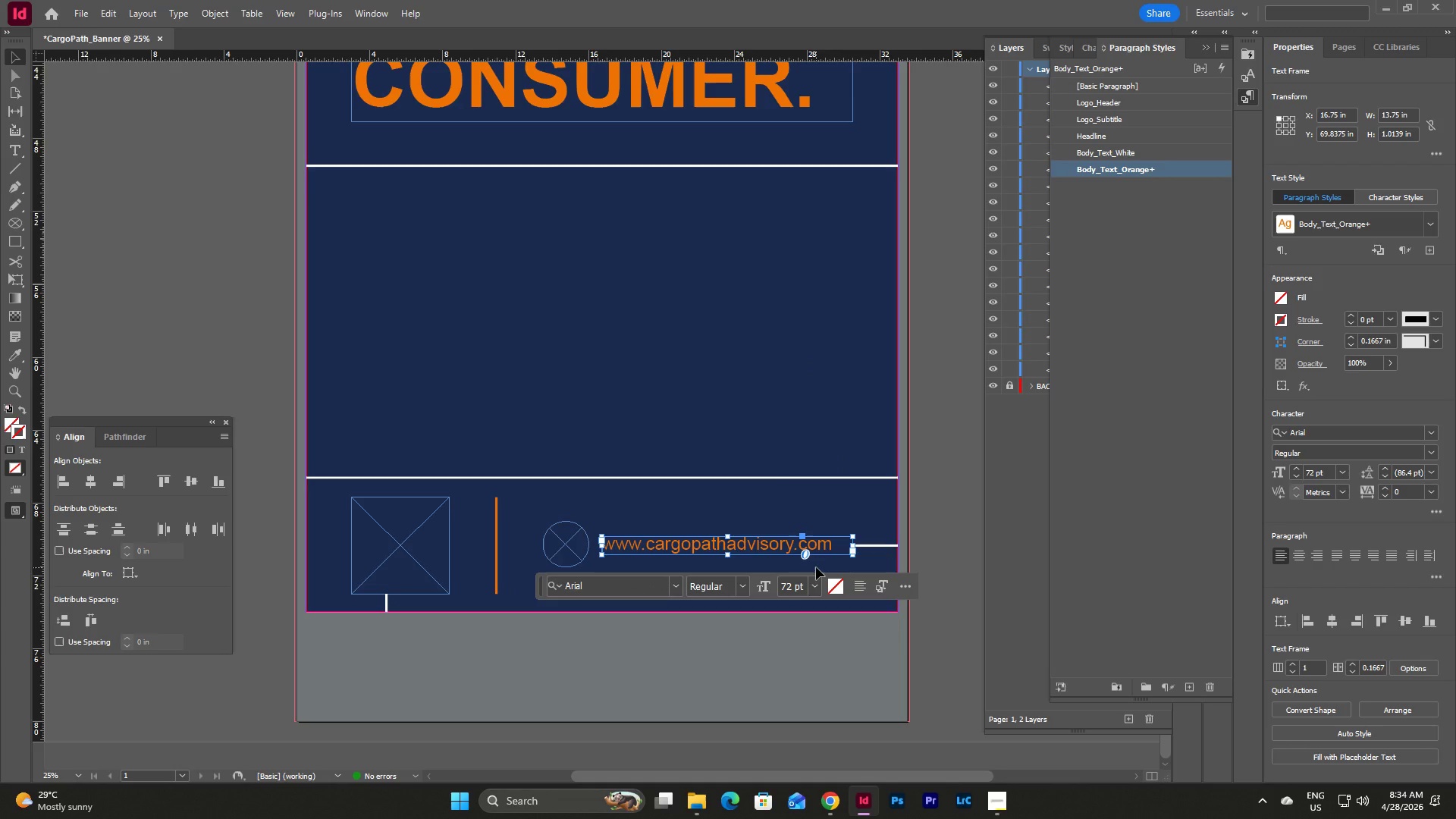 
left_click([815, 589])
 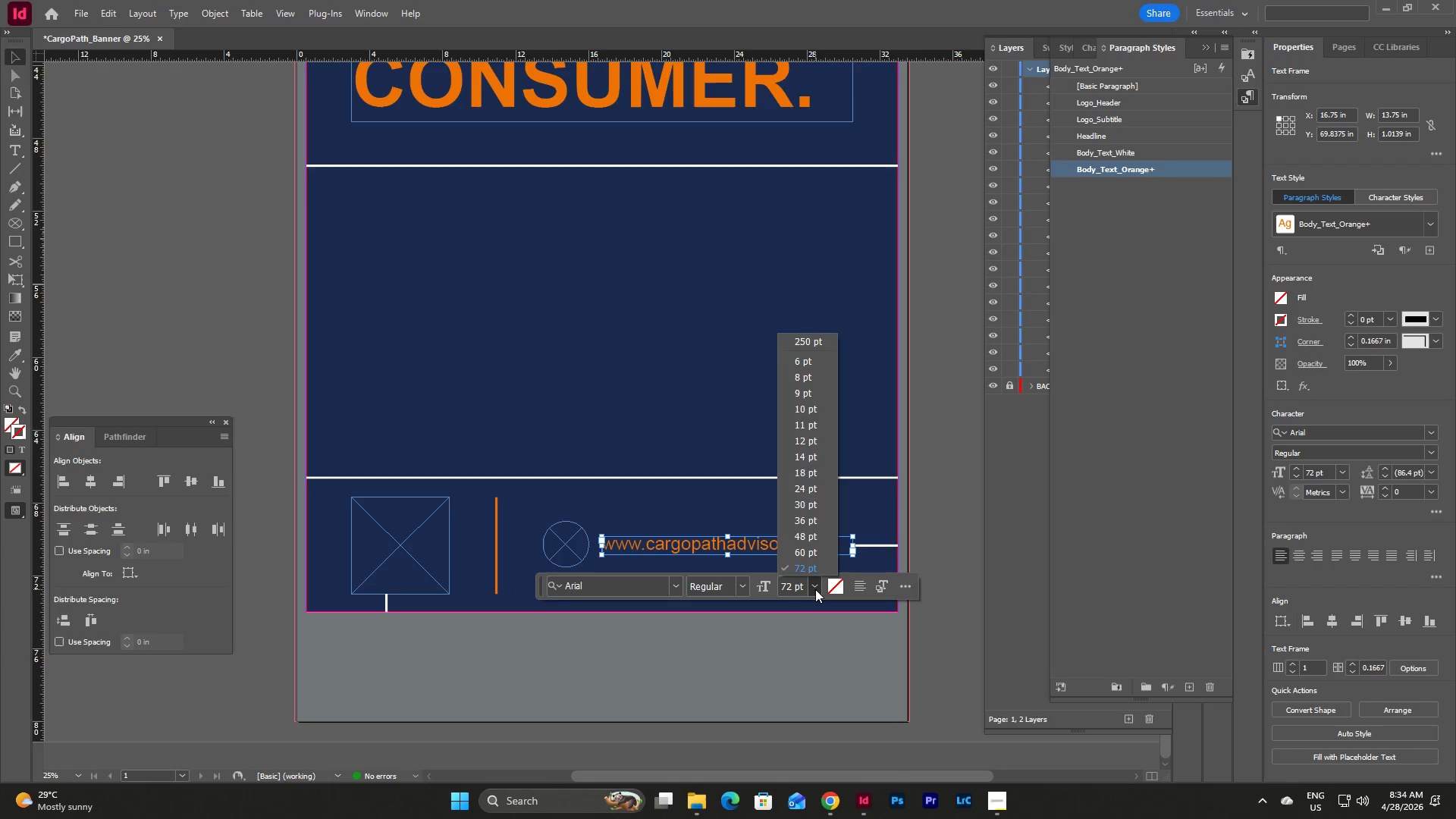 
left_click([815, 589])
 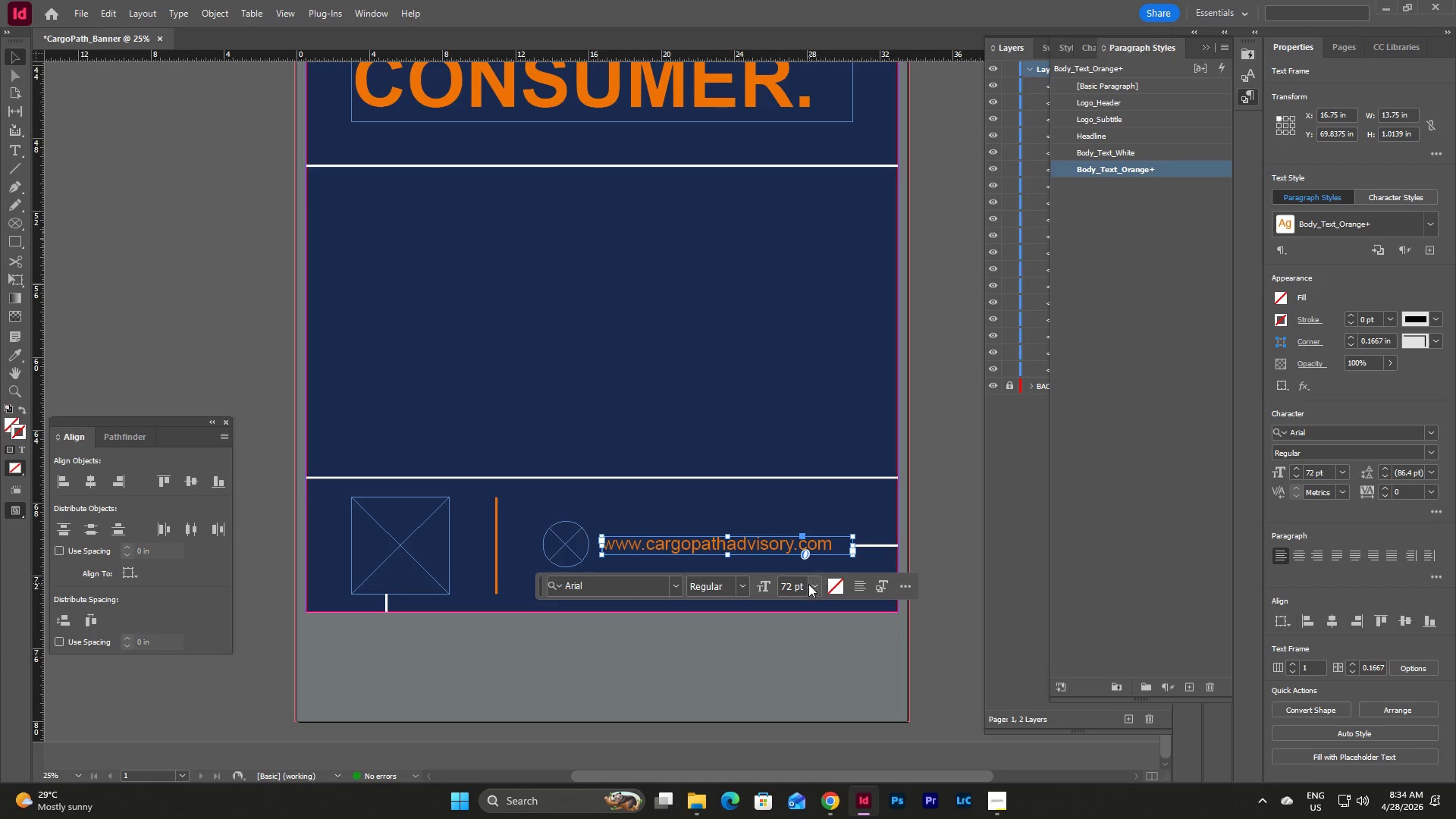 
double_click([792, 585])
 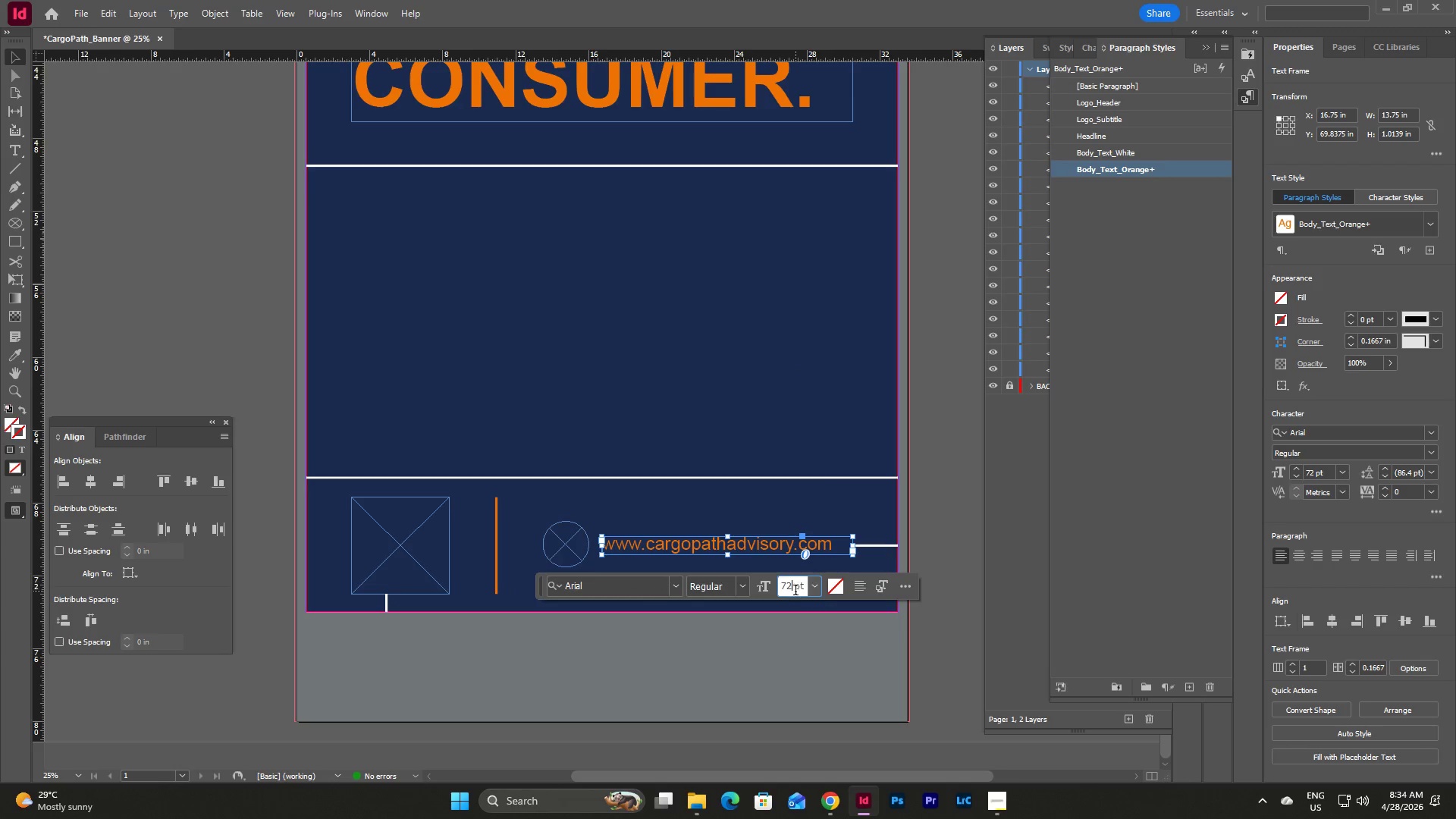 
left_click_drag(start_coordinate=[795, 592], to_coordinate=[777, 588])
 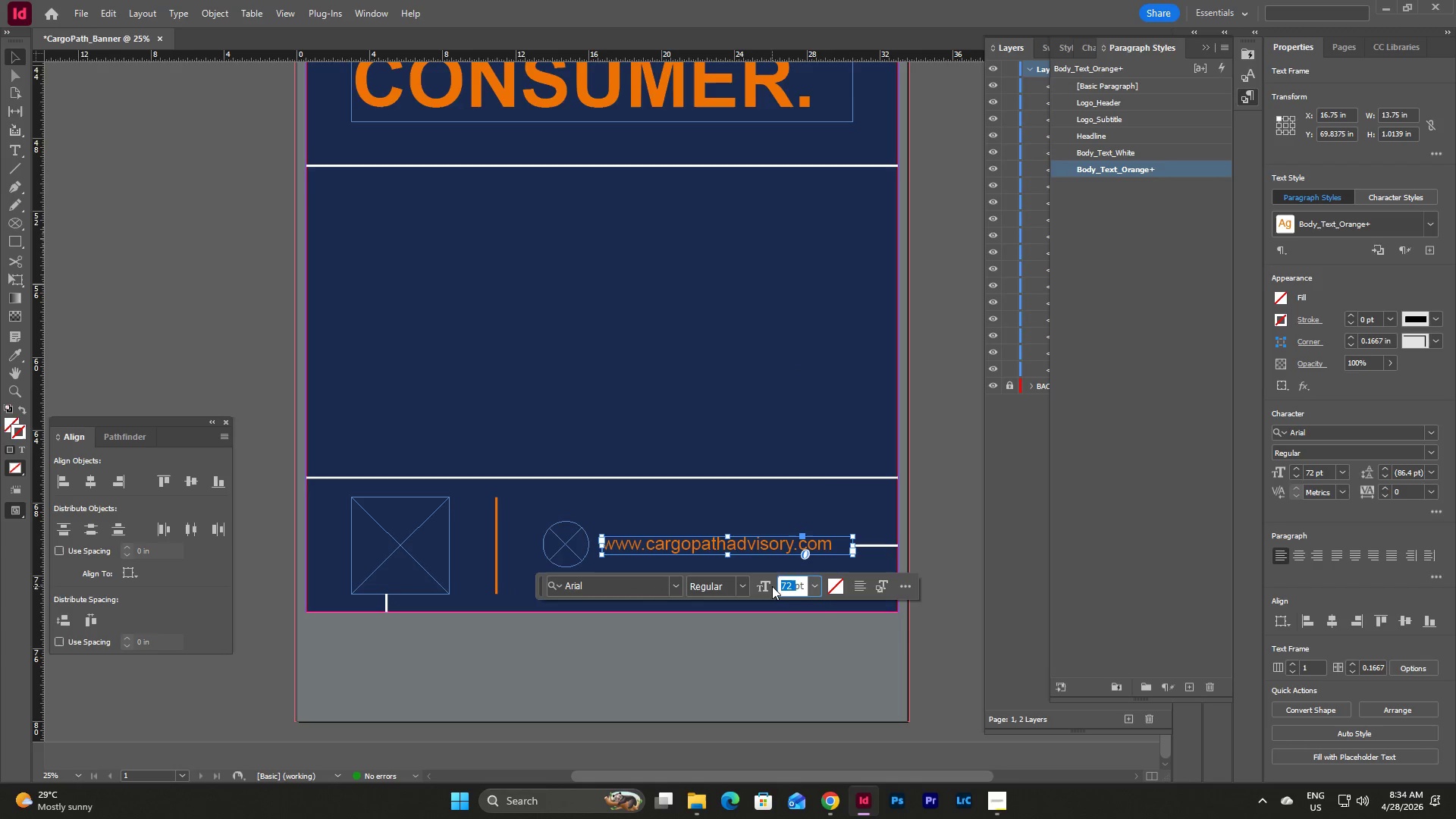 
key(Numpad8)
 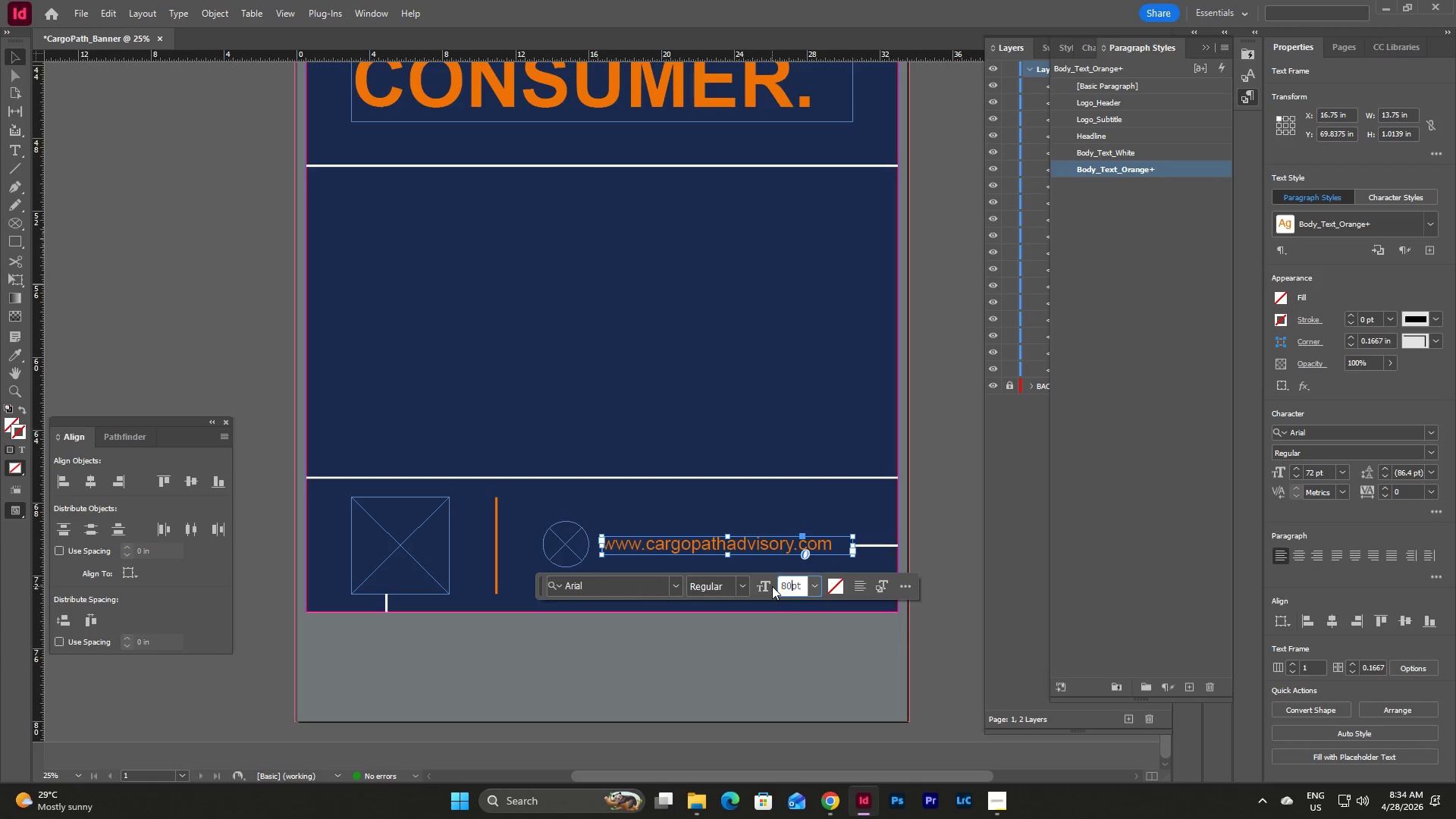 
key(Numpad0)
 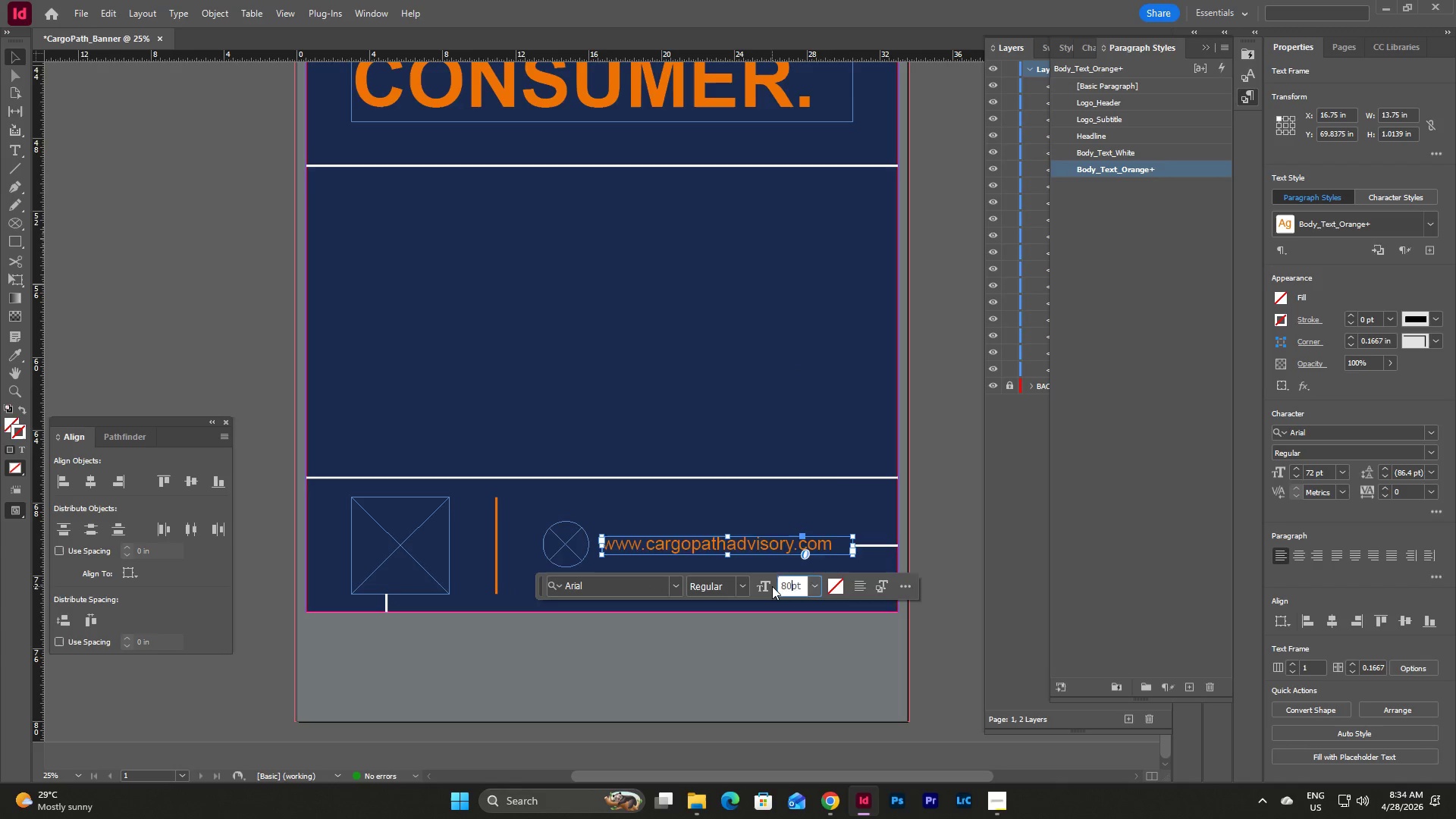 
key(NumpadEnter)
 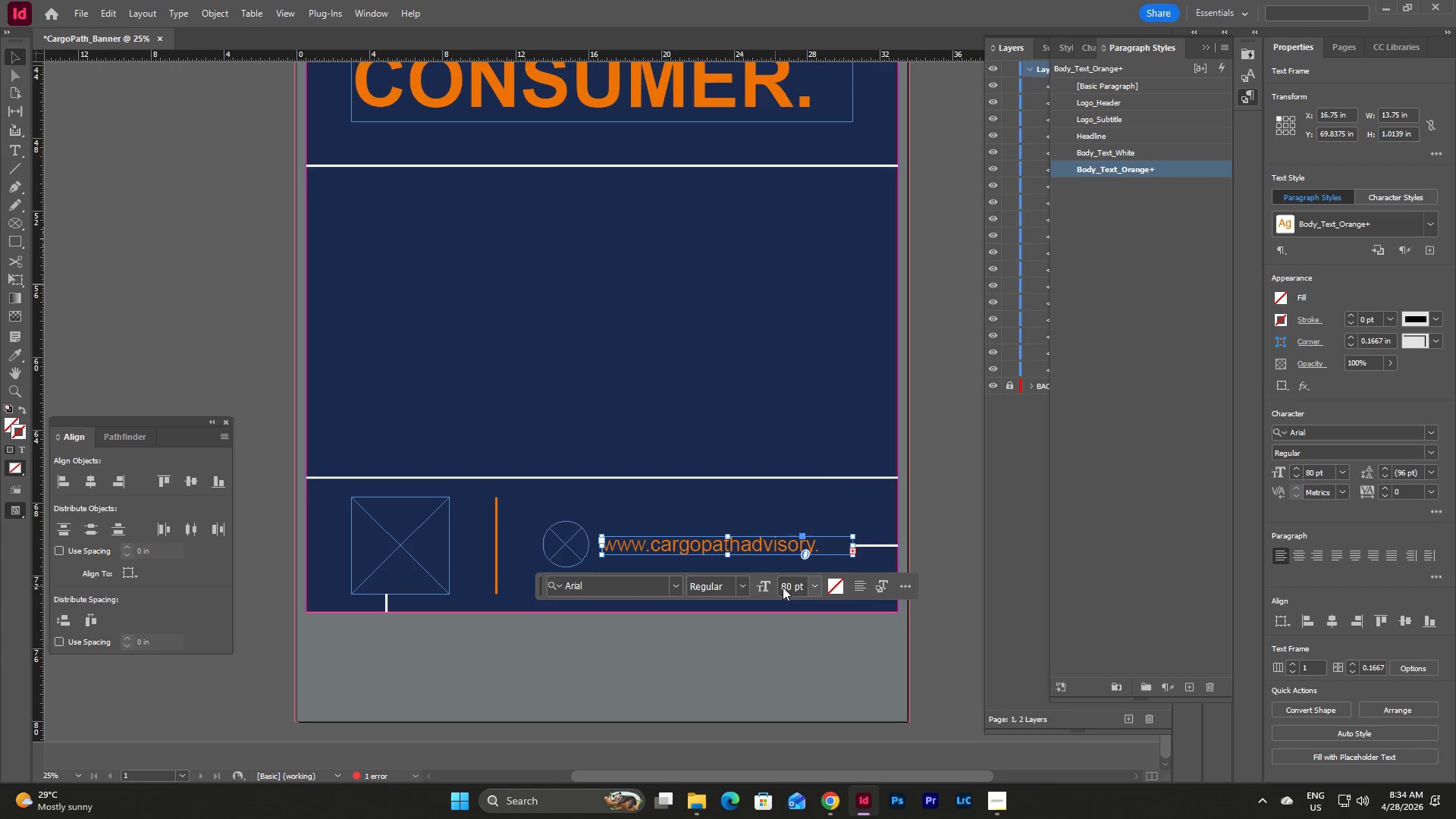 
double_click([794, 585])
 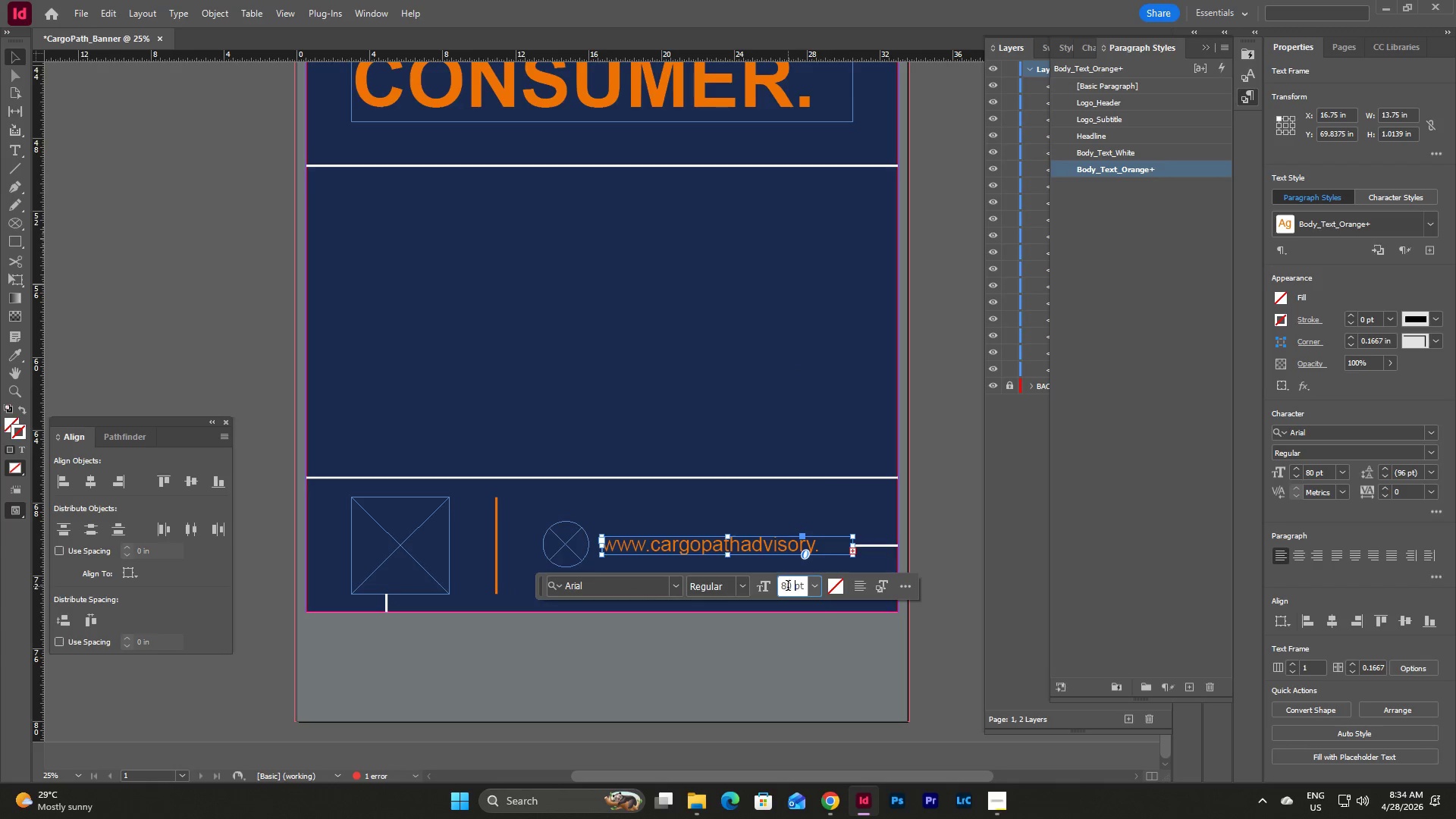 
left_click_drag(start_coordinate=[788, 587], to_coordinate=[773, 588])
 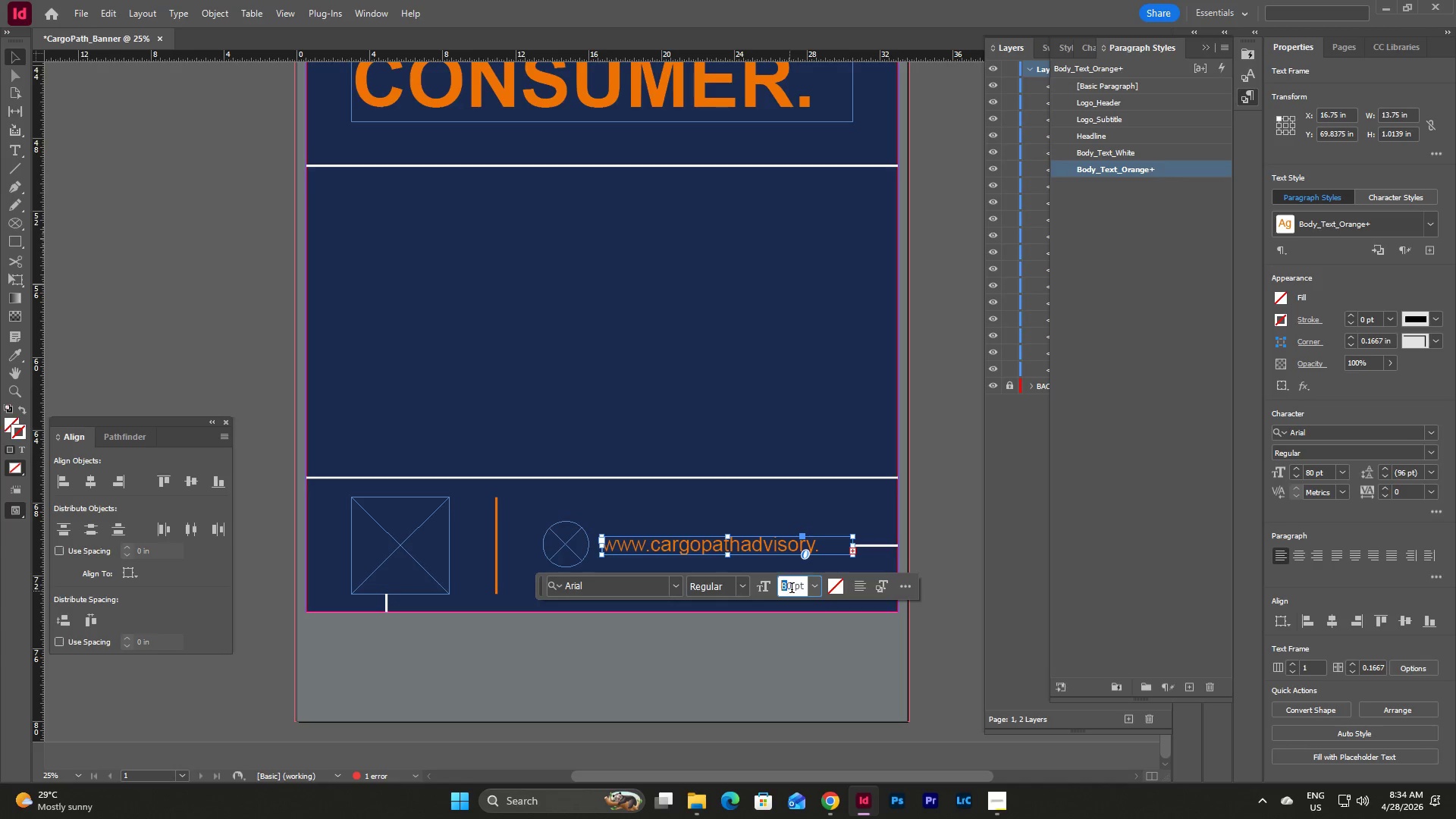 
left_click_drag(start_coordinate=[795, 588], to_coordinate=[774, 589])
 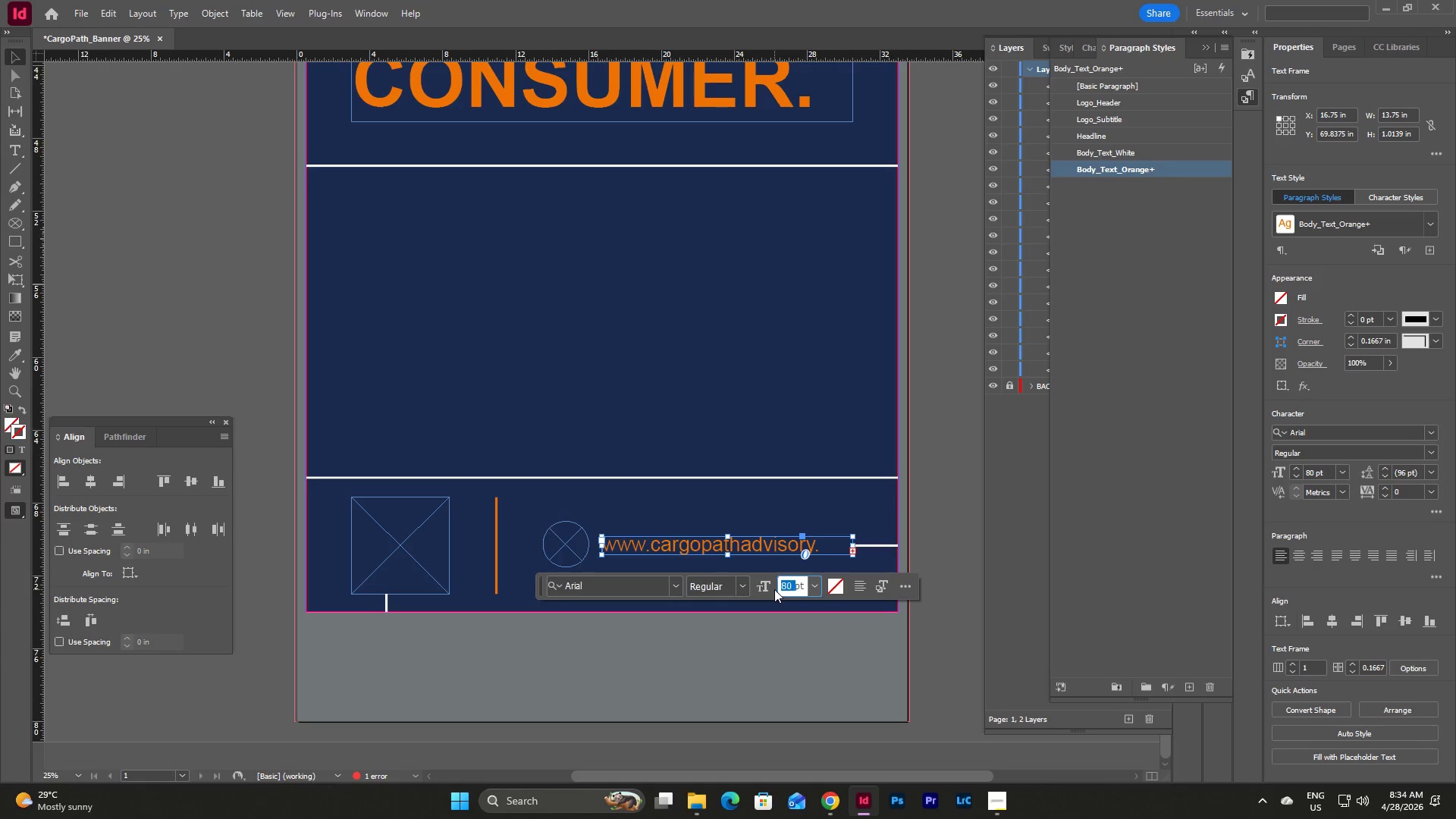 
key(Numpad7)
 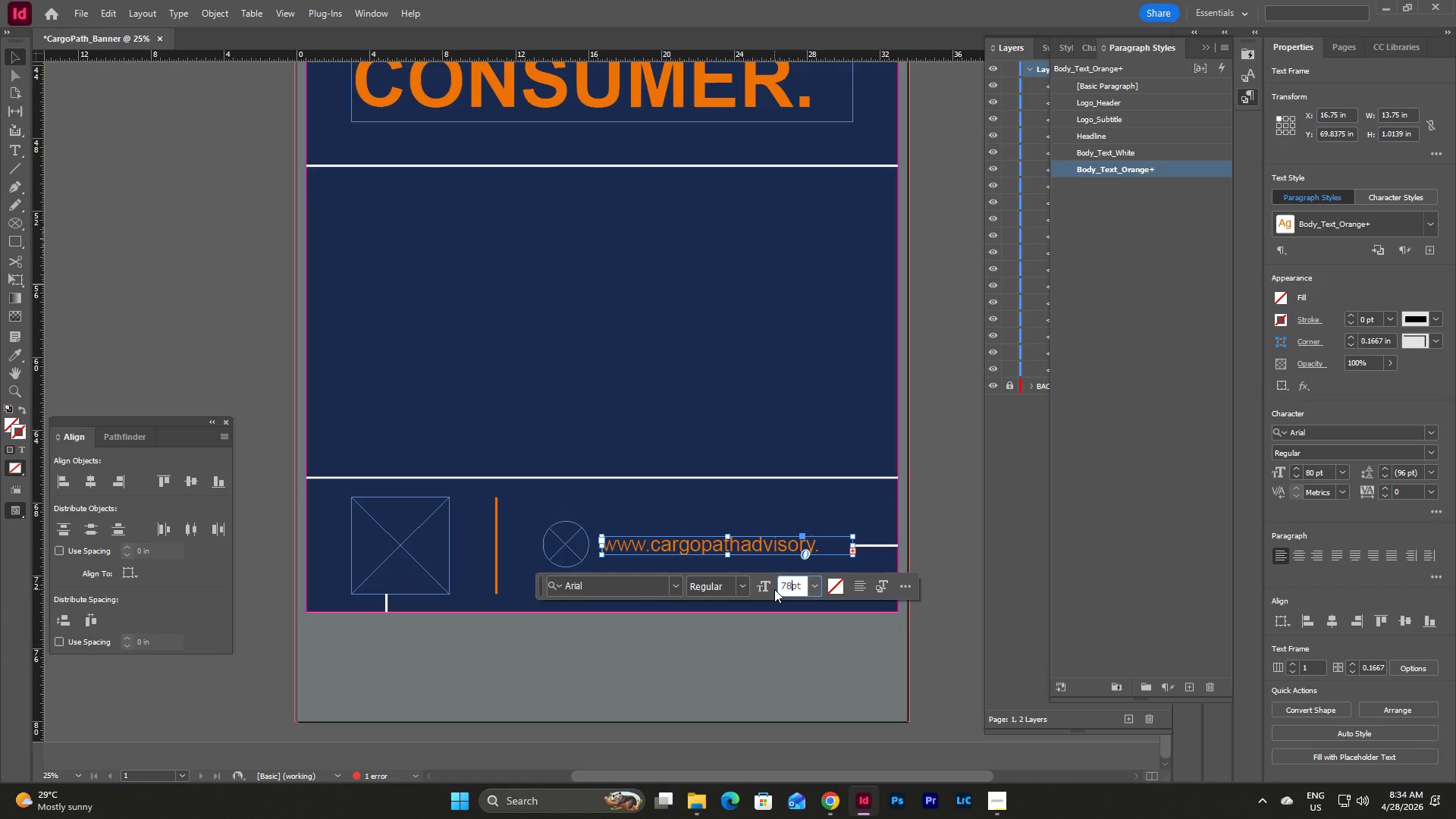 
key(Numpad8)
 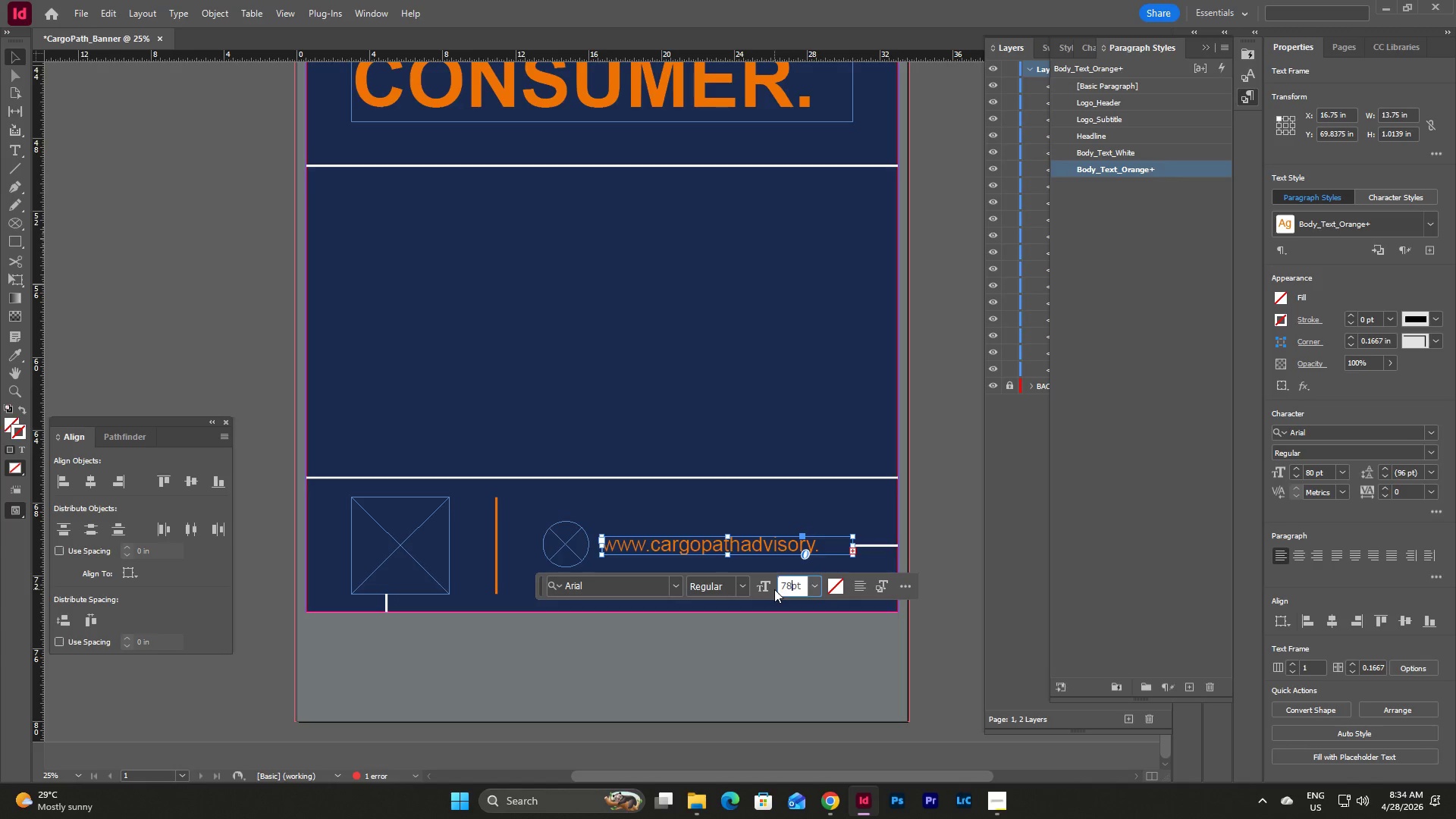 
key(NumpadEnter)
 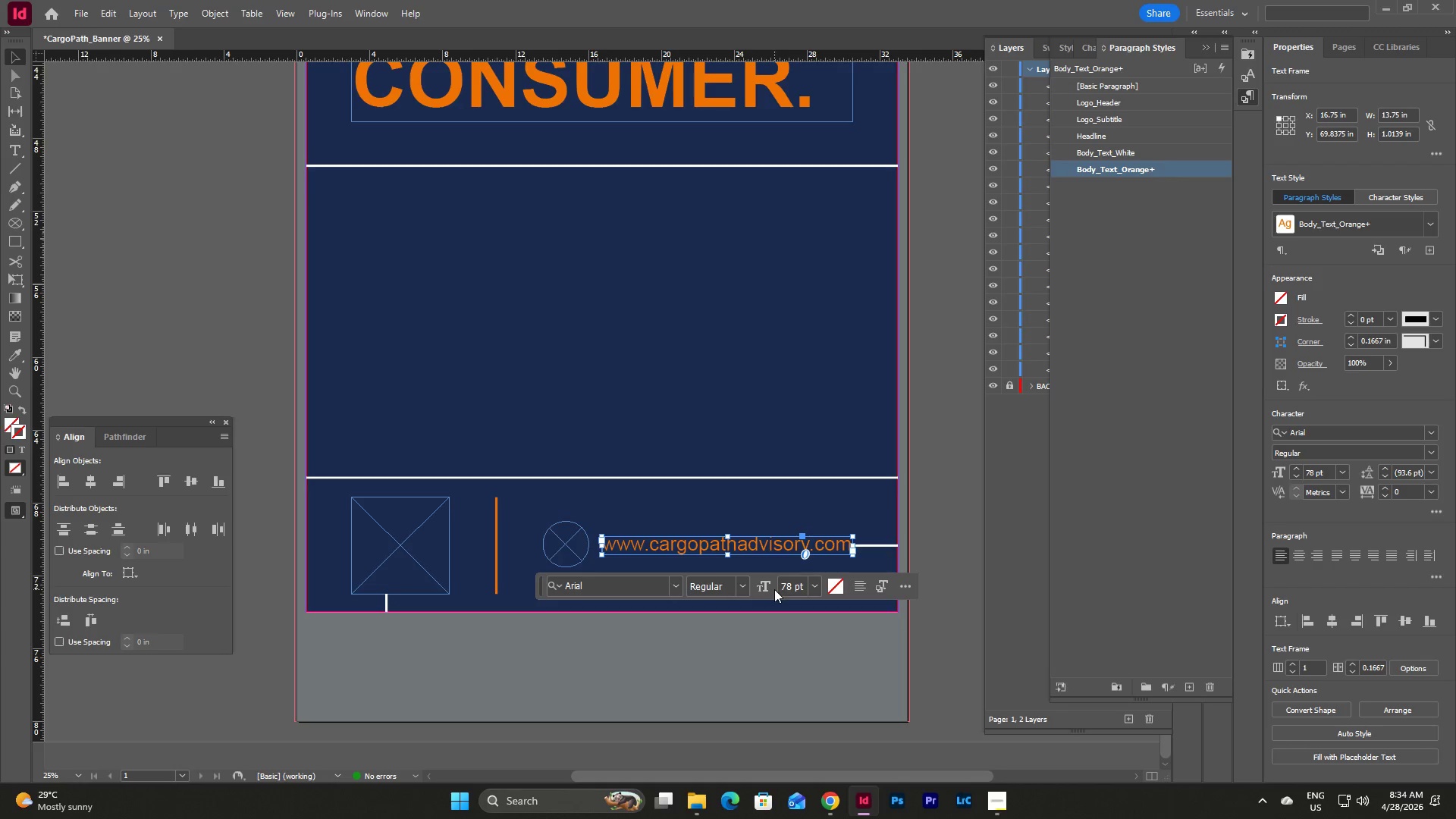 
double_click([789, 589])
 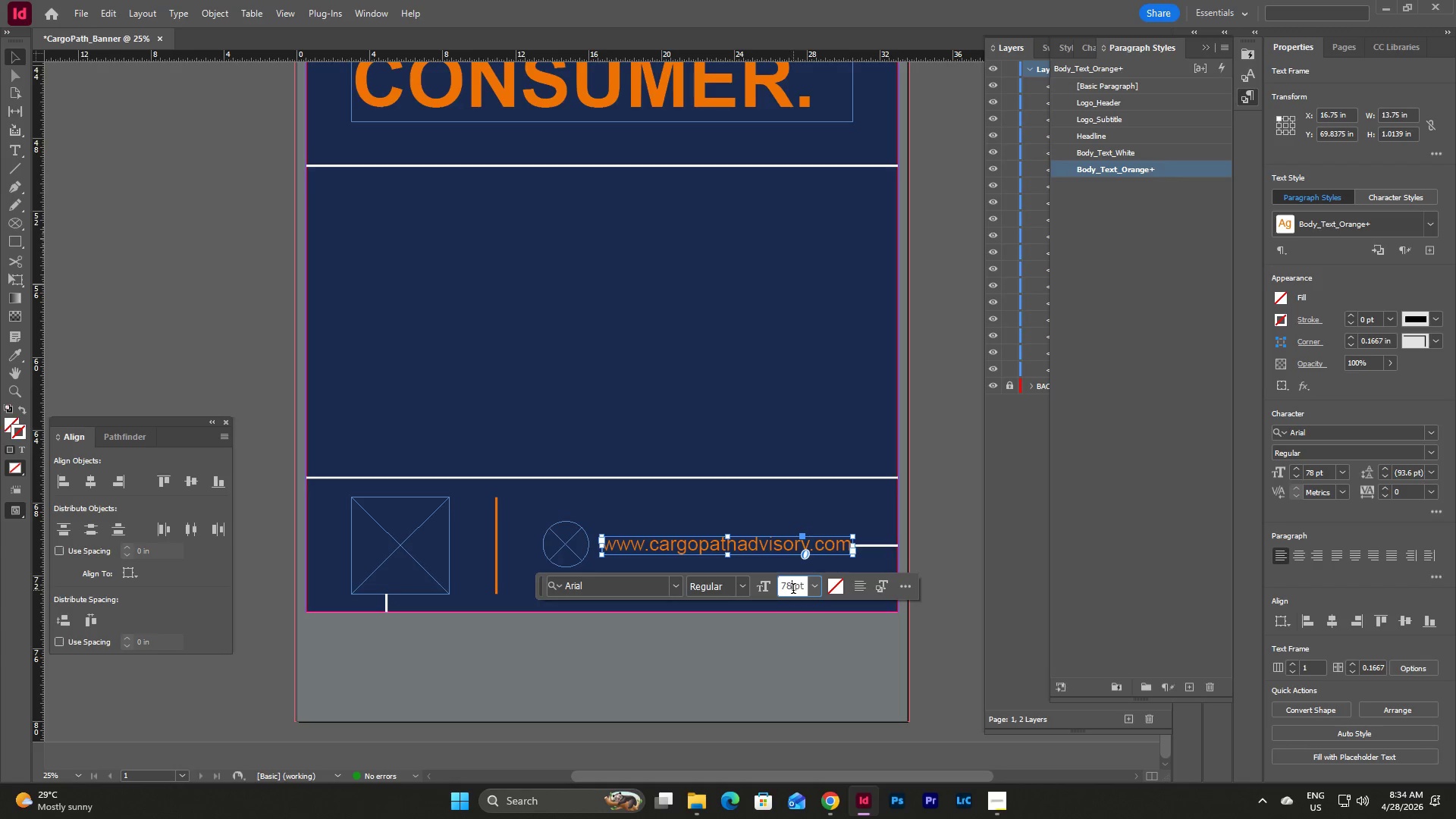 
left_click_drag(start_coordinate=[793, 590], to_coordinate=[773, 583])
 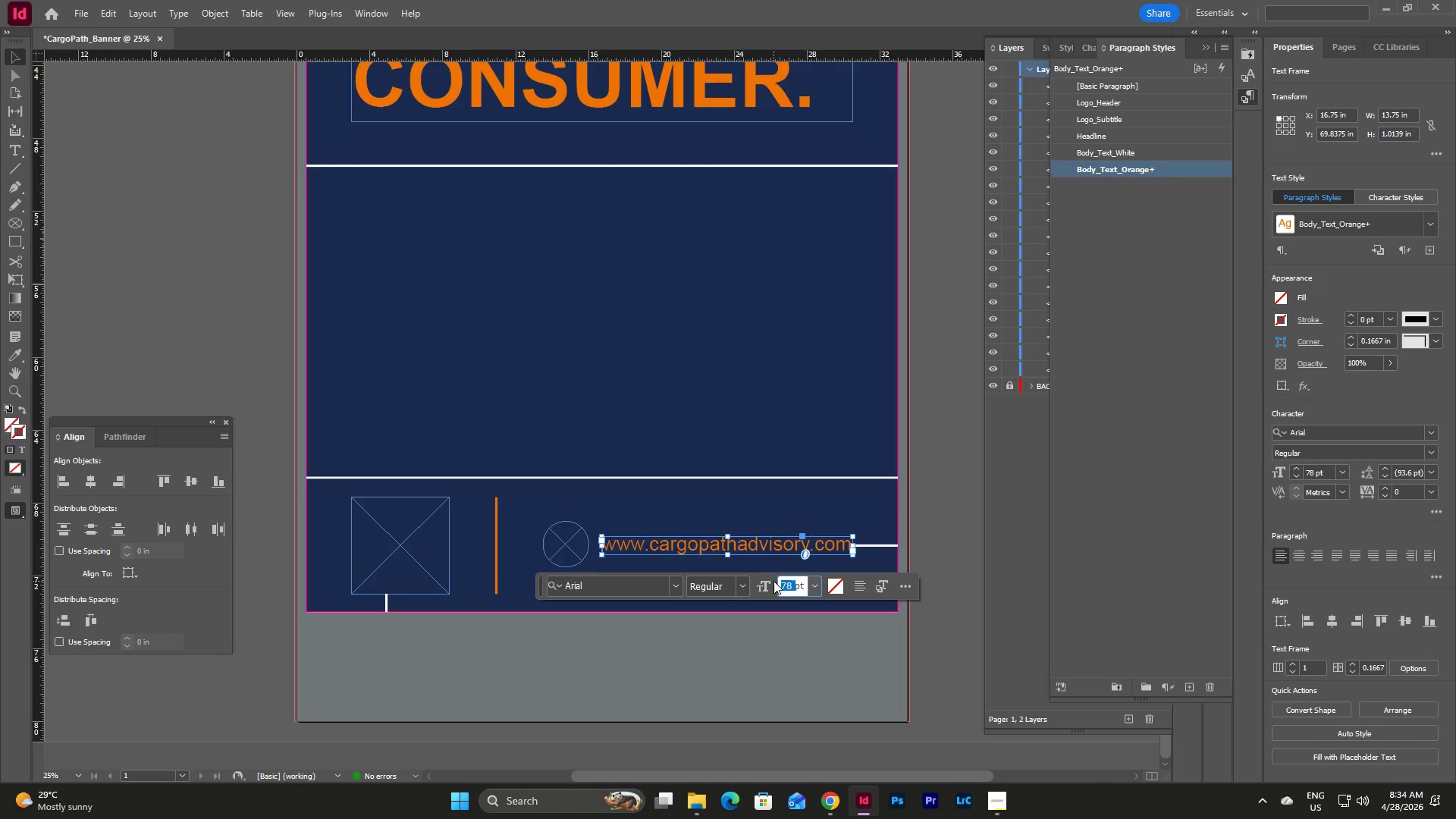 
key(Numpad7)
 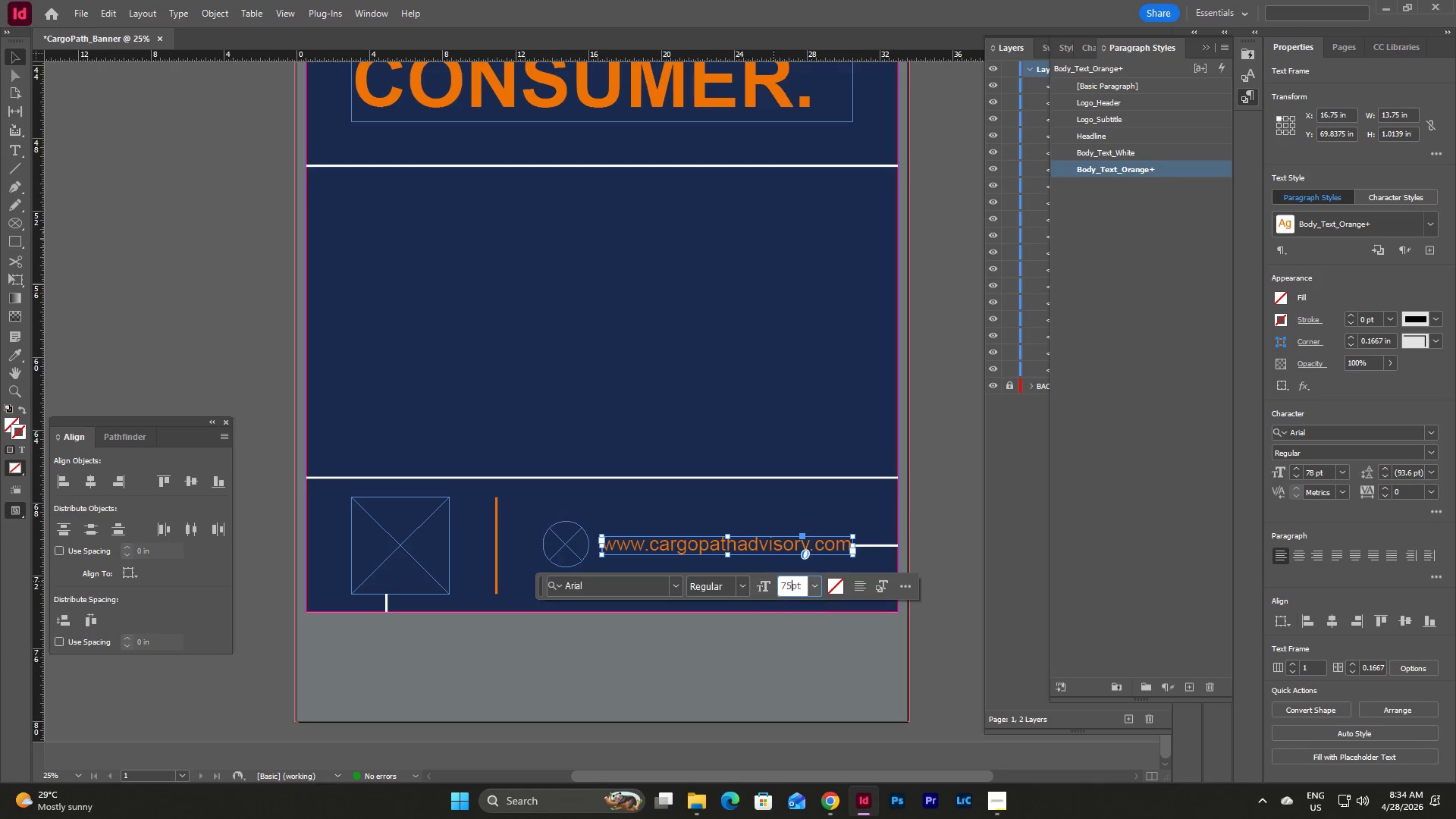 
key(Numpad5)
 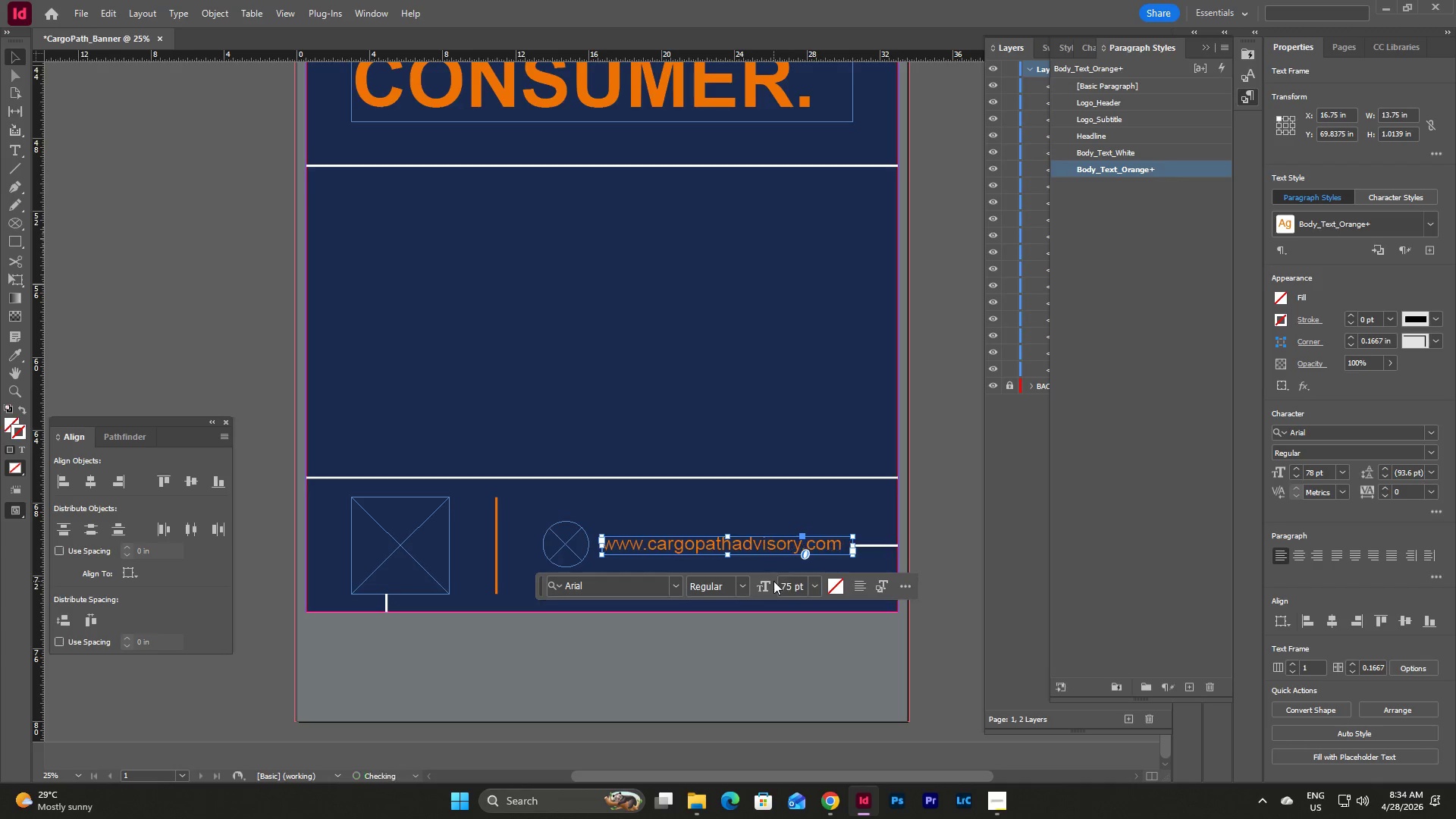 
key(NumpadEnter)
 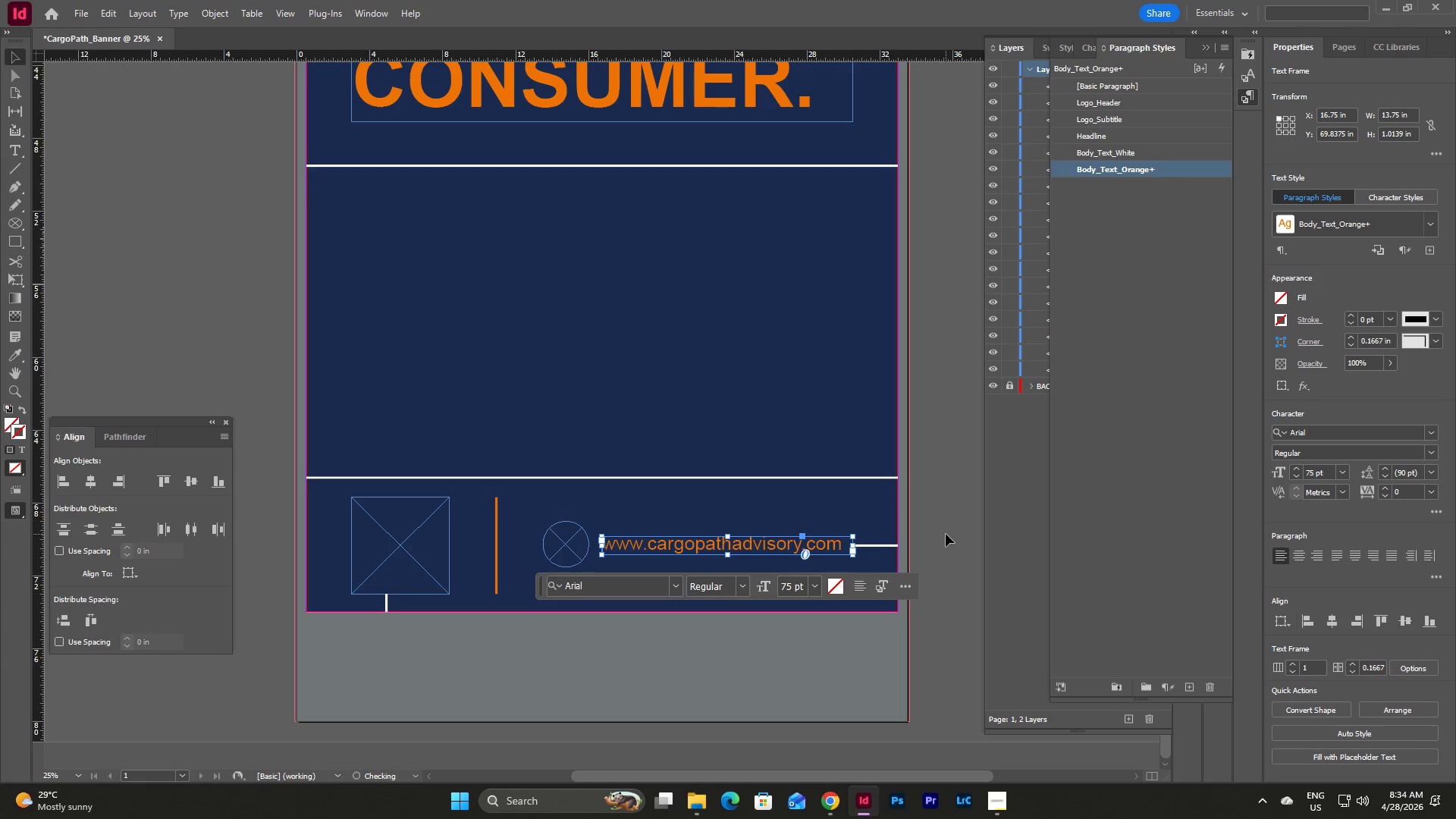 
left_click([946, 534])
 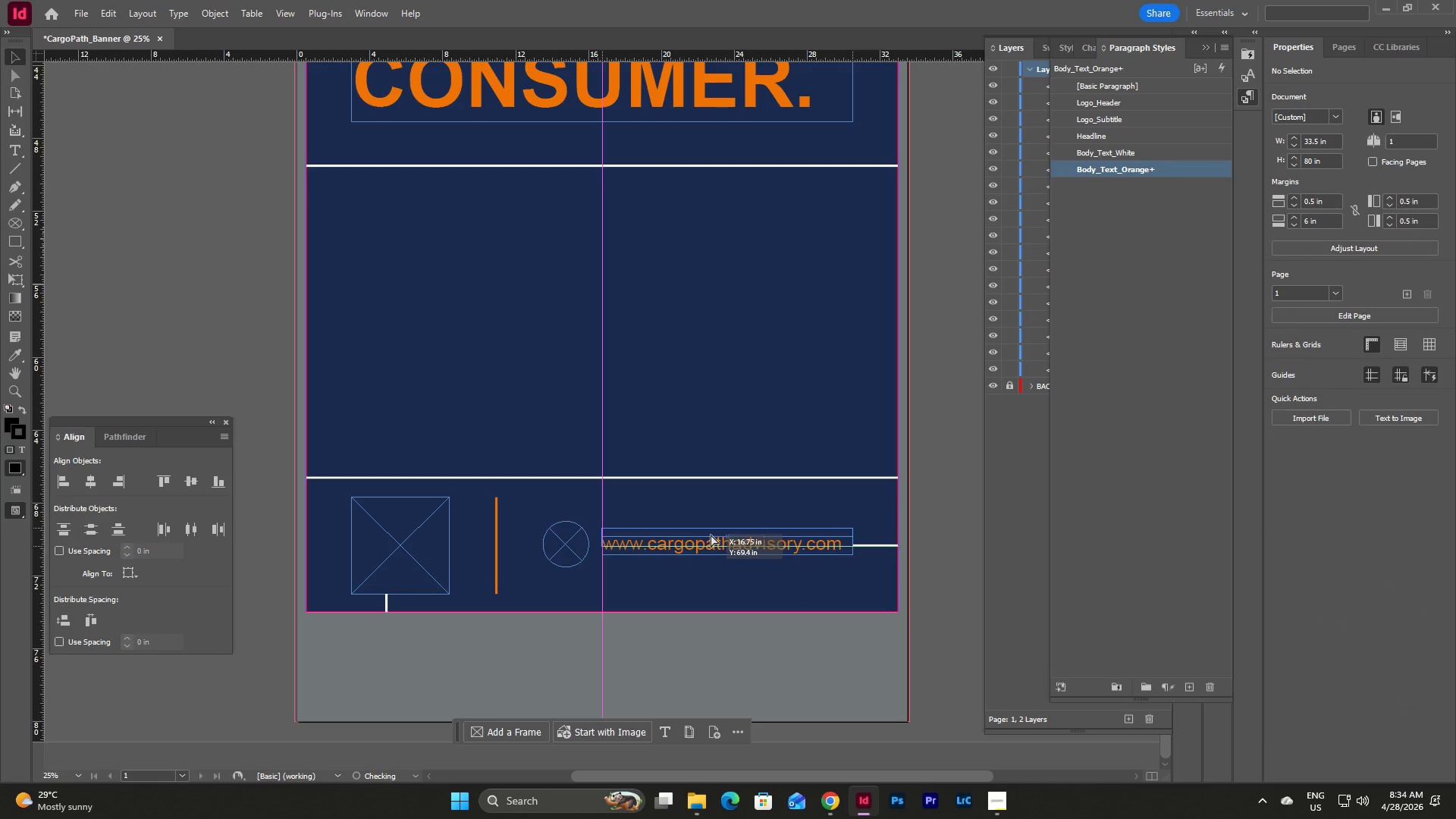 
wait(9.74)
 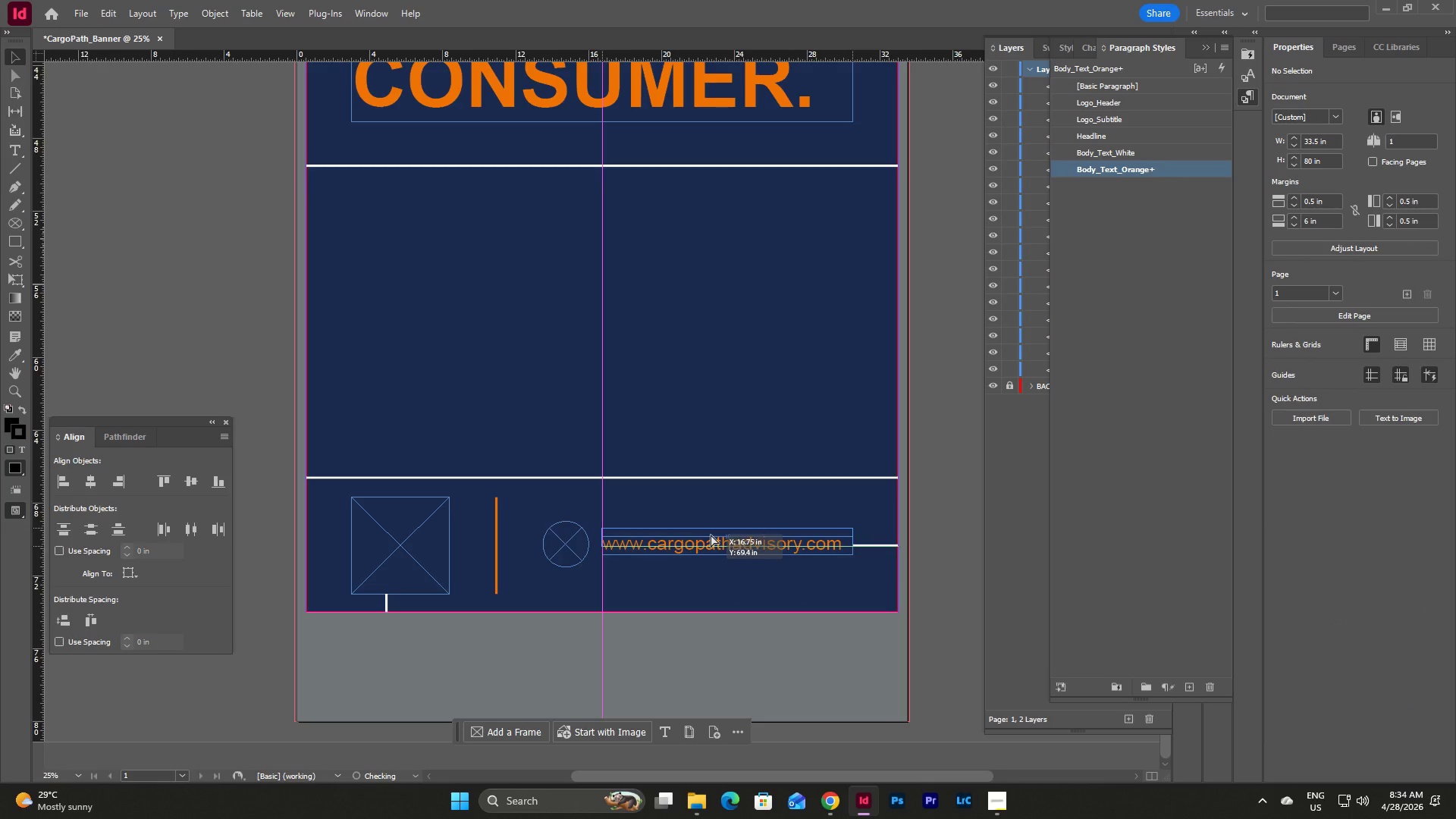 
left_click([880, 545])
 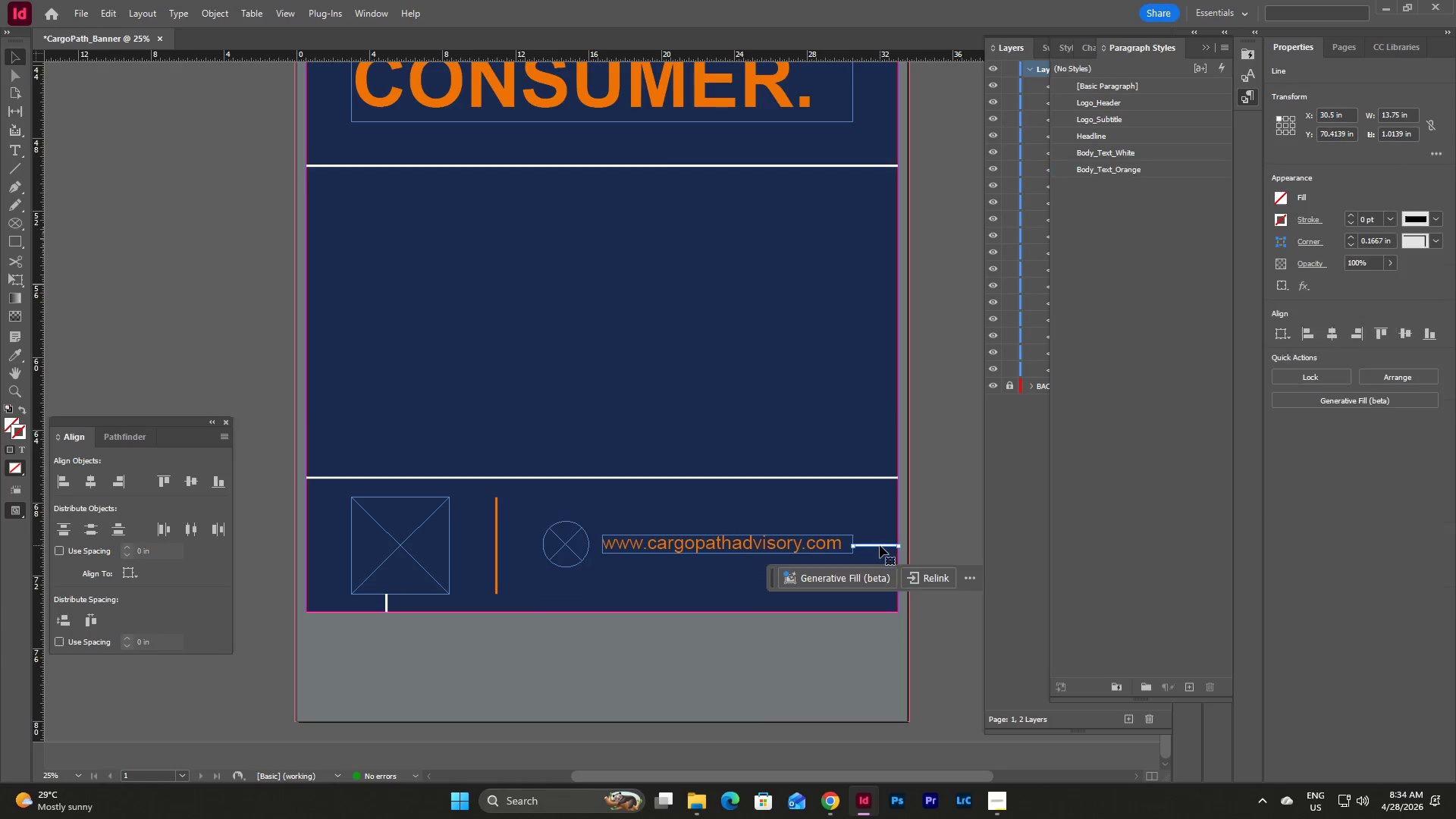 
left_click_drag(start_coordinate=[880, 545], to_coordinate=[880, 500])
 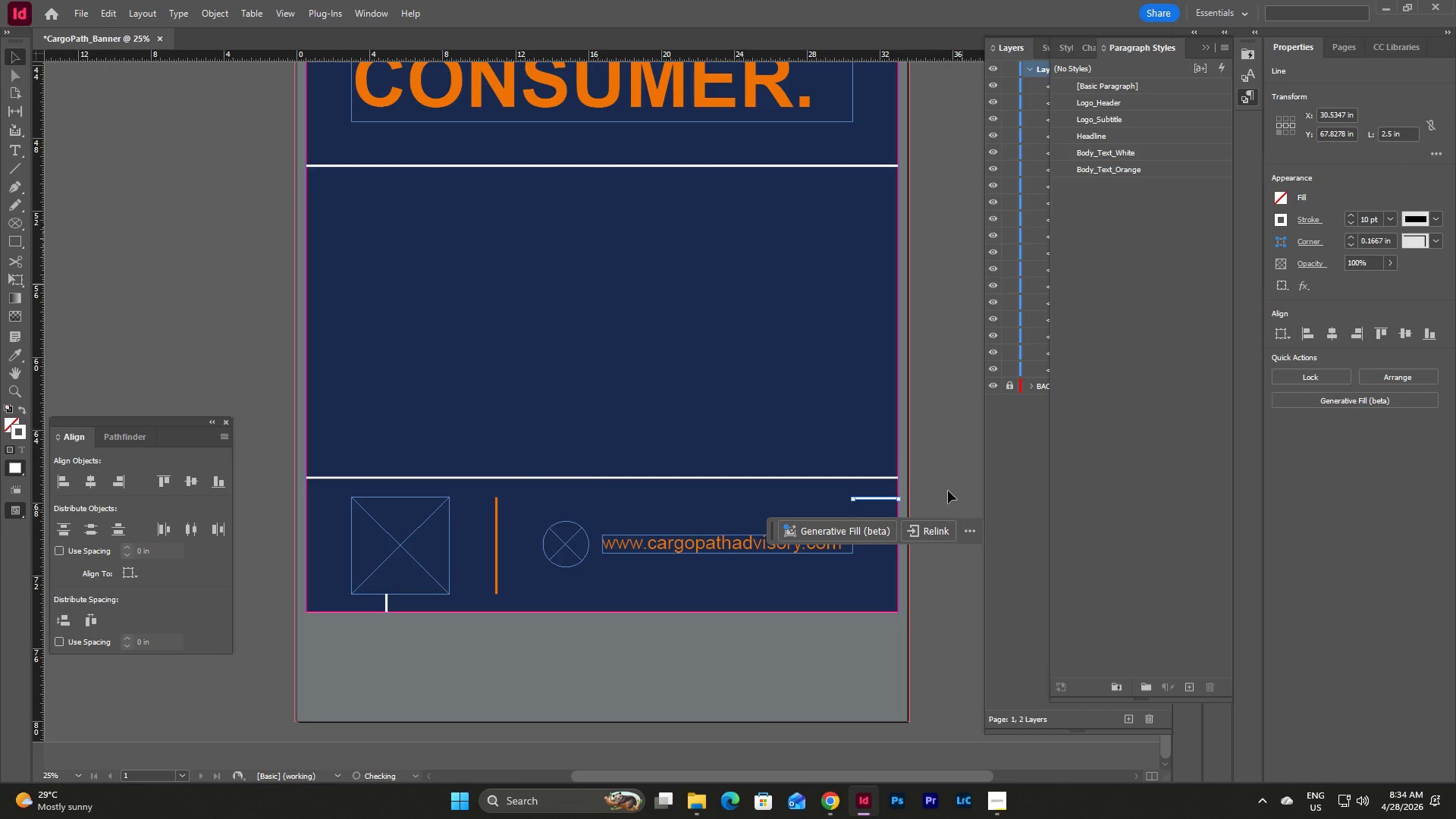 
left_click([943, 480])
 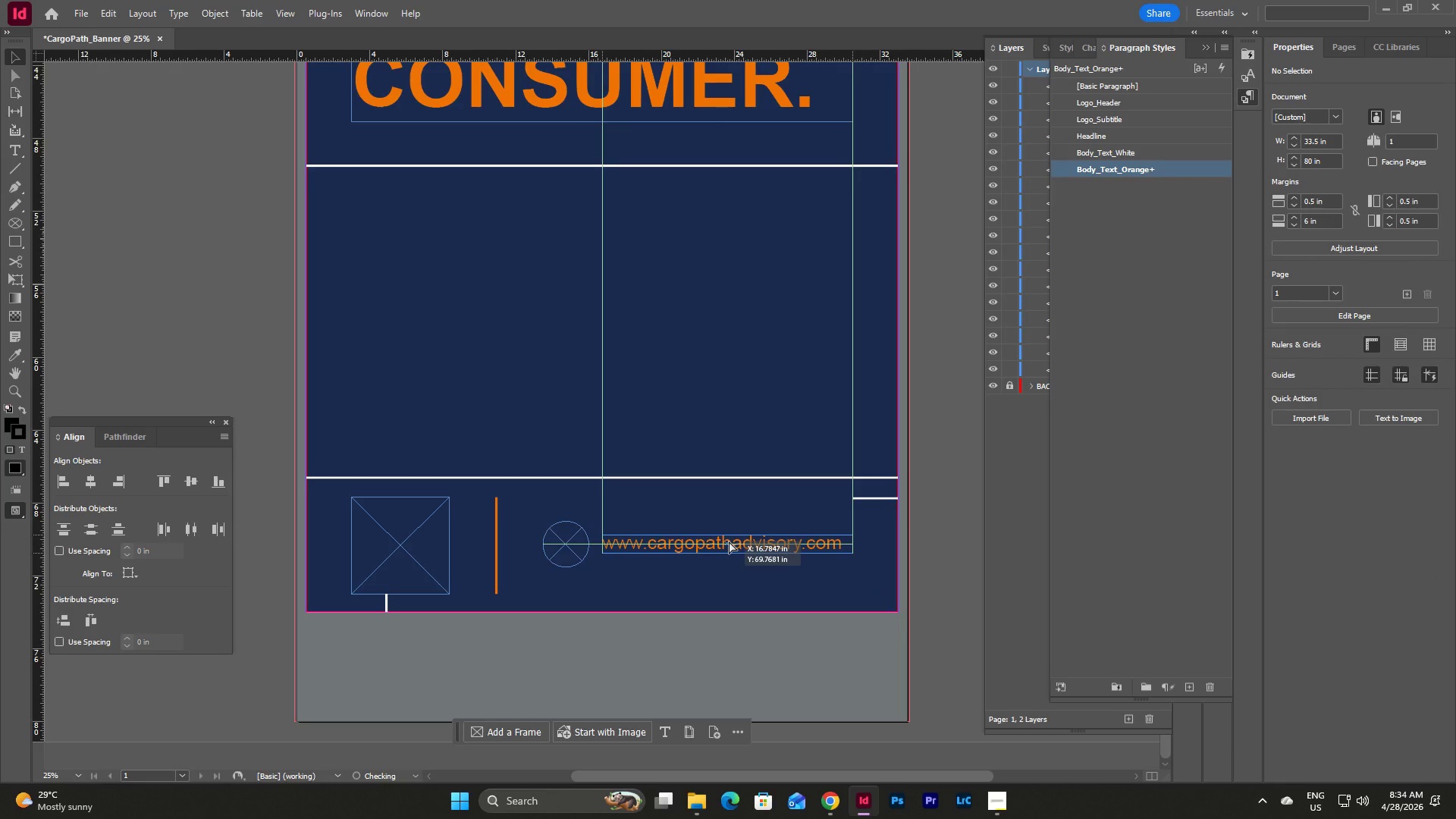 
wait(6.75)
 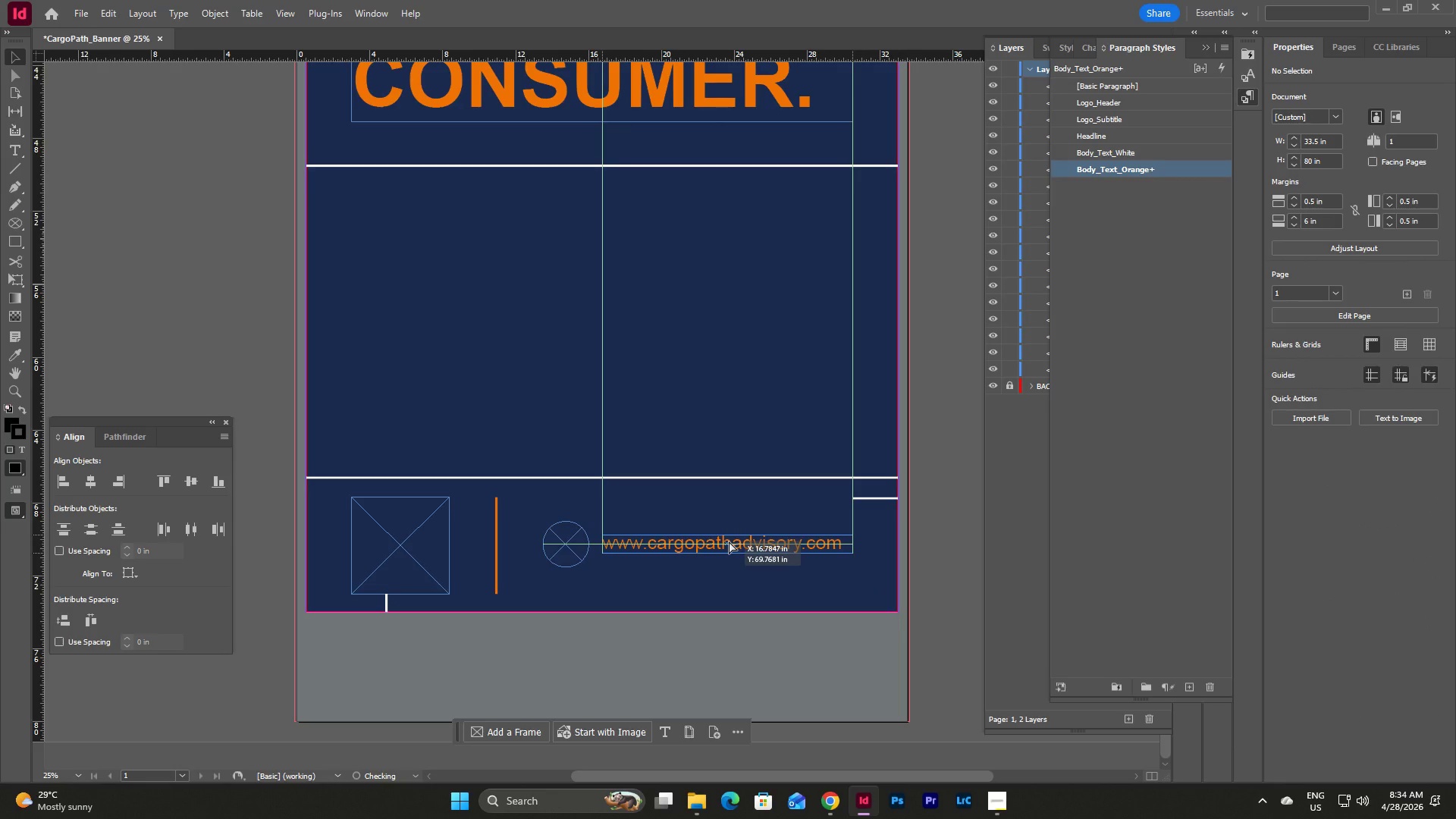 
left_click([935, 535])
 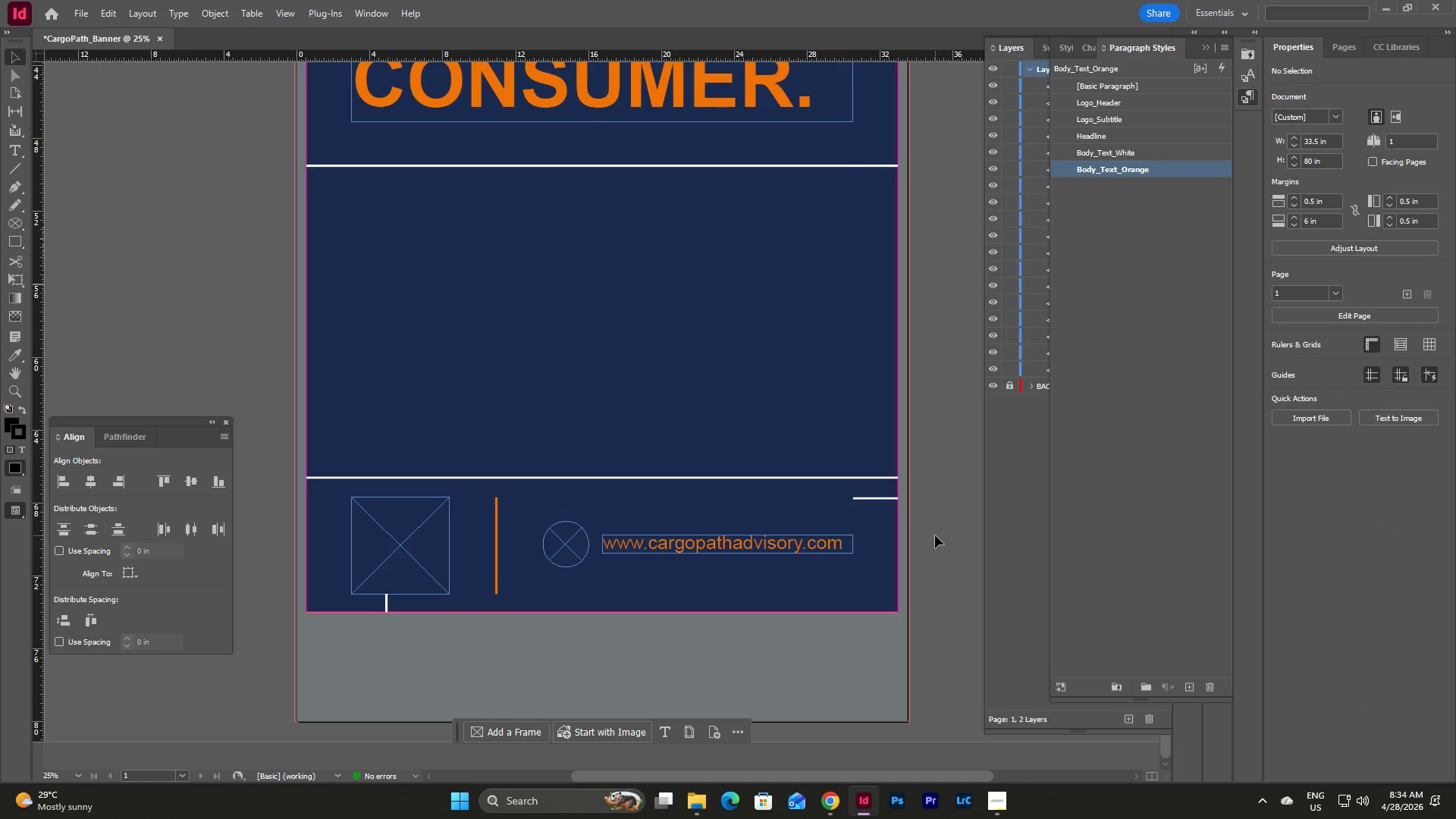 
scroll: coordinate [935, 535], scroll_direction: down, amount: 2.0
 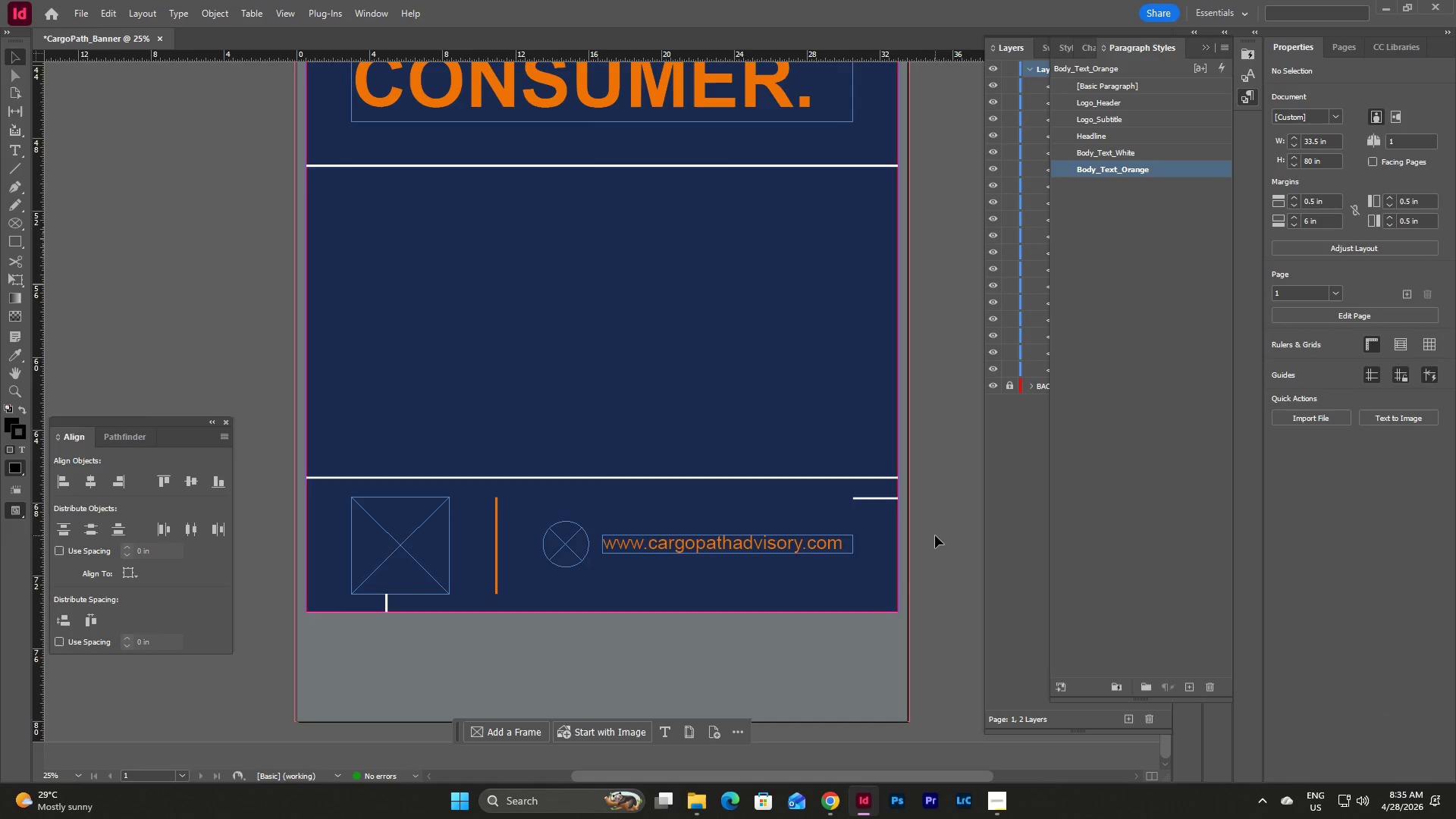 
type(ww)
 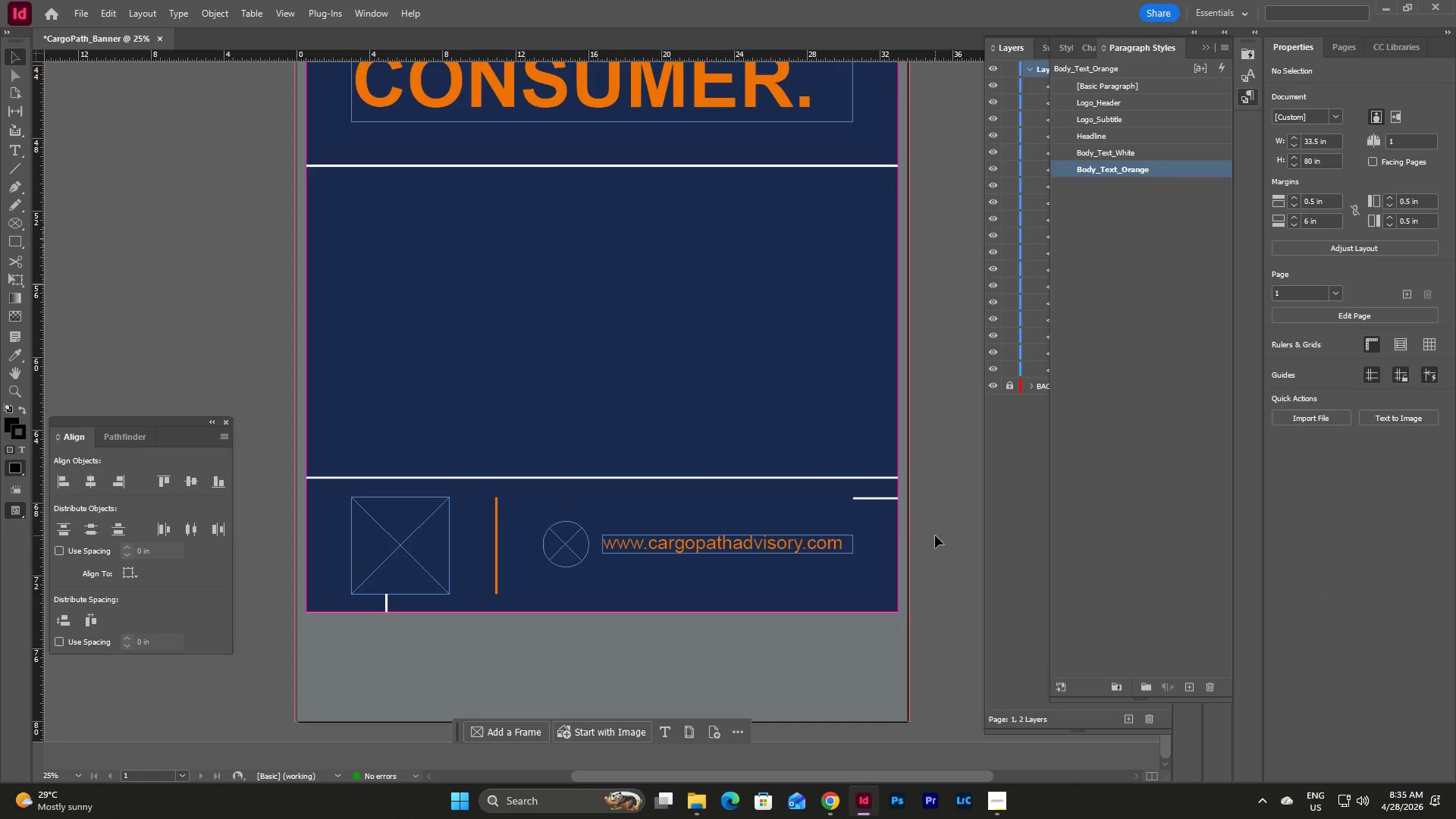 
wait(6.05)
 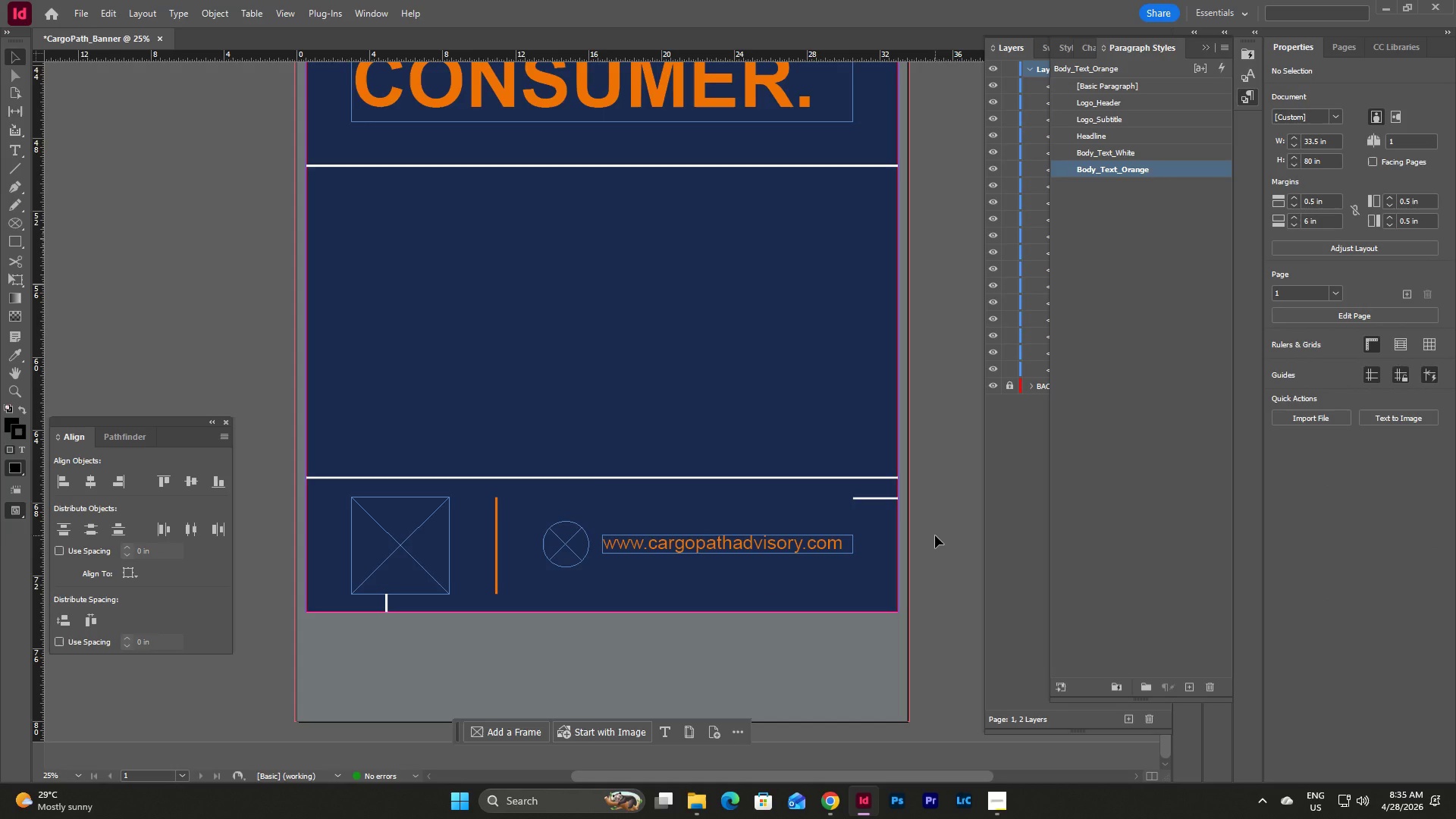 
left_click([384, 602])
 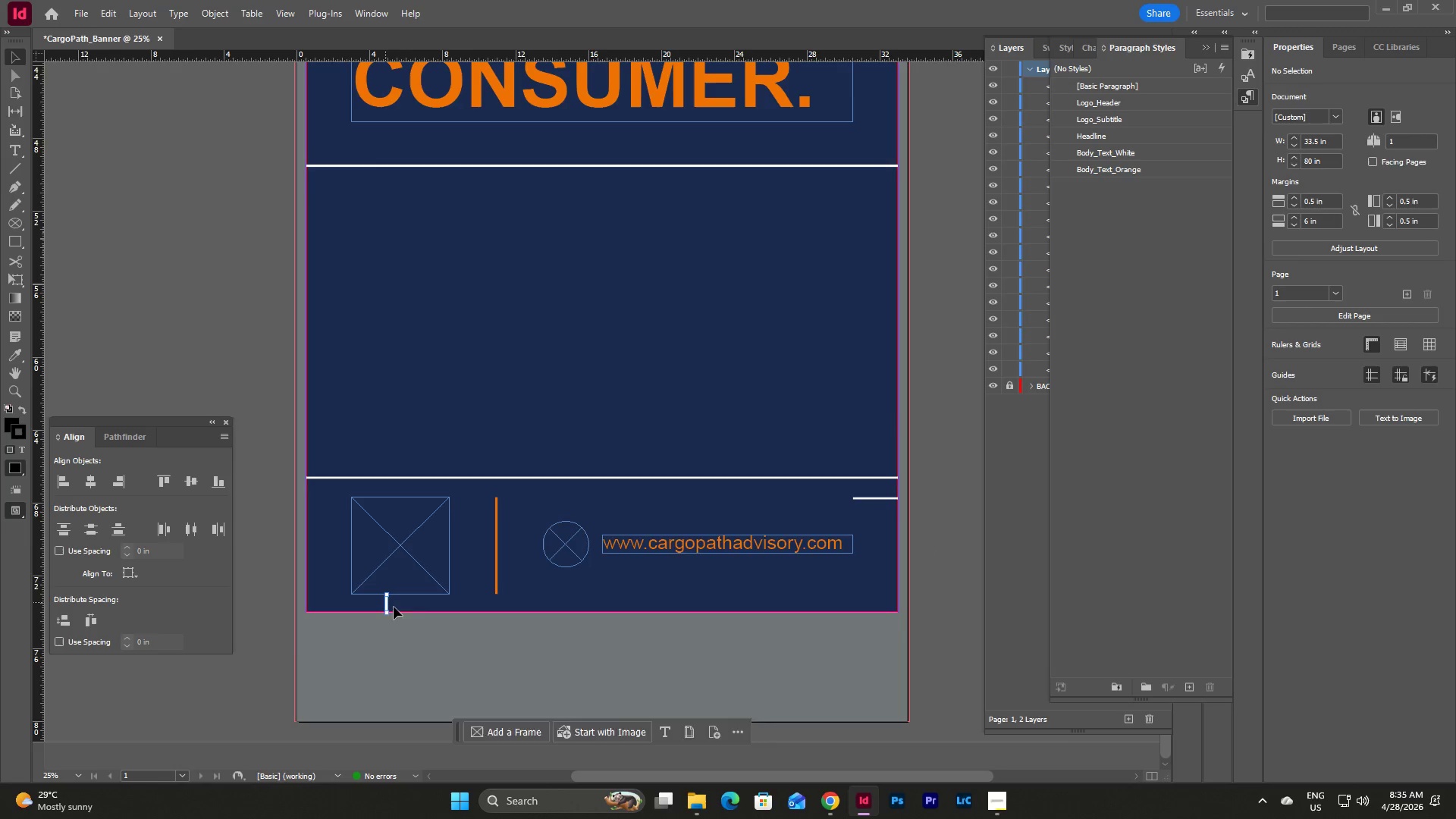 
mouse_move([464, 619])
 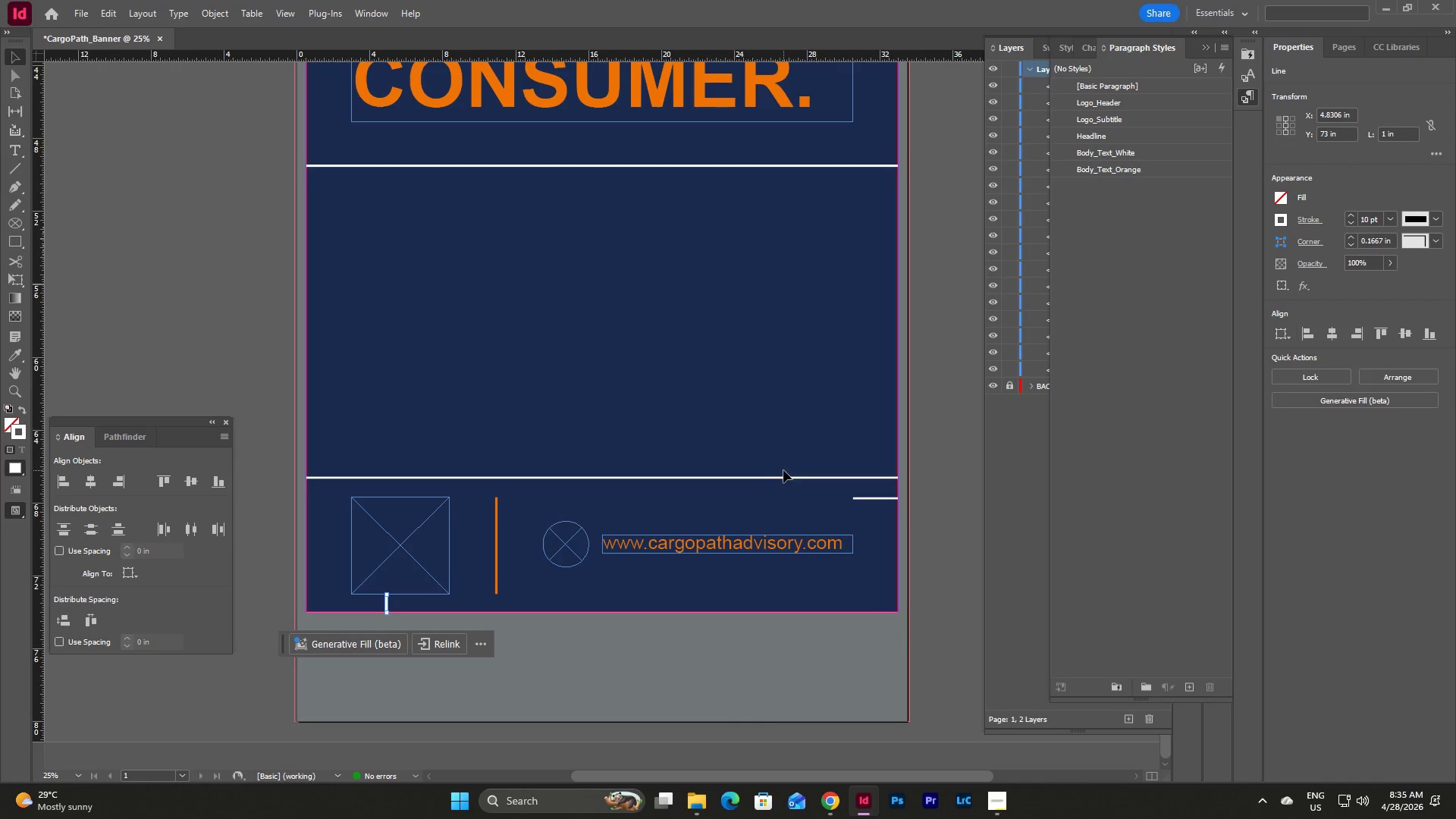 
key(Backspace)
 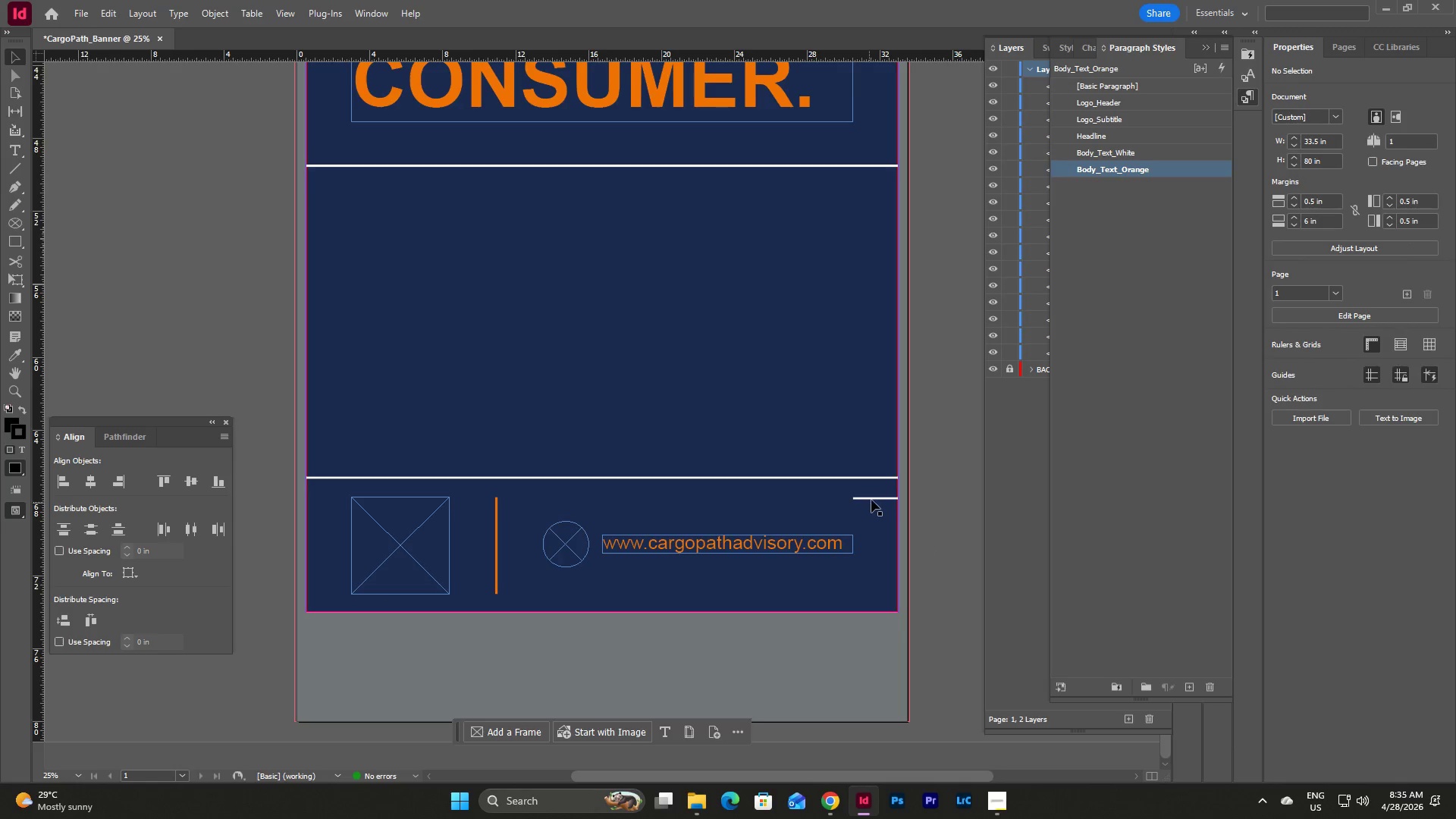 
left_click([871, 500])
 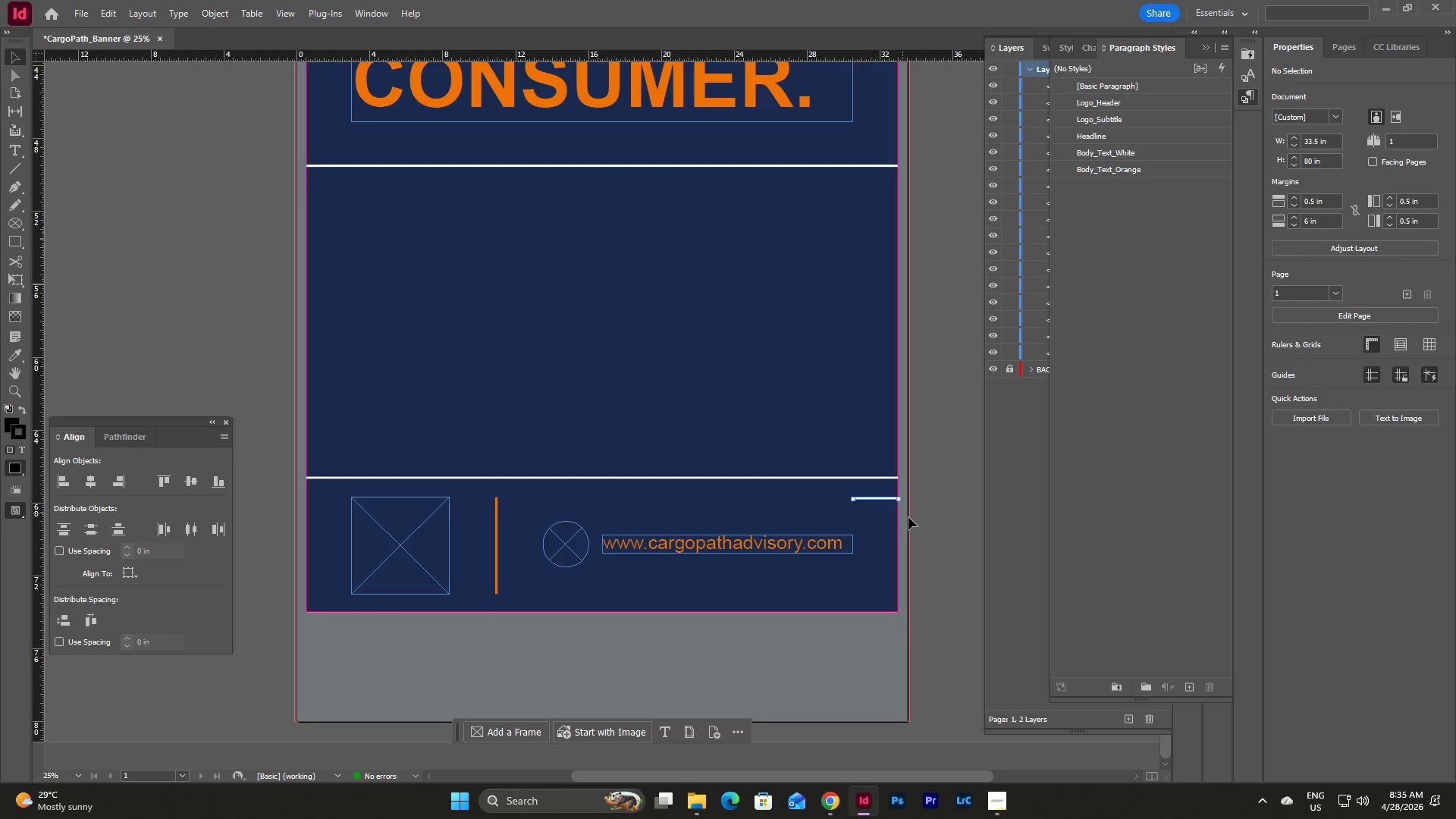 
key(Backspace)
 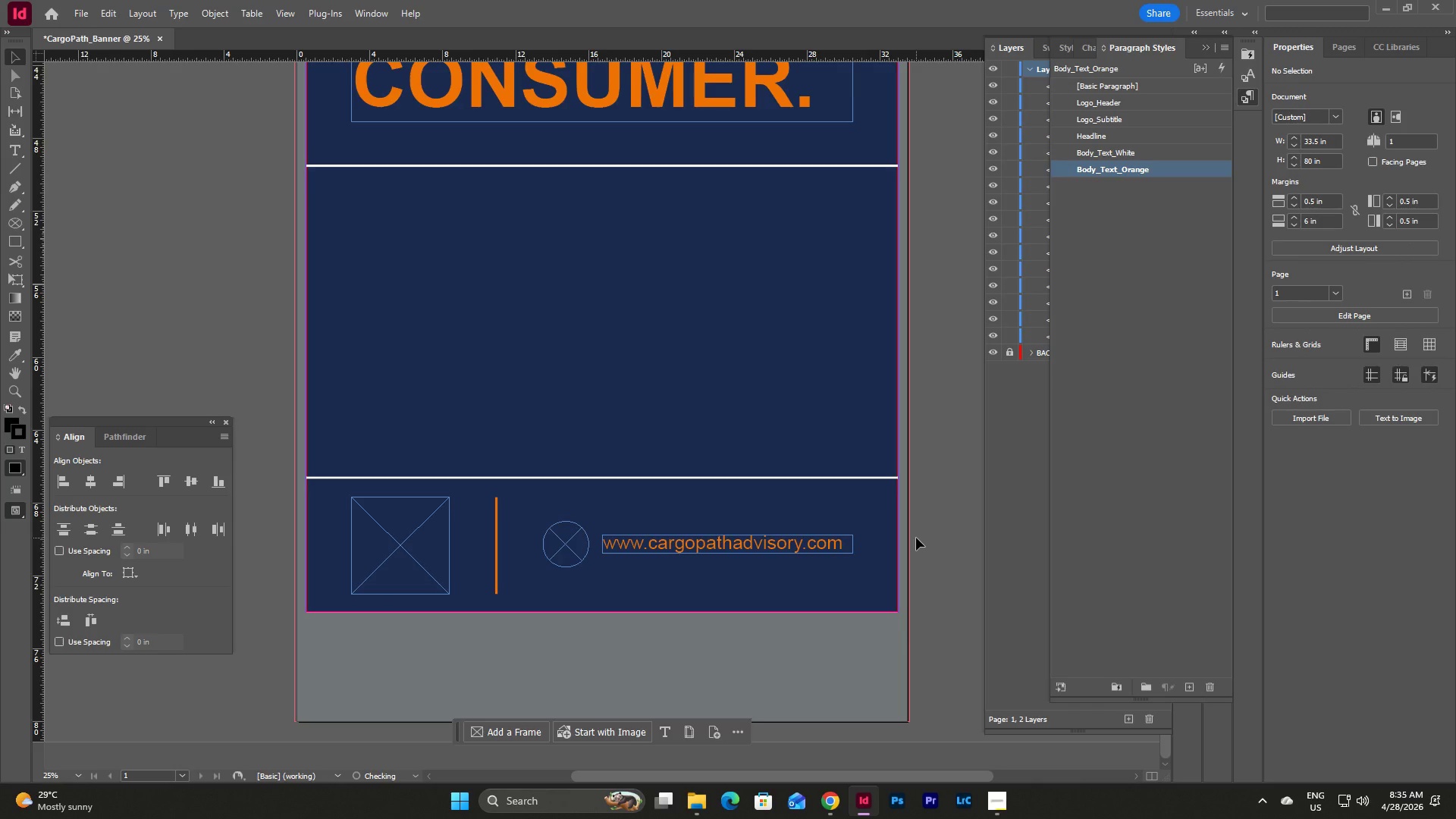 
scroll: coordinate [916, 538], scroll_direction: down, amount: 5.0
 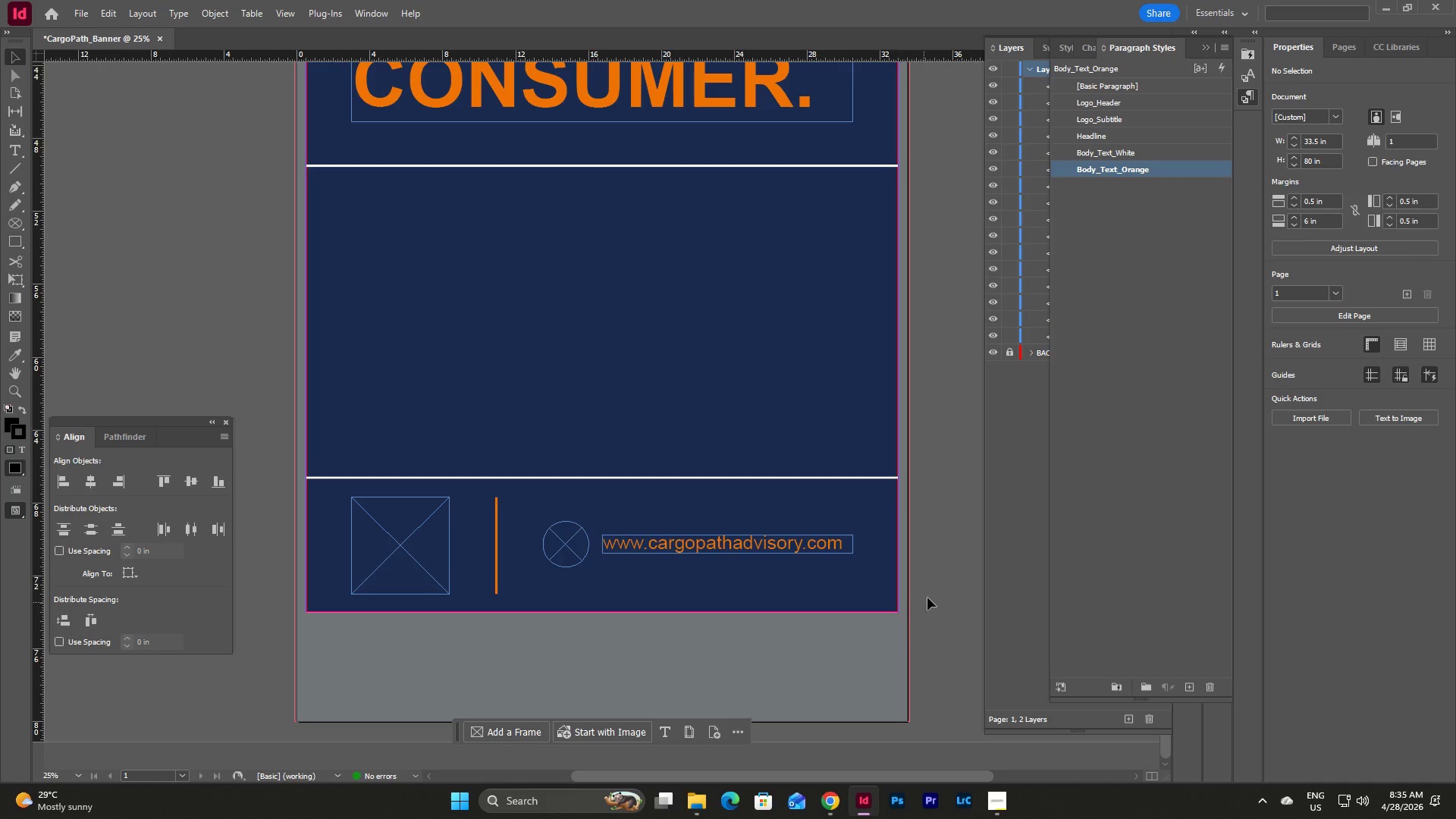 
left_click([938, 569])
 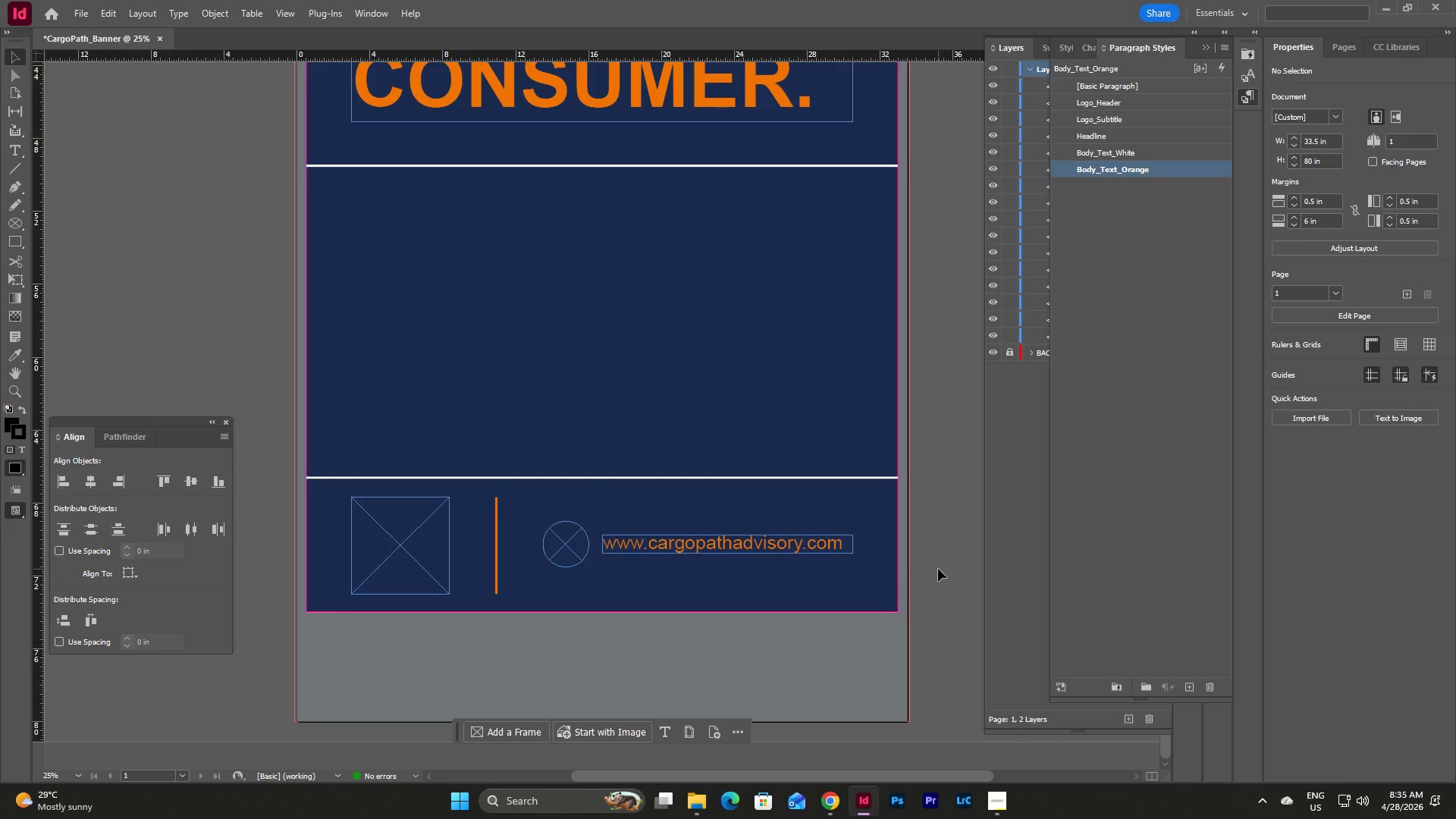 
type(ww)
 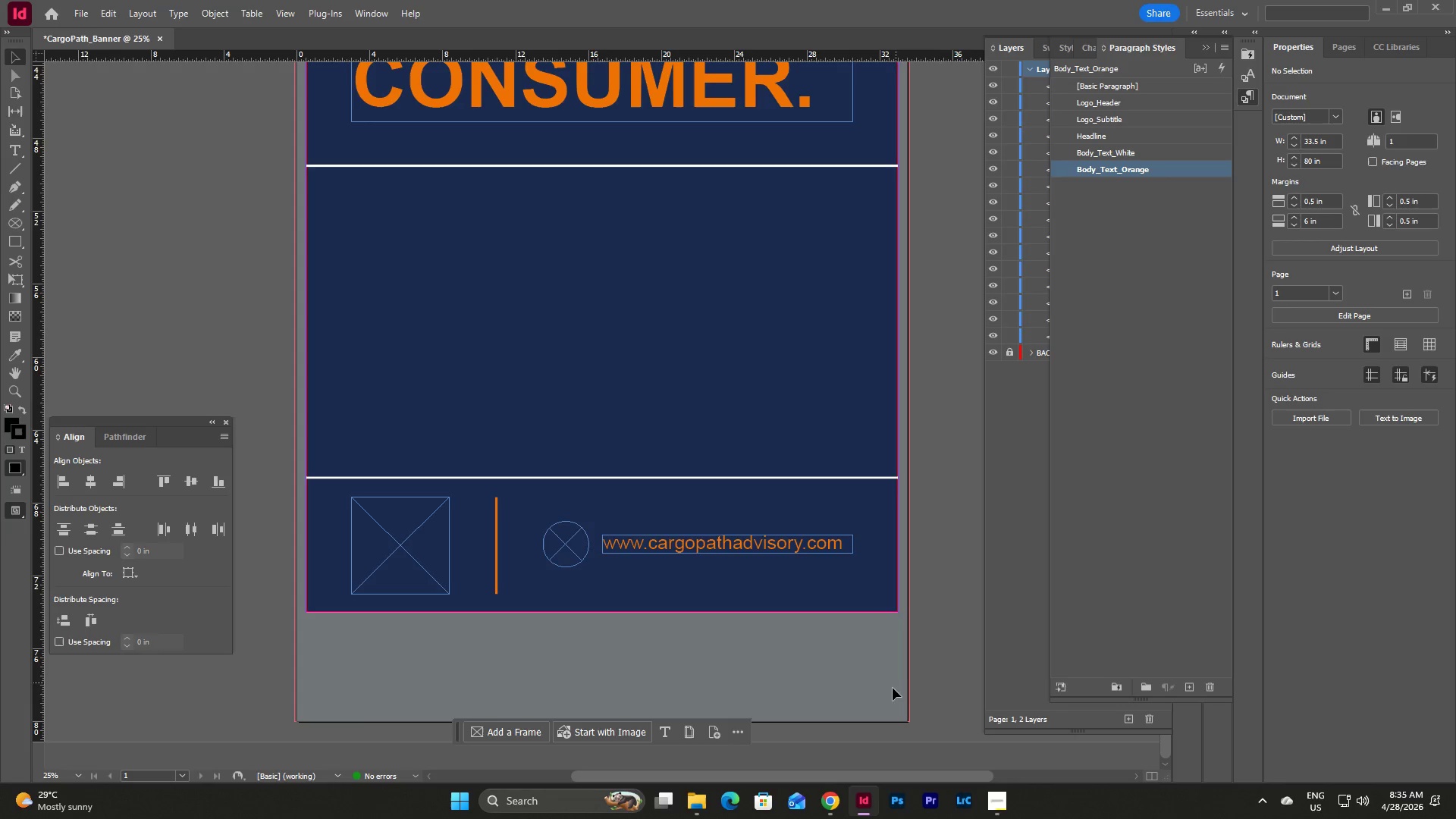 
scroll: coordinate [930, 579], scroll_direction: up, amount: 22.0
 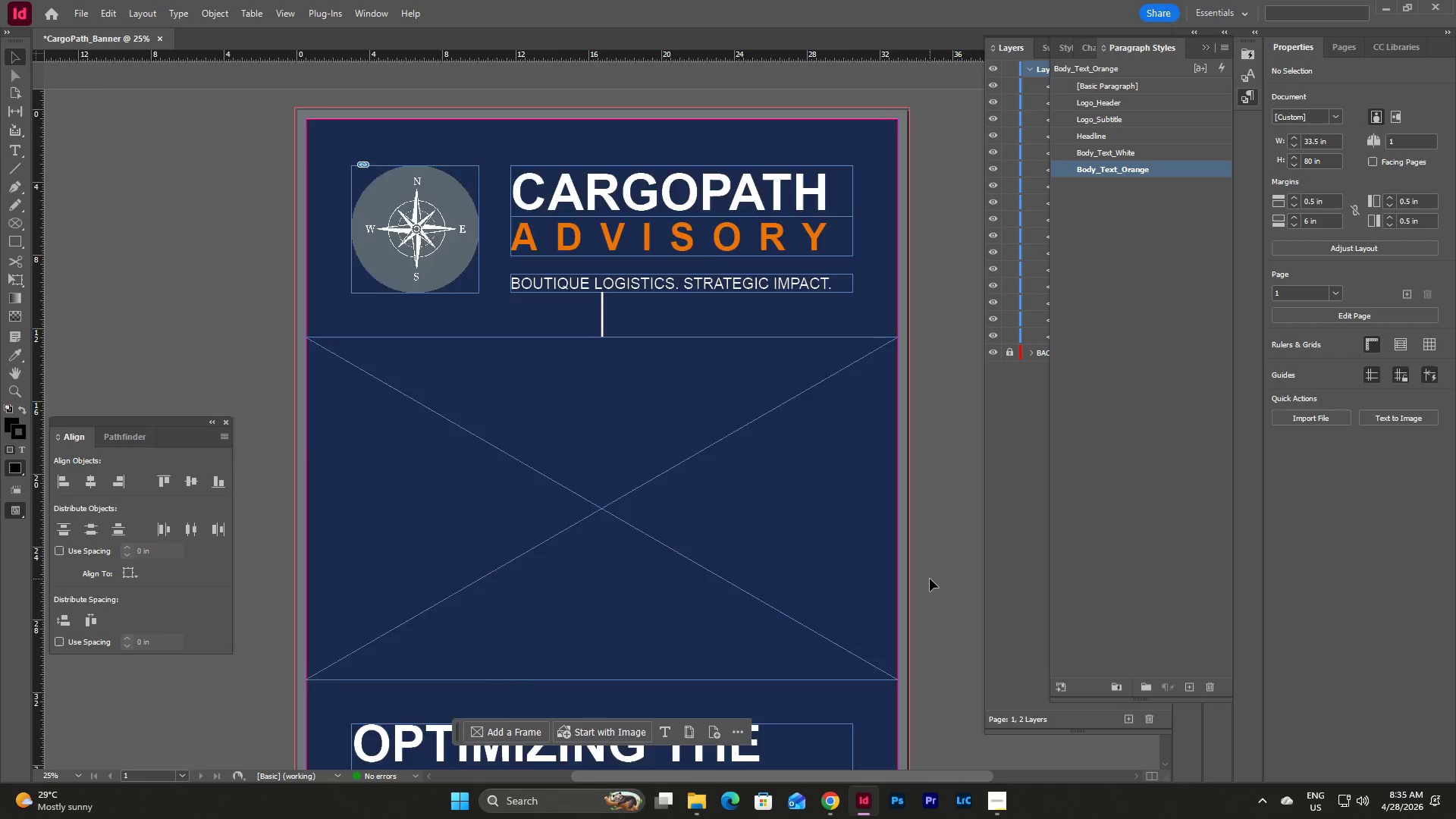 
scroll: coordinate [930, 579], scroll_direction: down, amount: 10.0
 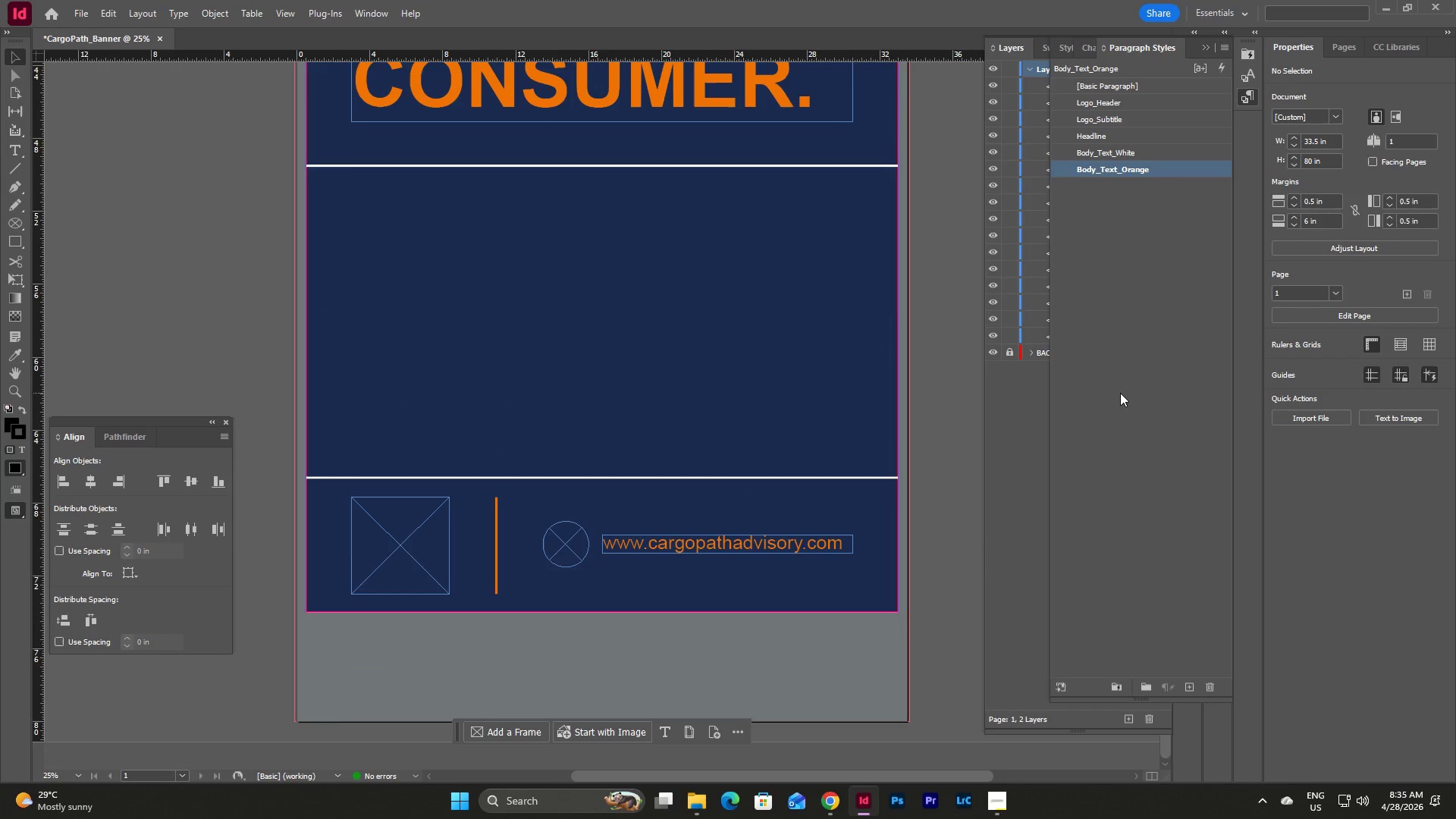 
left_click([1147, 320])
 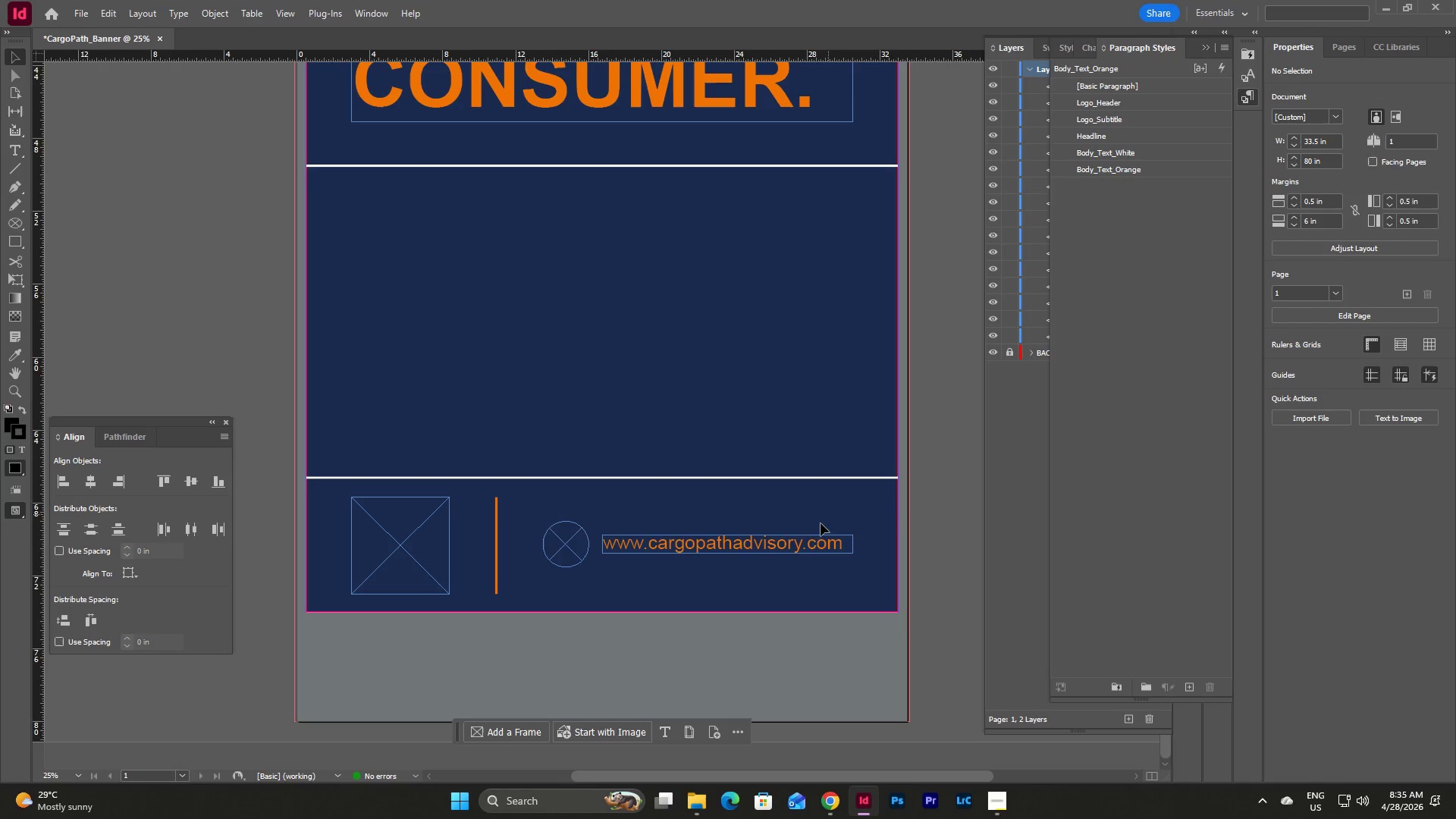 
left_click([805, 545])
 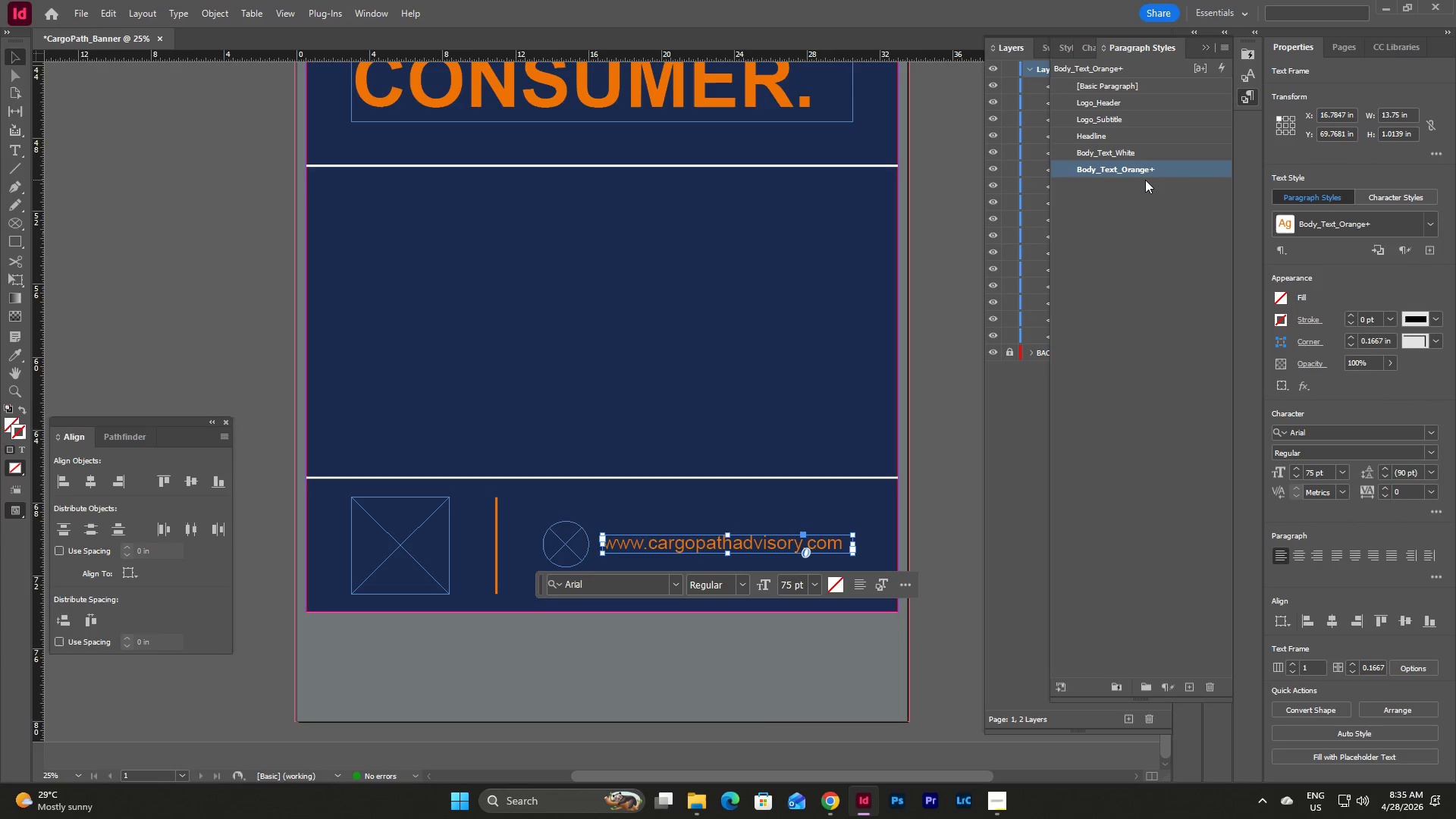 
double_click([1149, 173])
 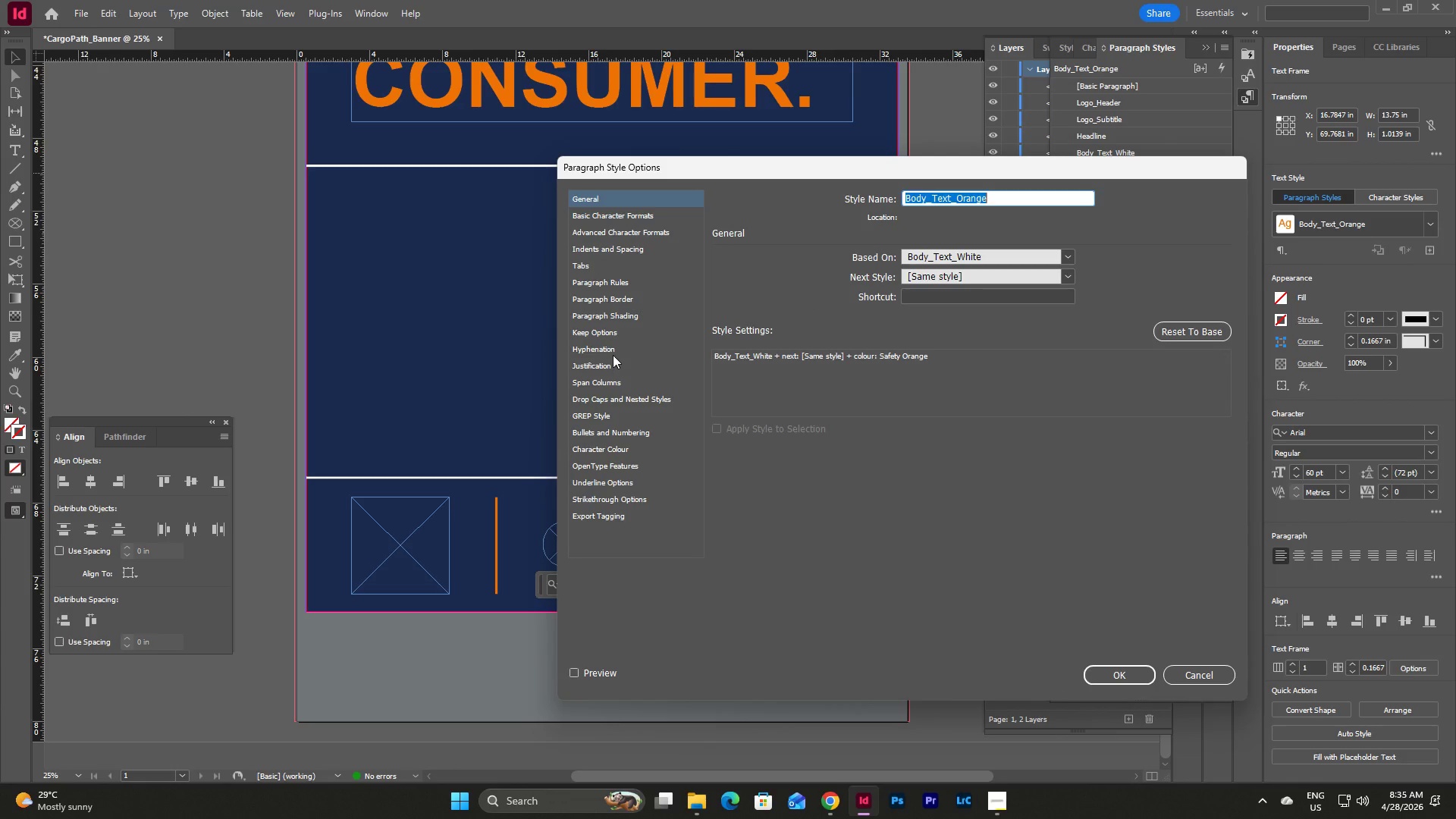 
left_click([646, 216])
 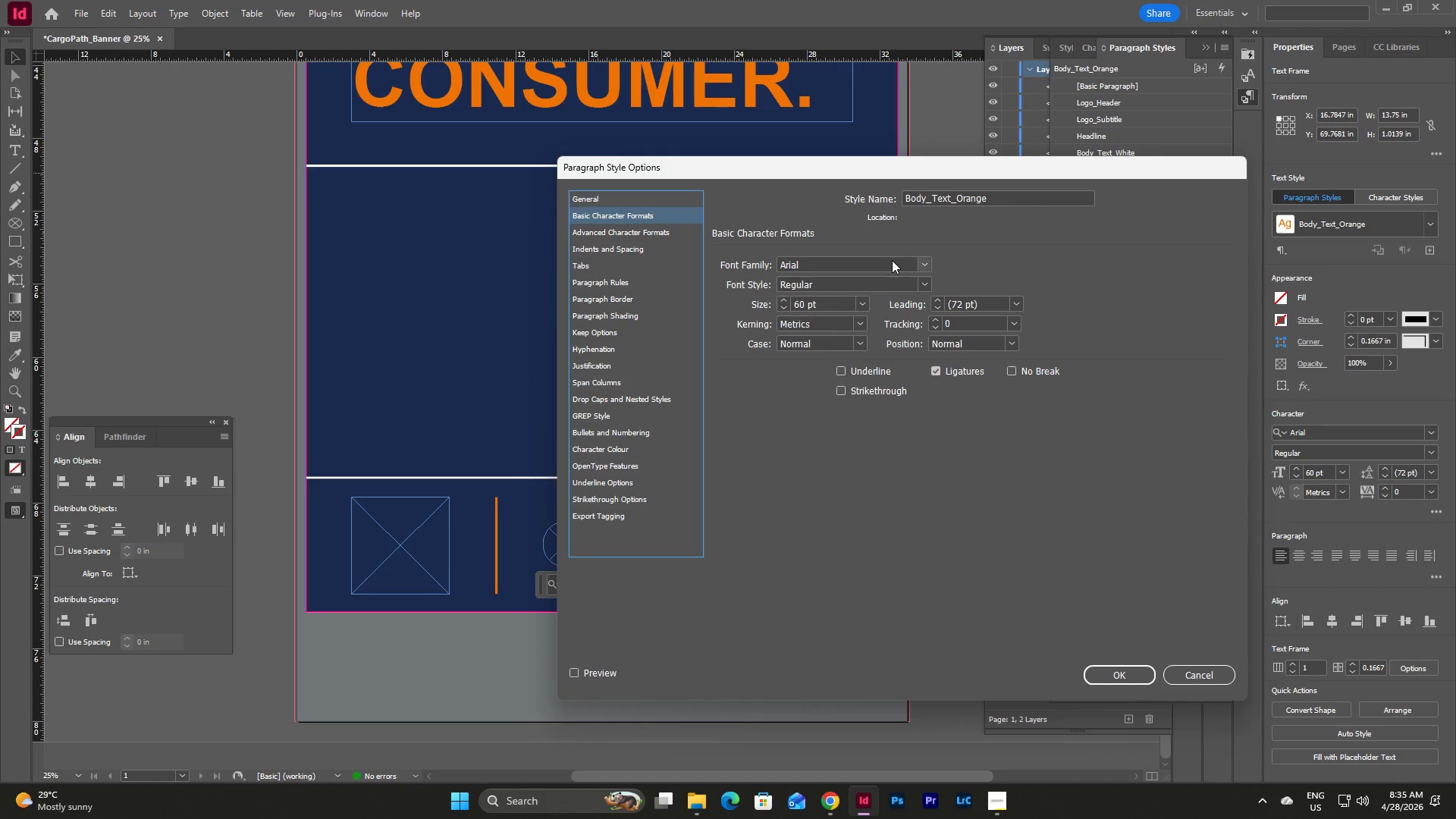 
double_click([817, 306])
 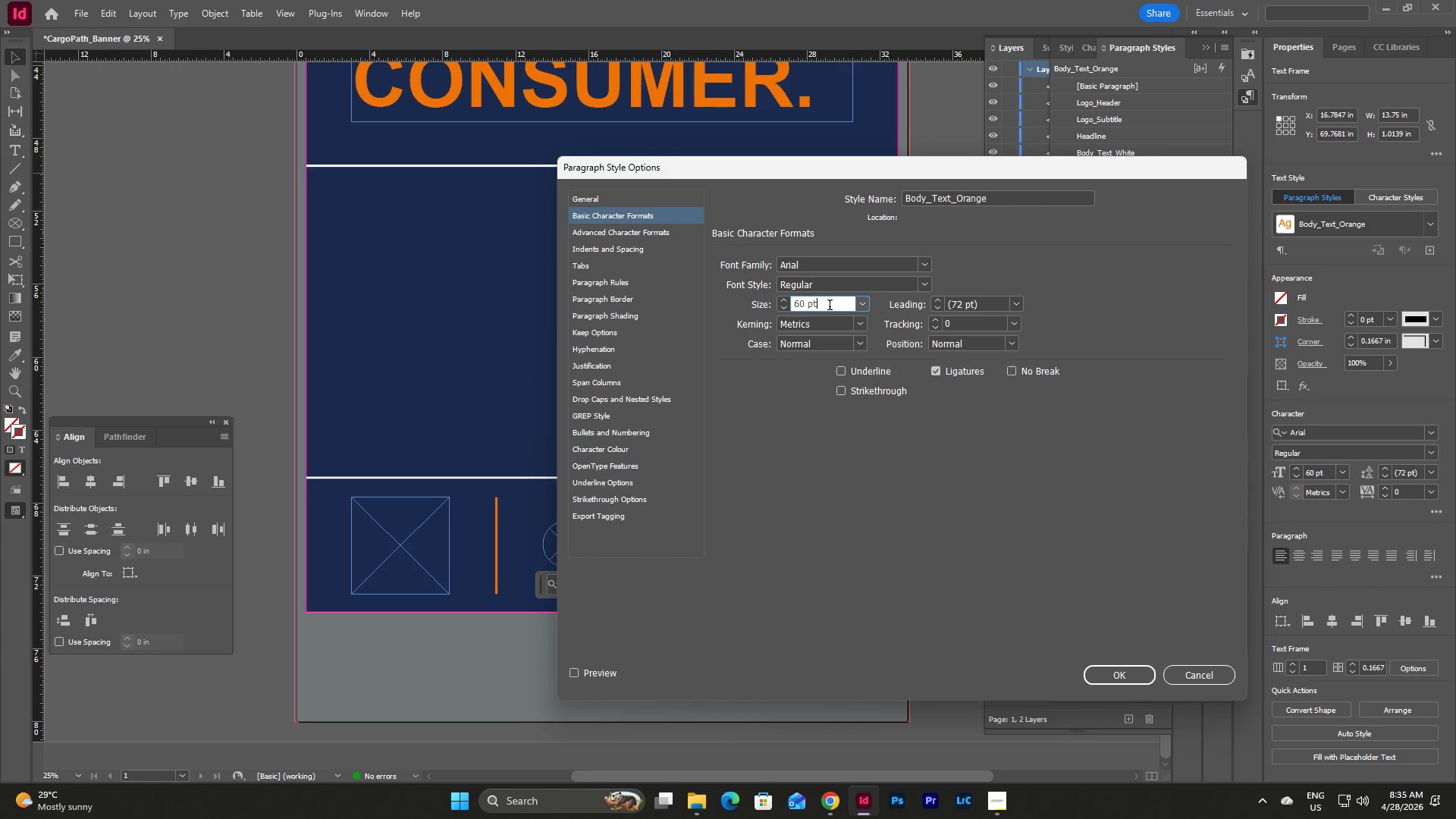 
left_click_drag(start_coordinate=[830, 306], to_coordinate=[758, 311])
 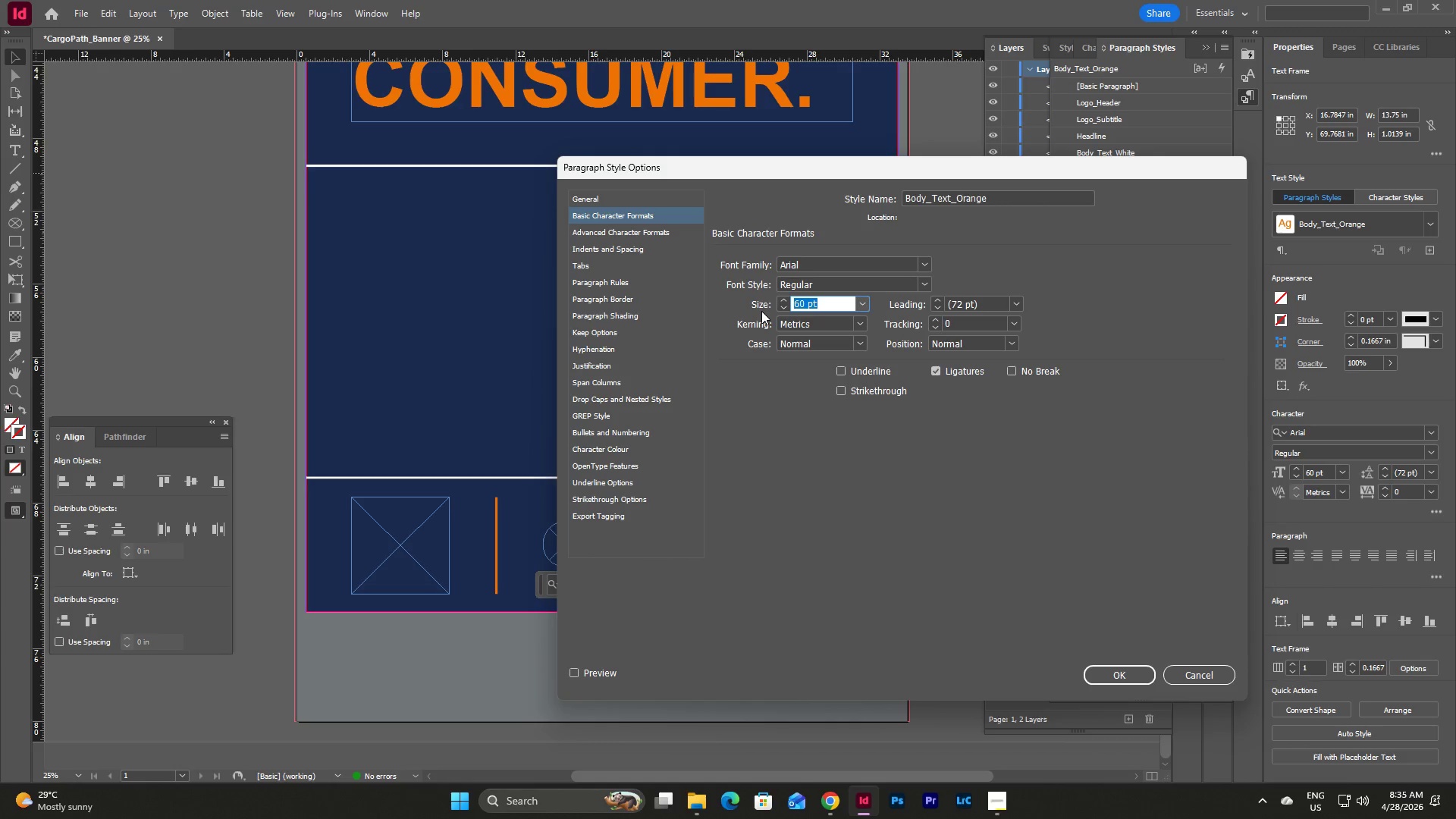 
key(Numpad7)
 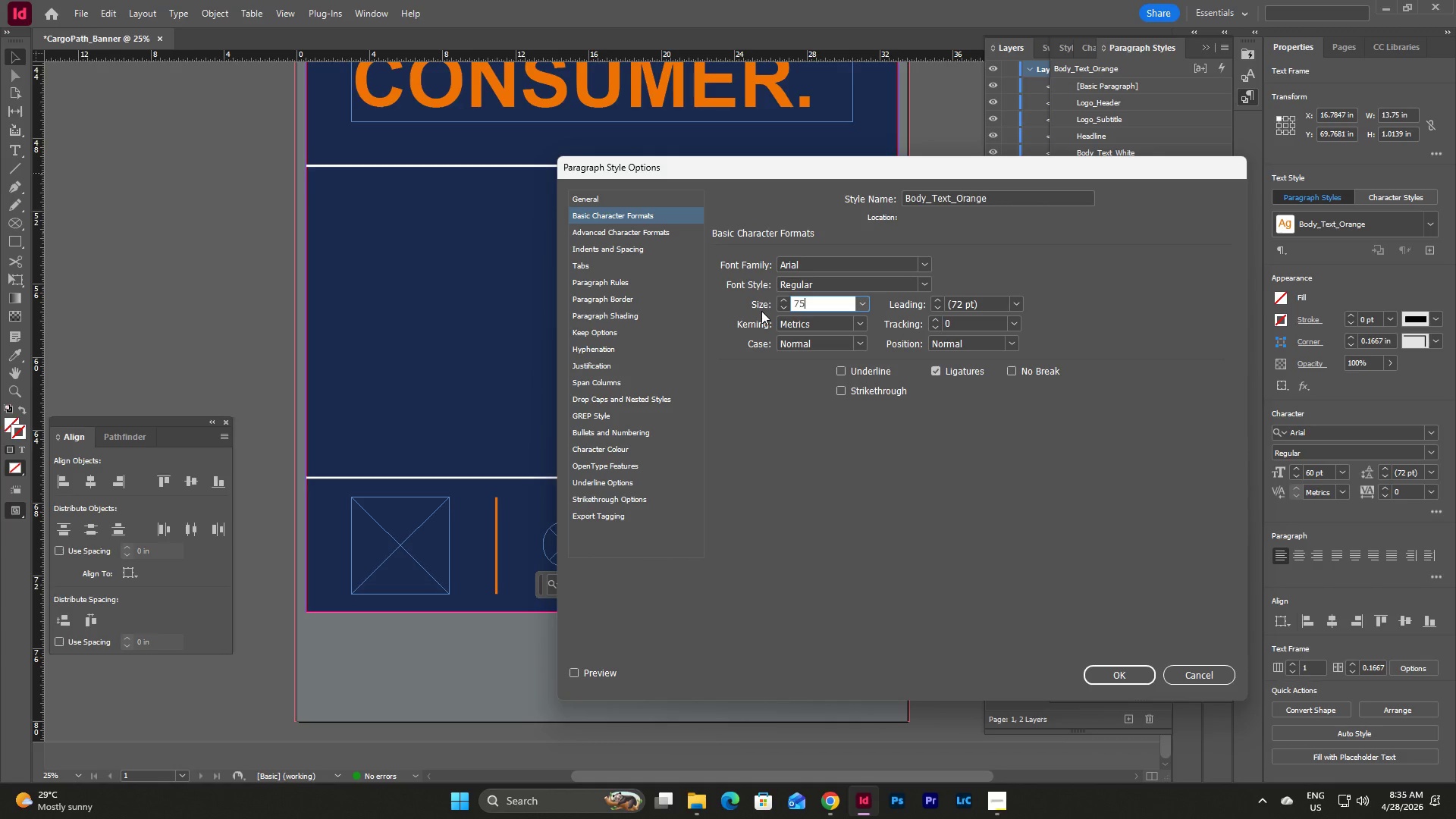 
key(Numpad5)
 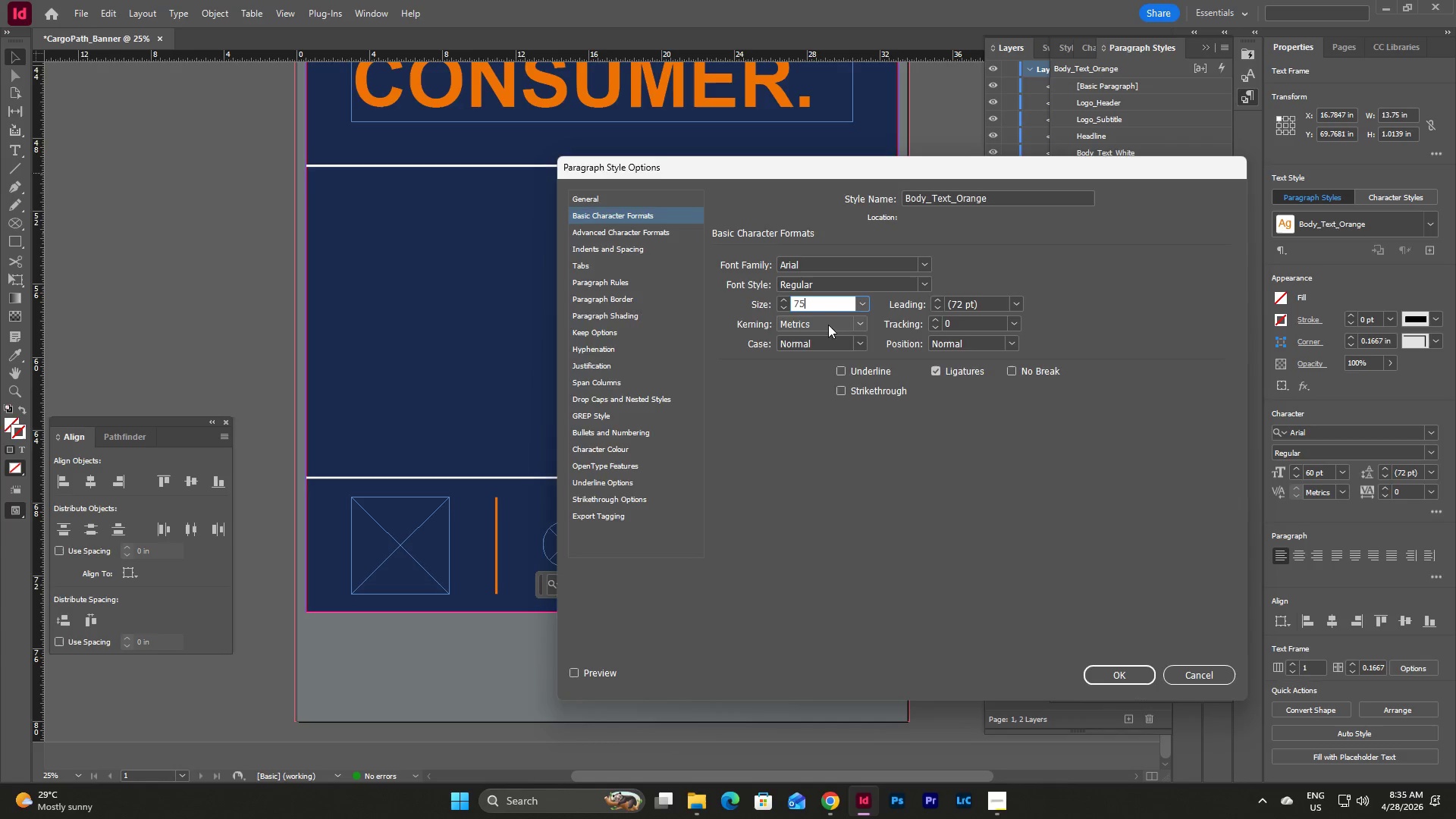 
key(NumpadEnter)
 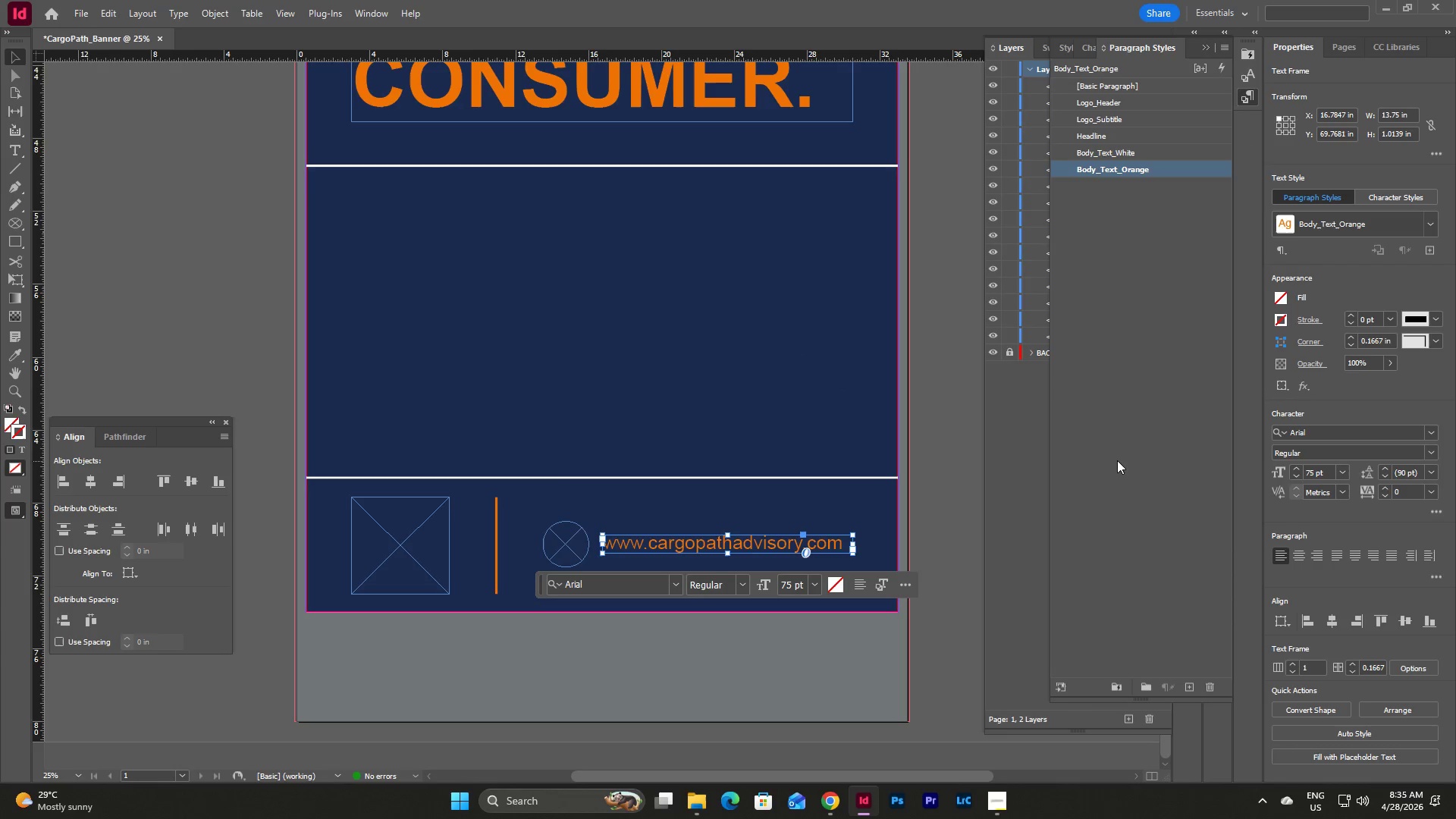 
left_click([1117, 460])
 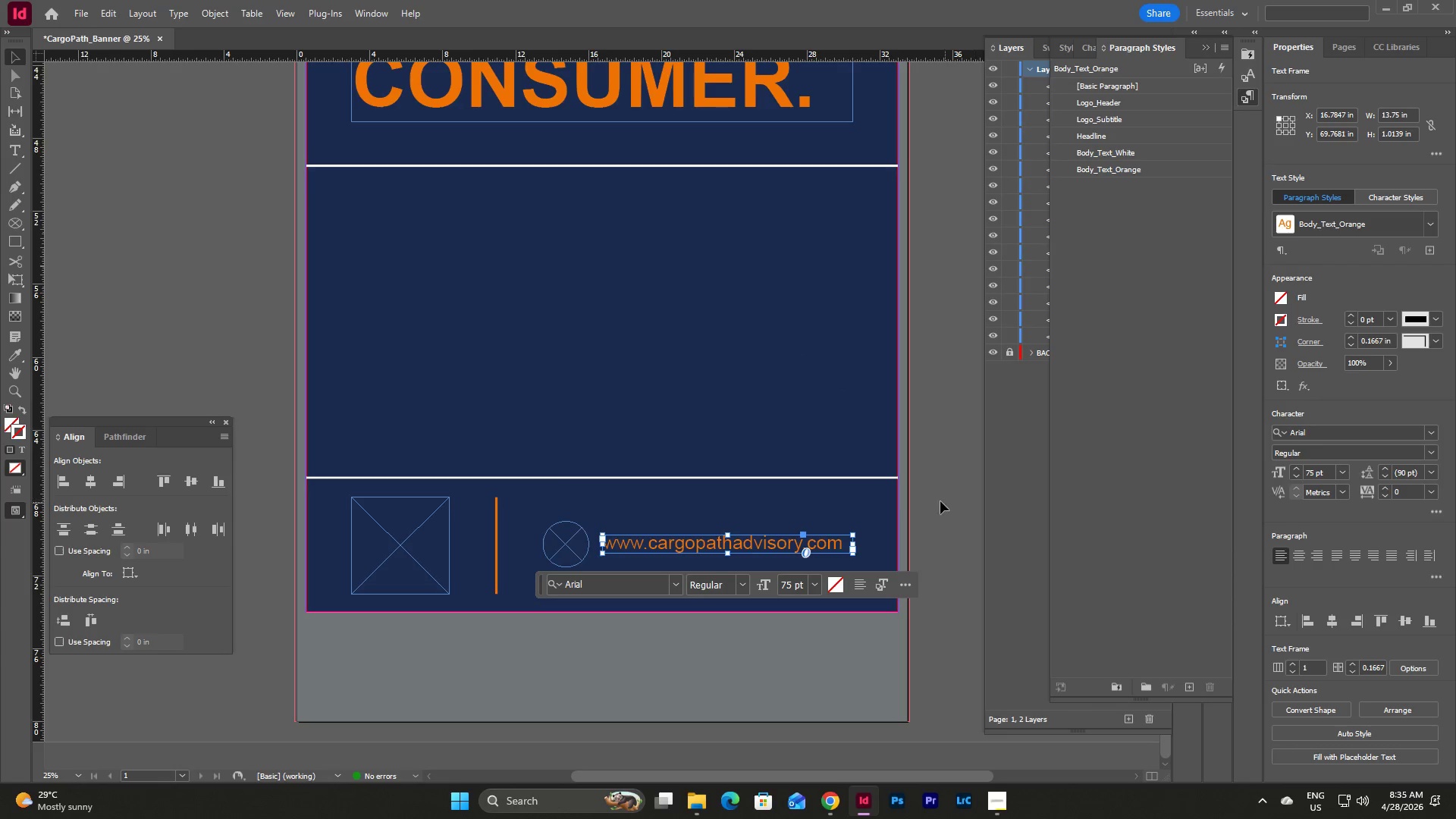 
scroll: coordinate [907, 500], scroll_direction: up, amount: 16.0
 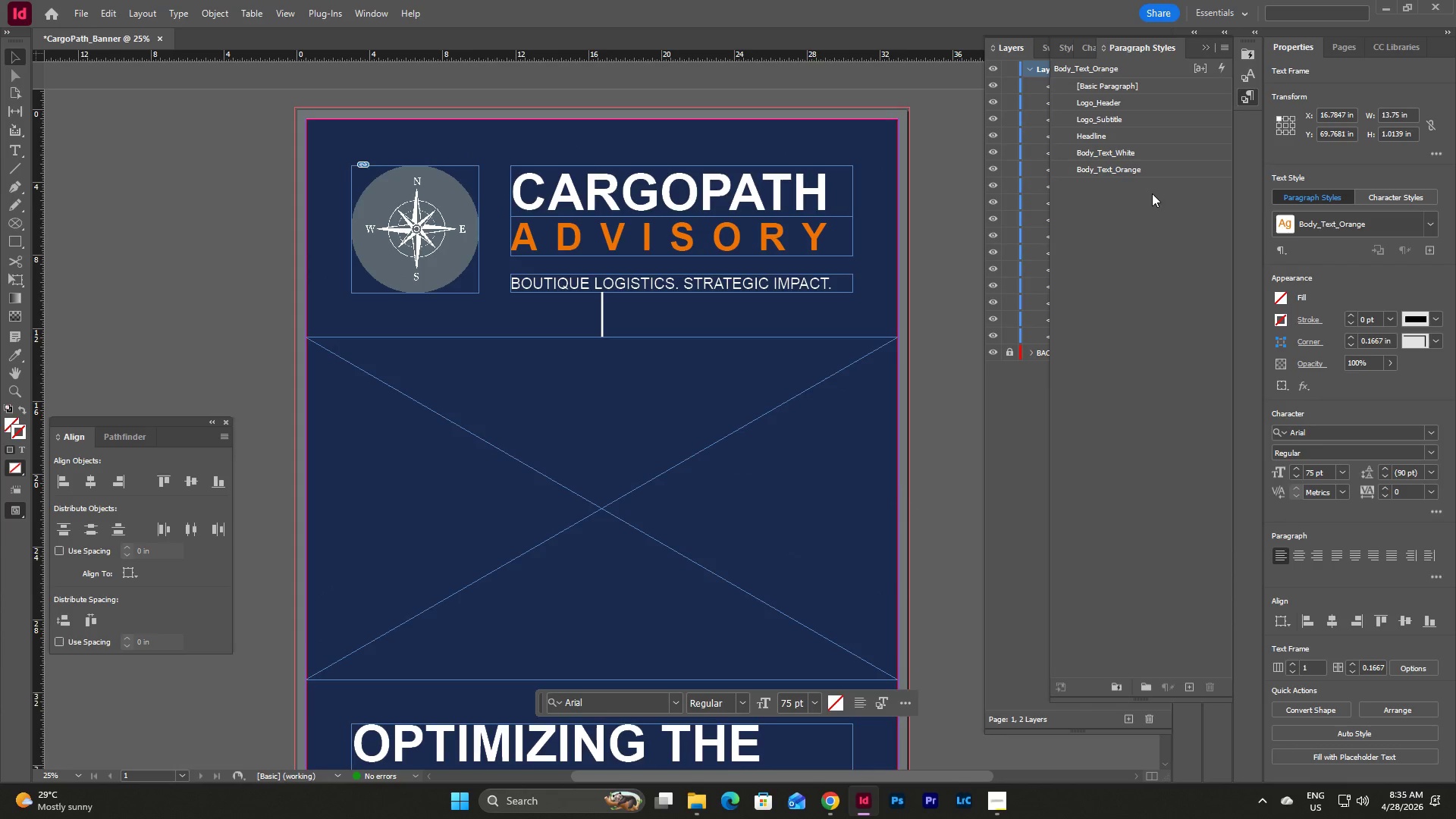 
scroll: coordinate [836, 415], scroll_direction: down, amount: 19.0
 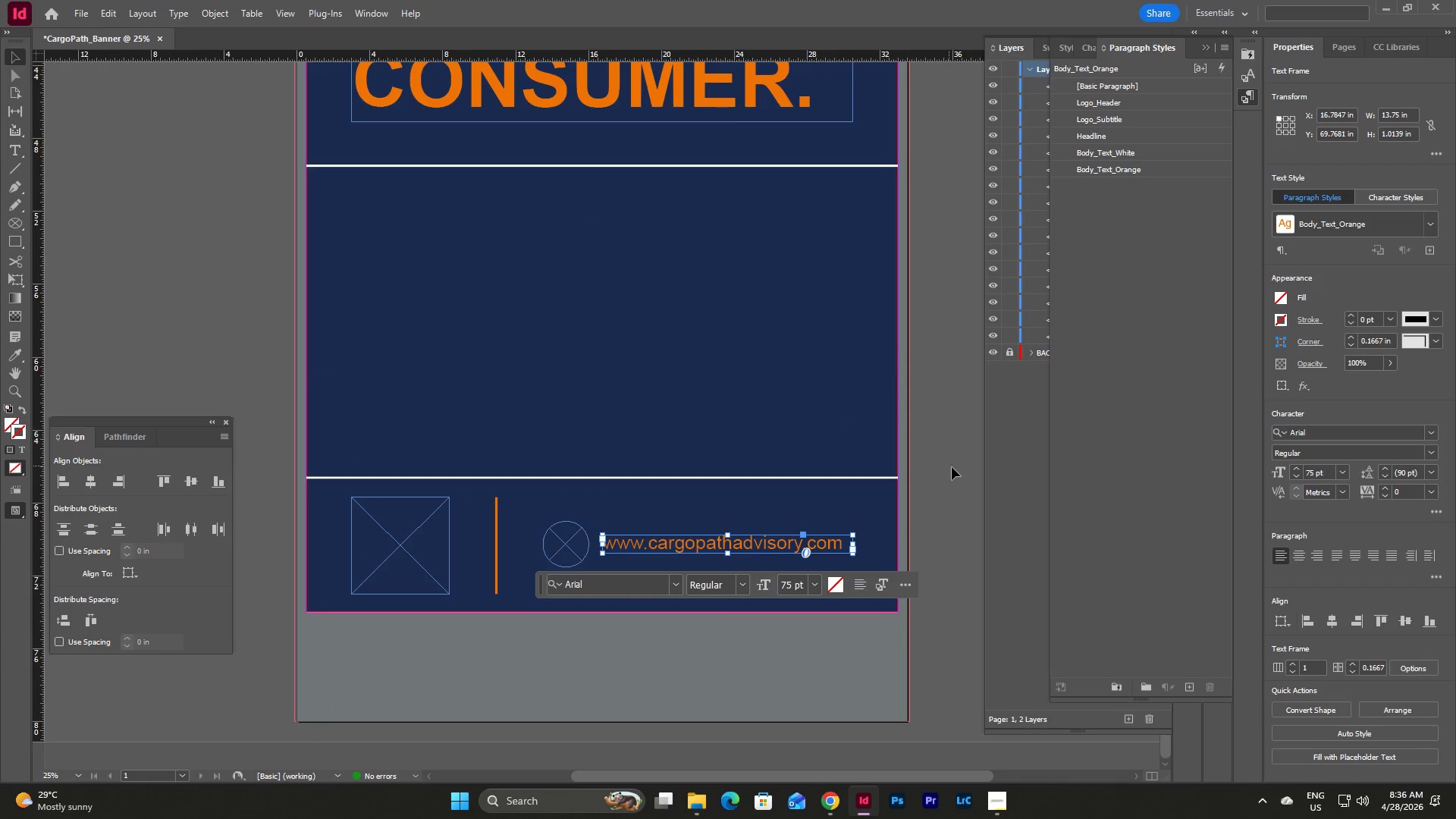 
left_click([970, 467])
 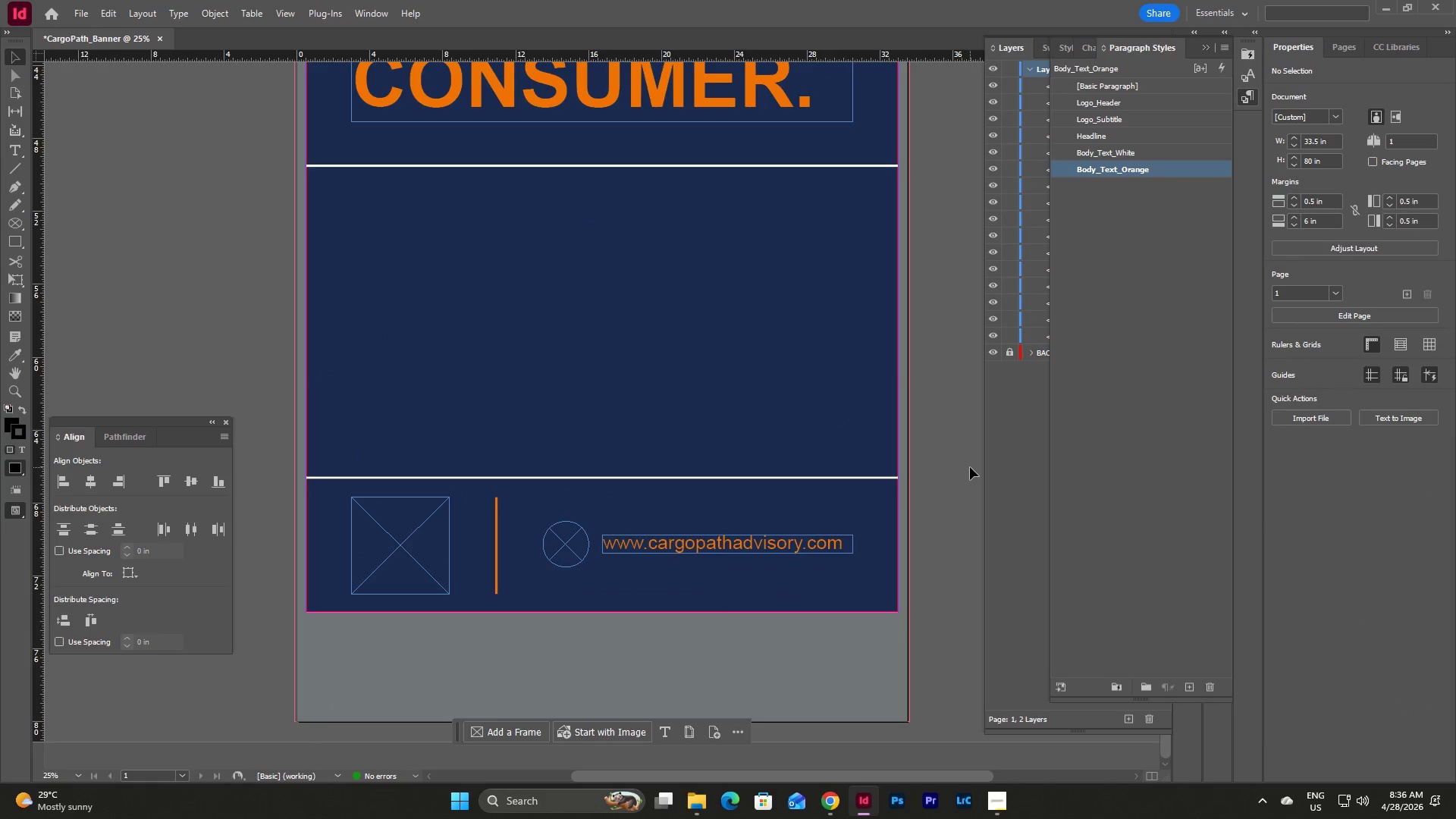 
scroll: coordinate [970, 467], scroll_direction: down, amount: 3.0
 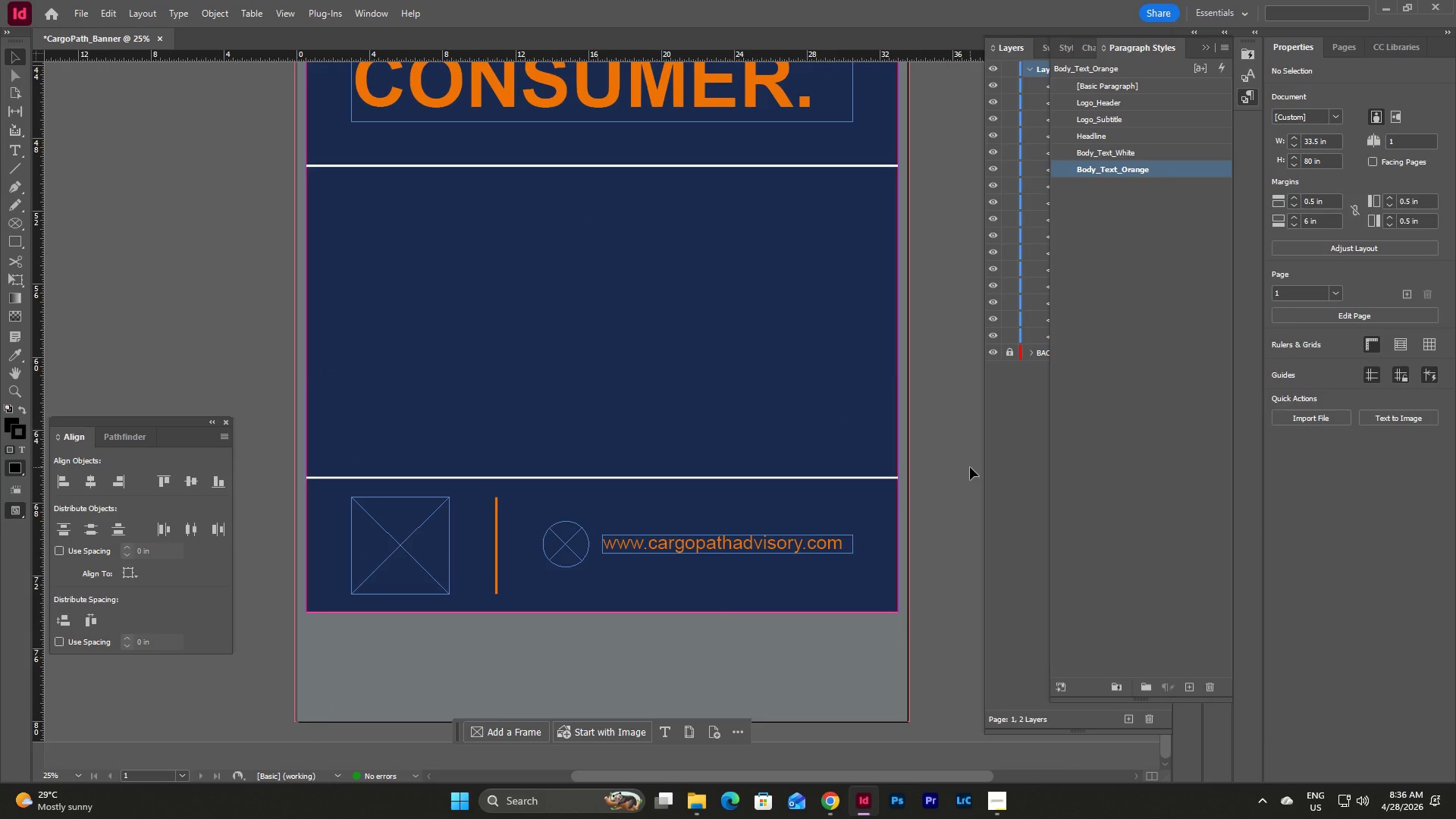 
double_click([1130, 171])
 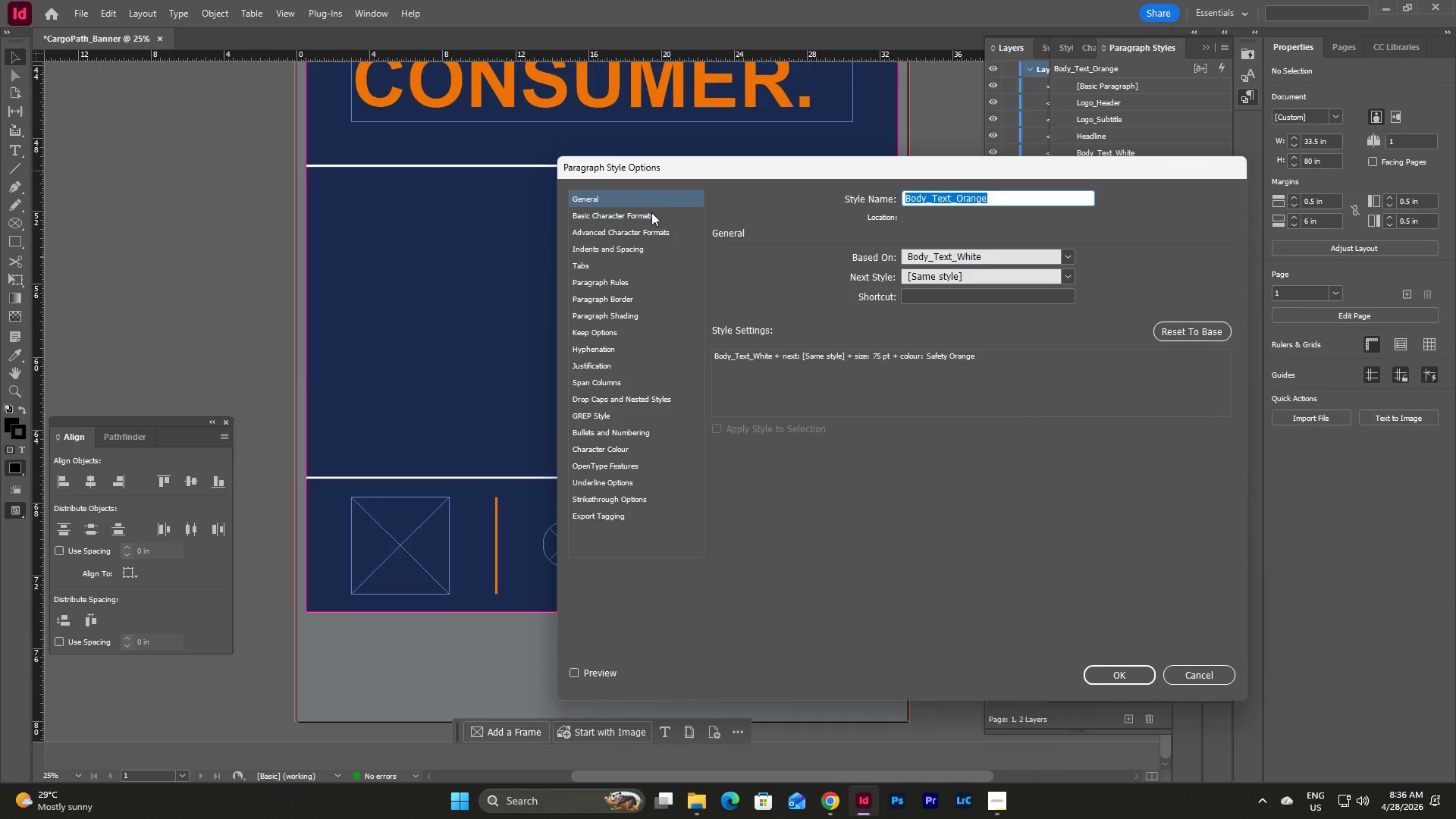 
double_click([655, 214])
 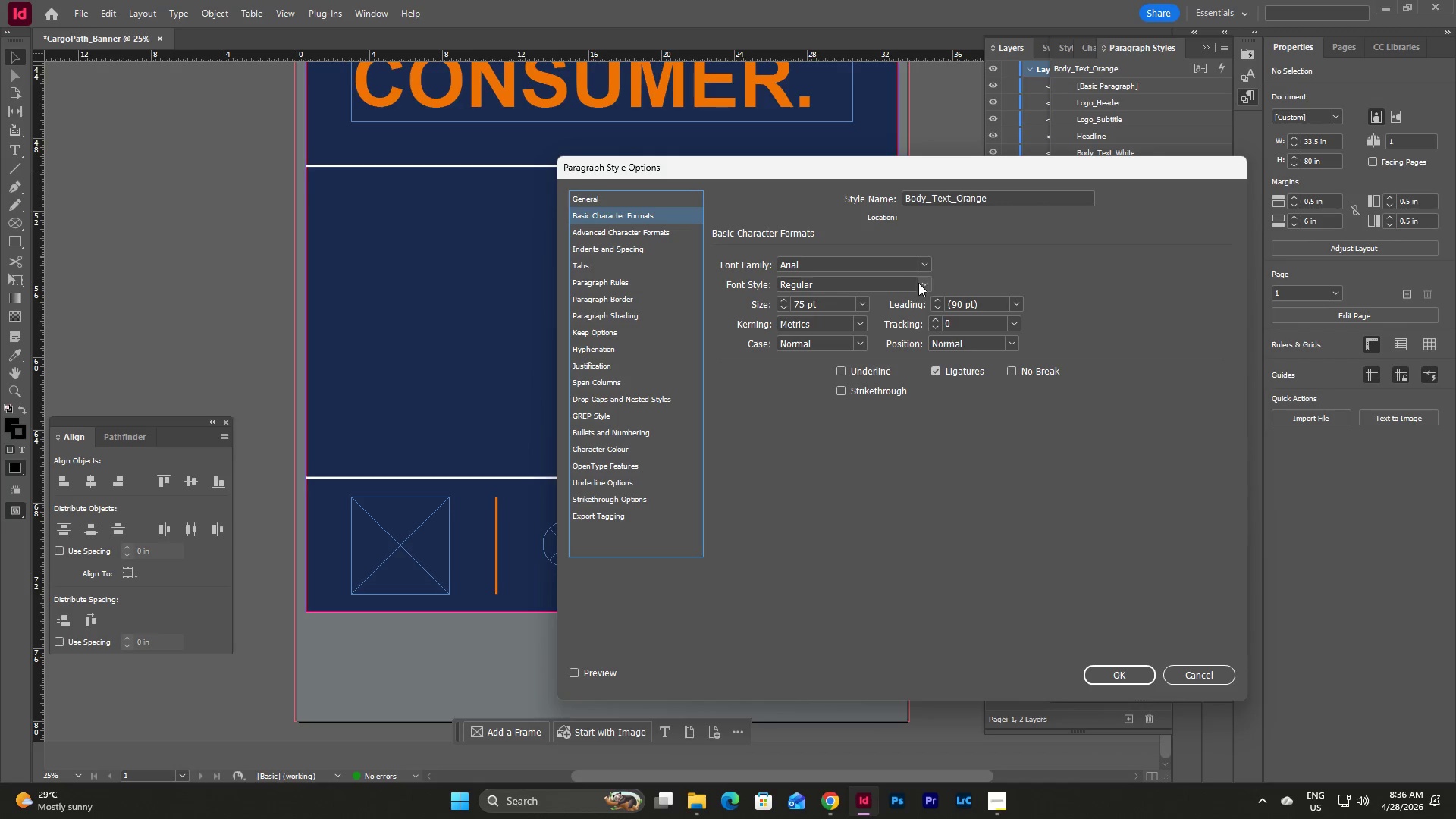 
left_click([925, 284])
 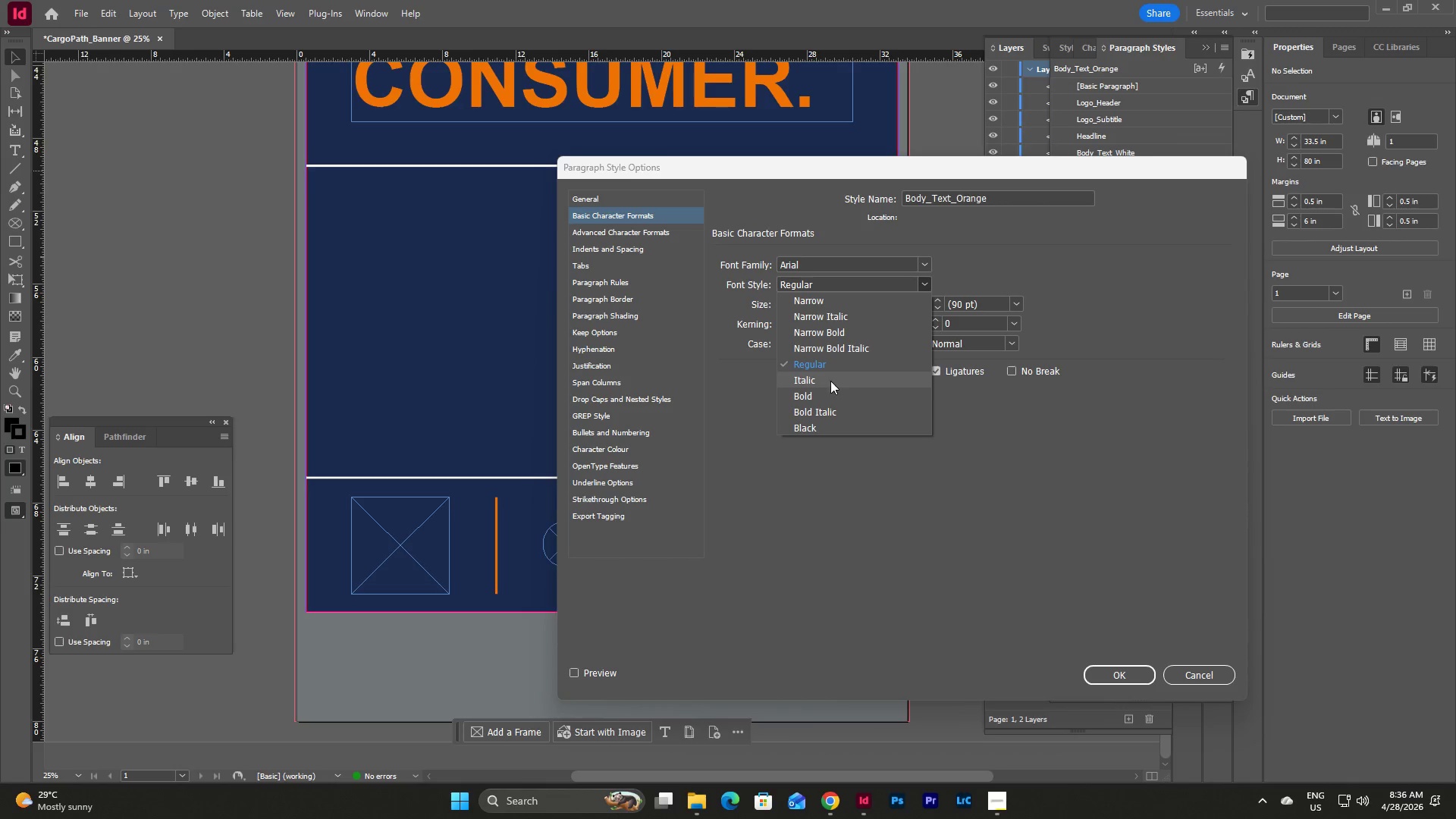 
left_click([829, 403])
 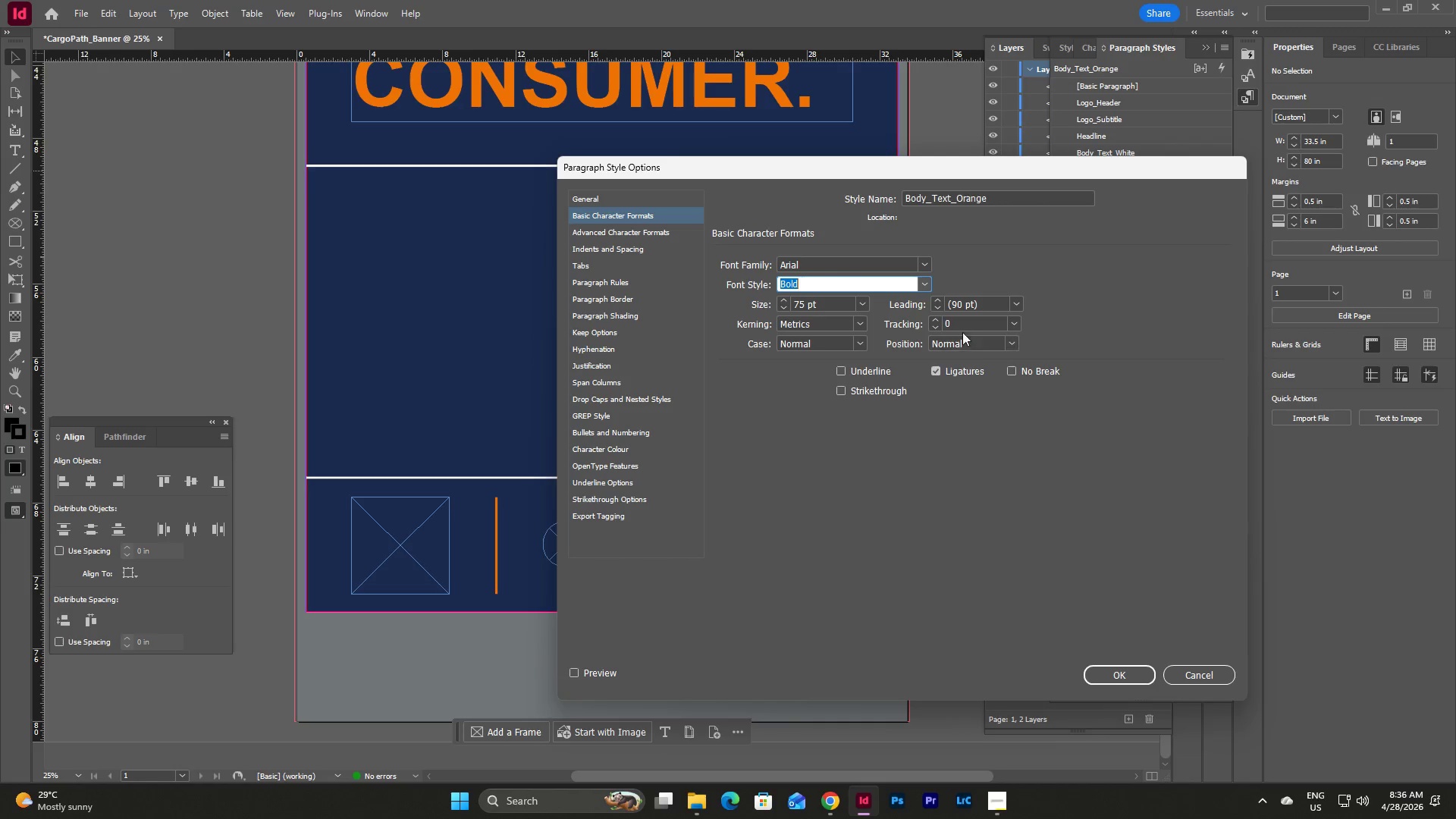 
left_click([928, 284])
 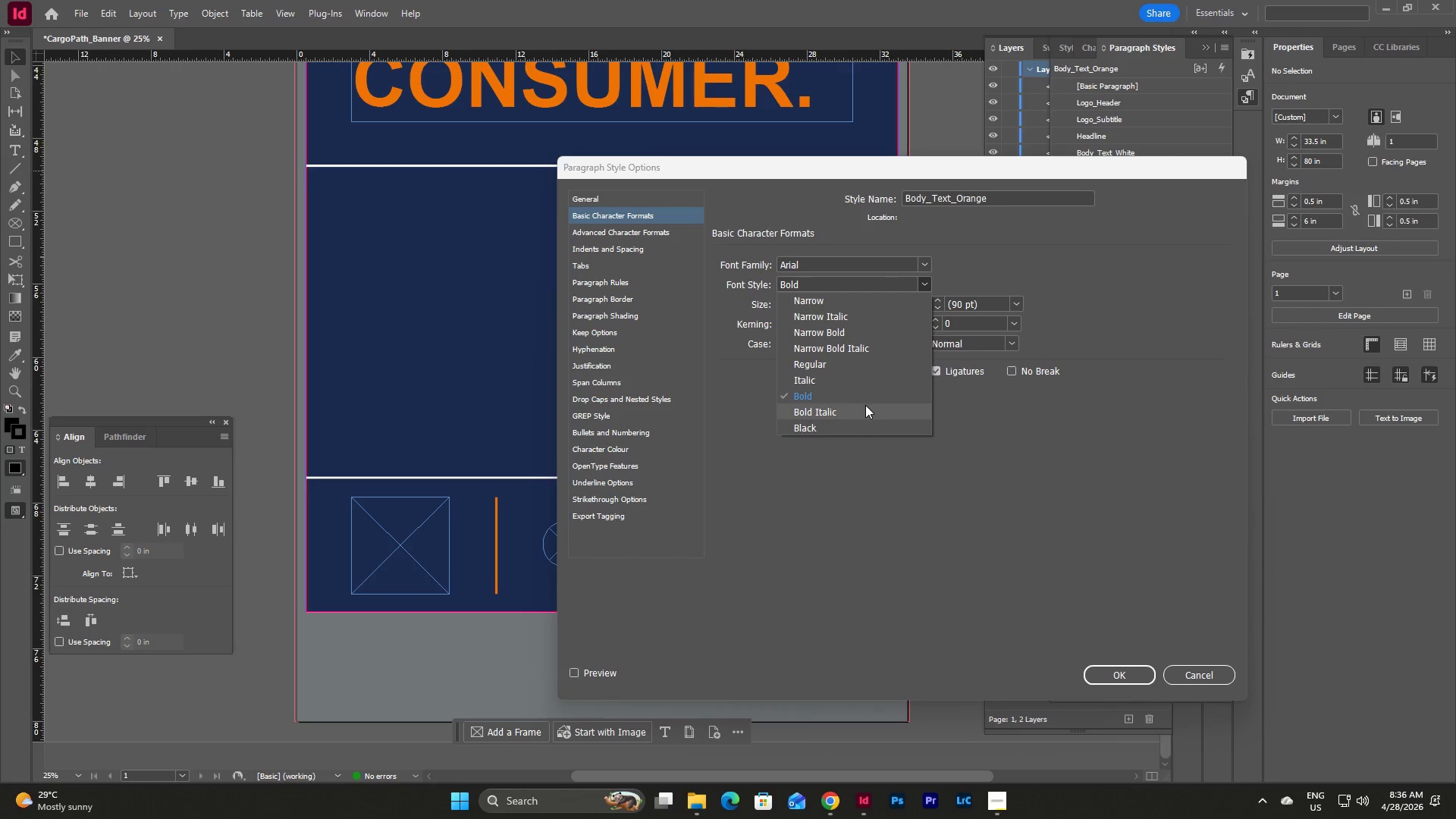 
left_click([853, 415])
 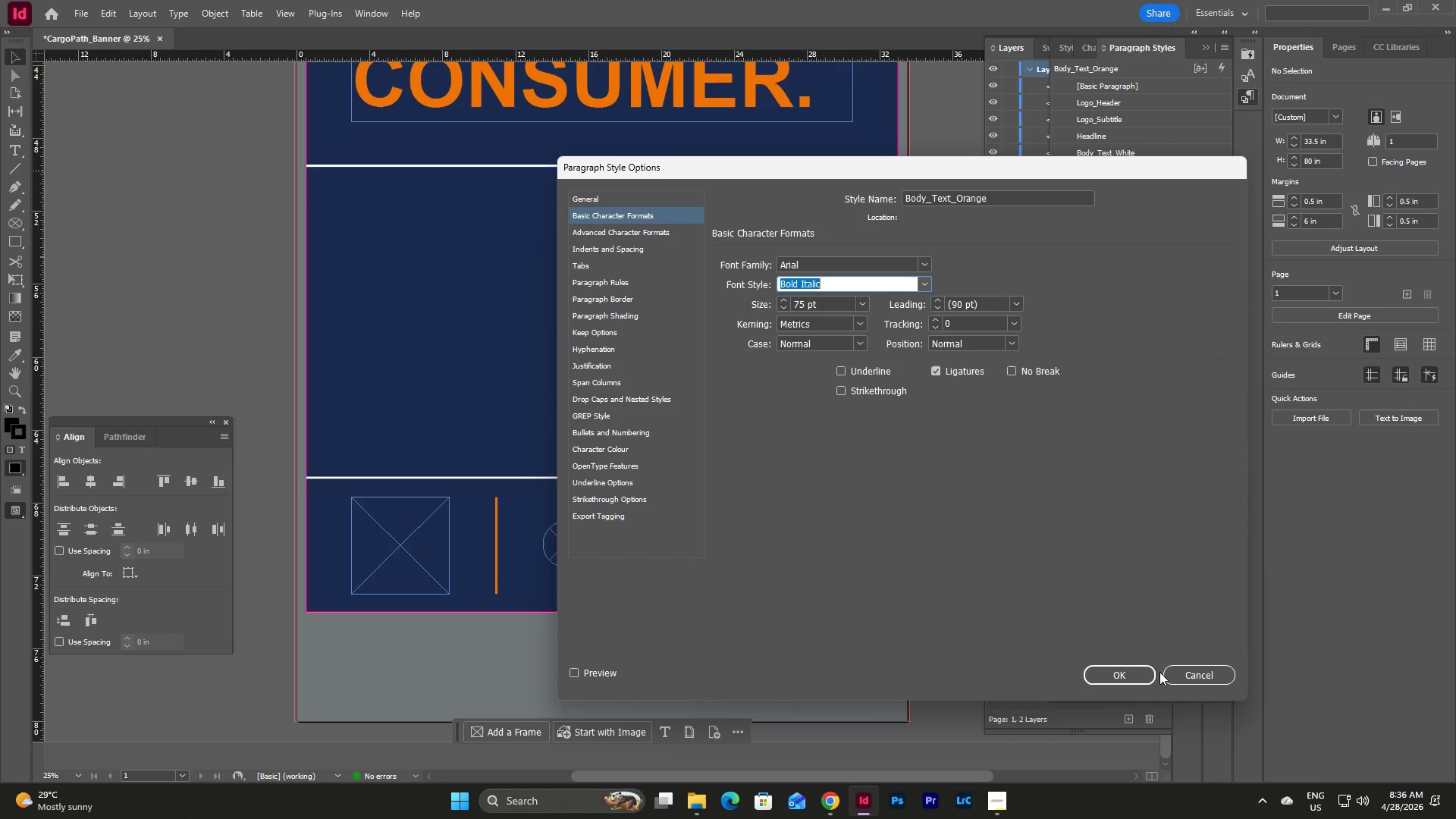 
left_click([1142, 673])
 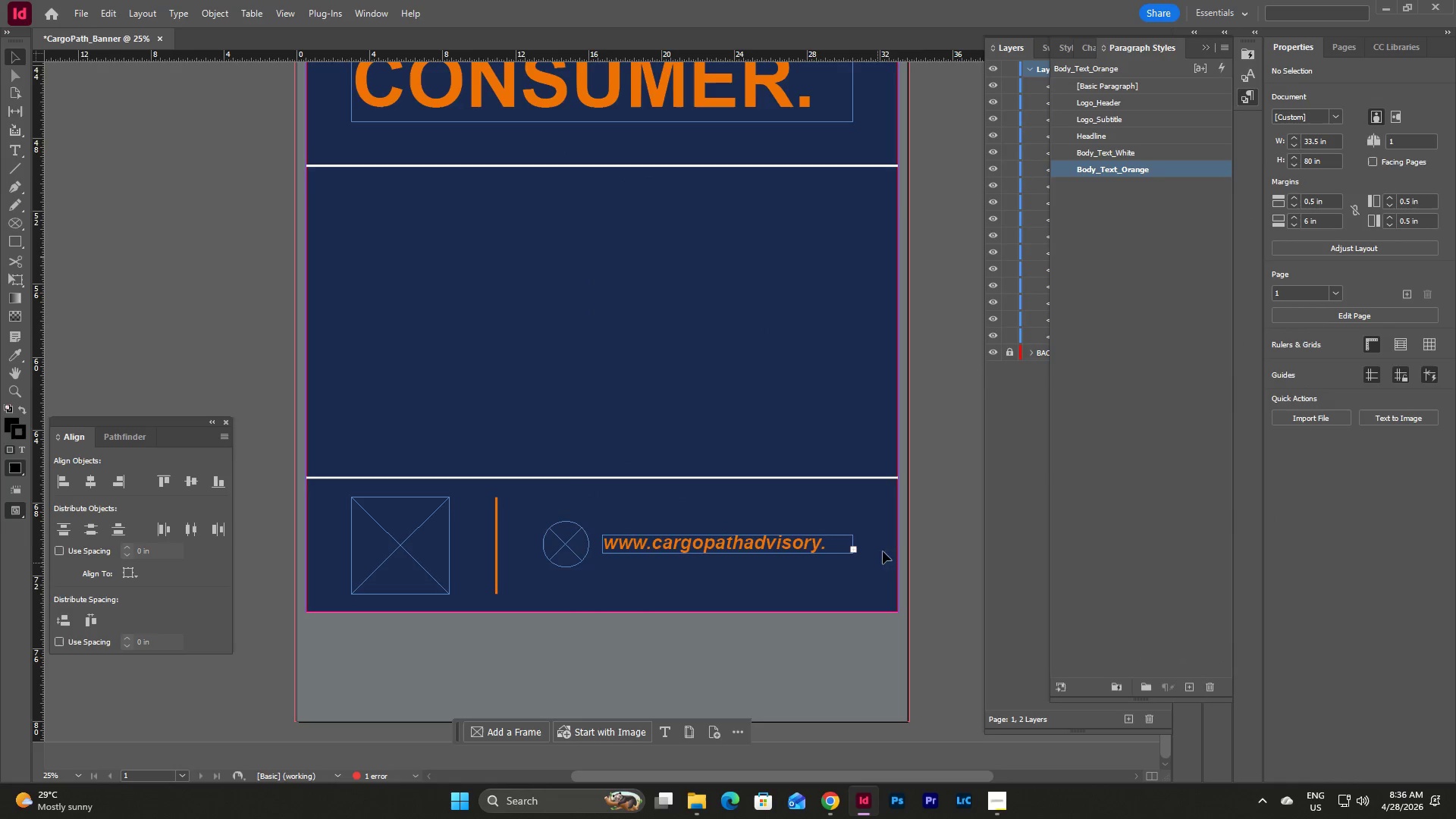 
left_click([937, 526])
 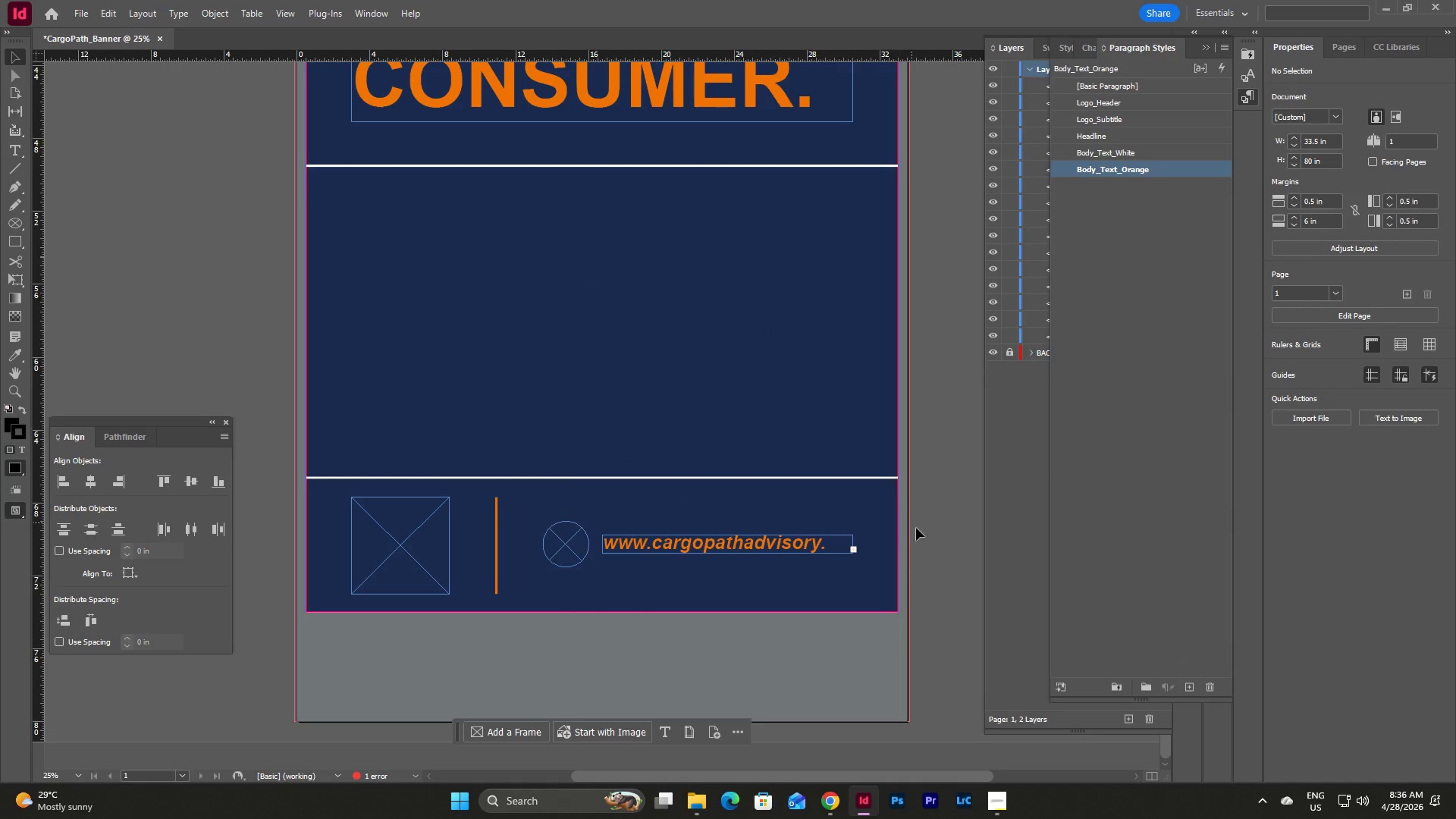 
key(Control+Z)
 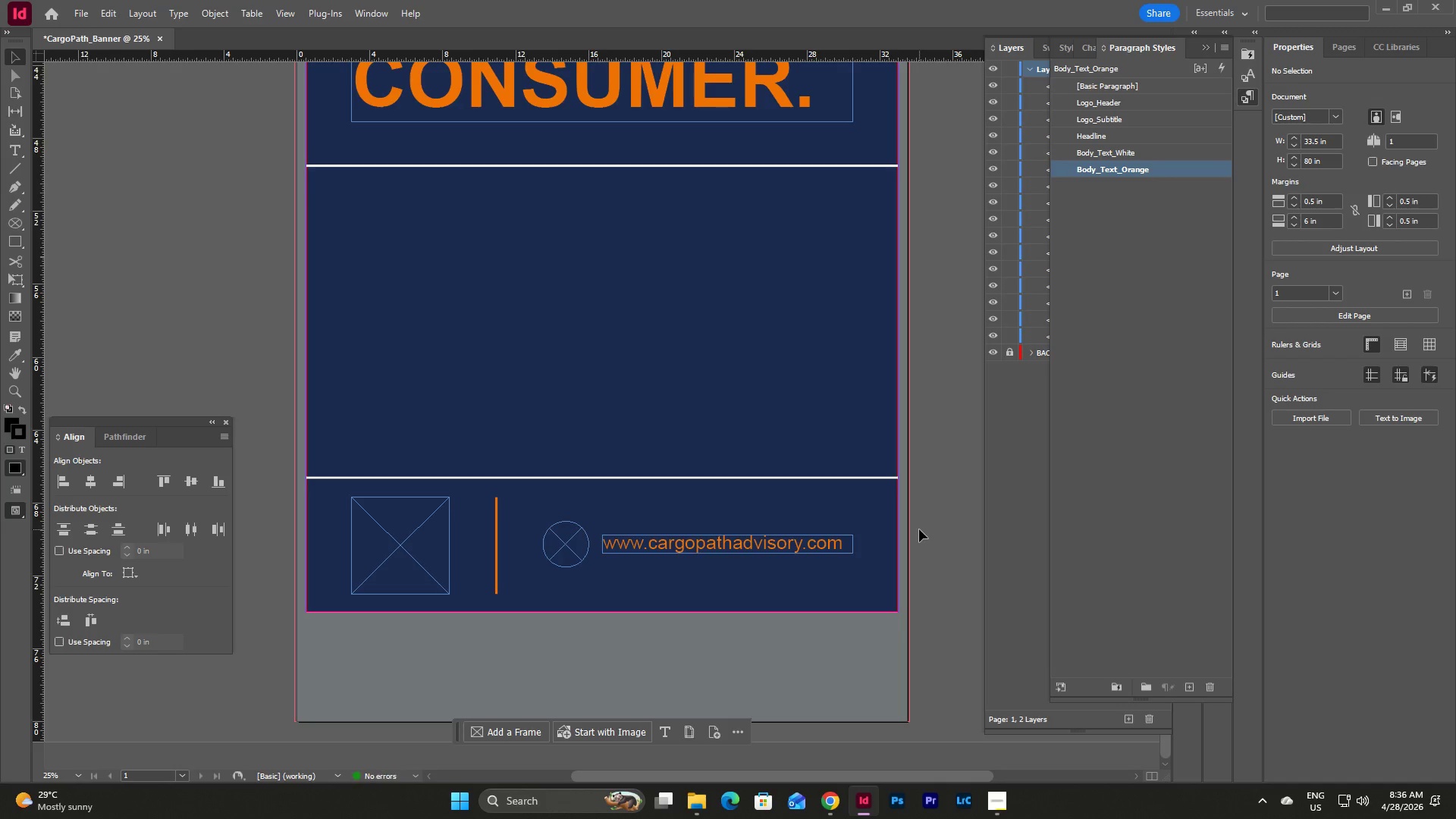 
key(Control+Z)
 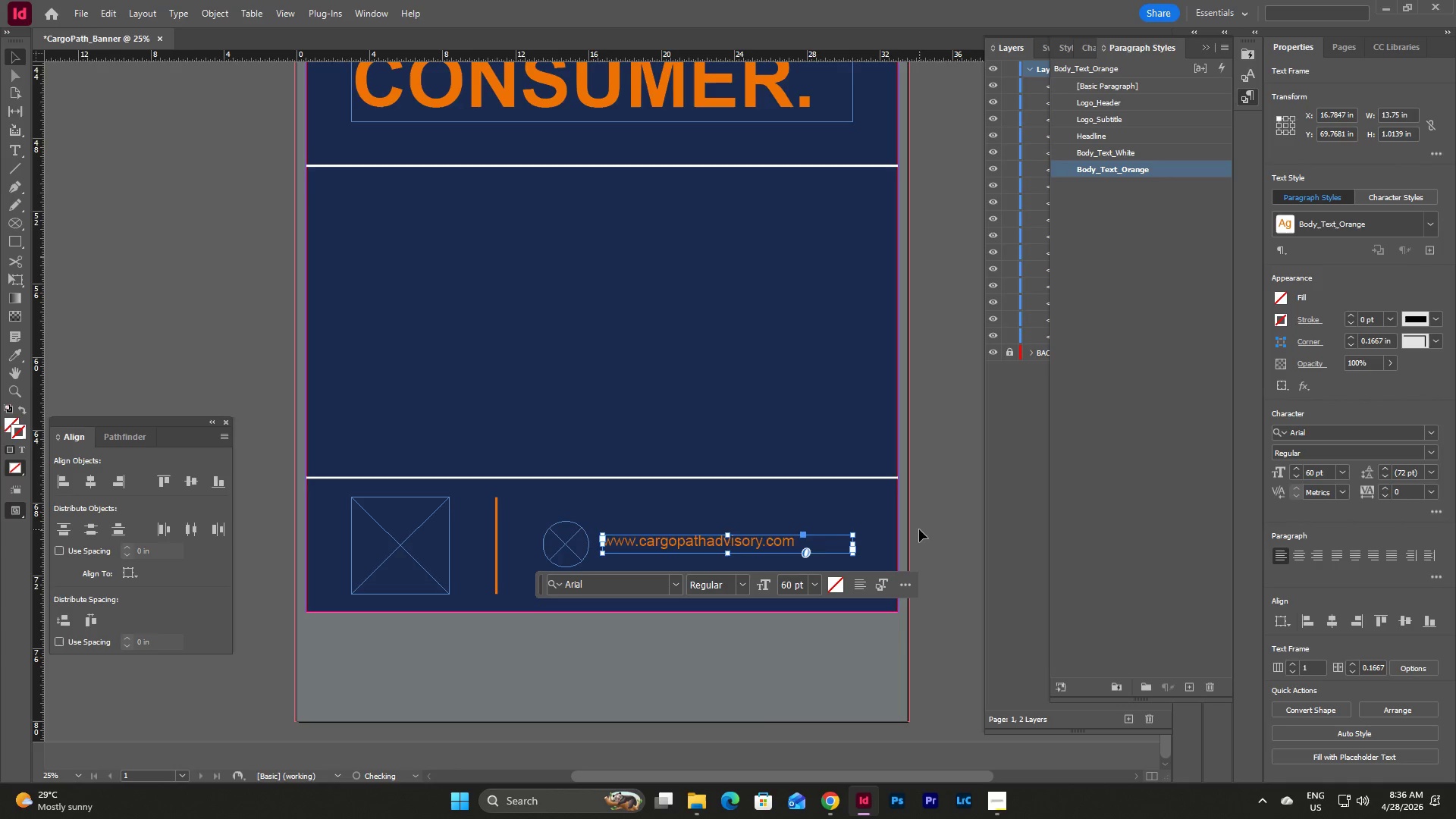 
key(Control+Z)
 